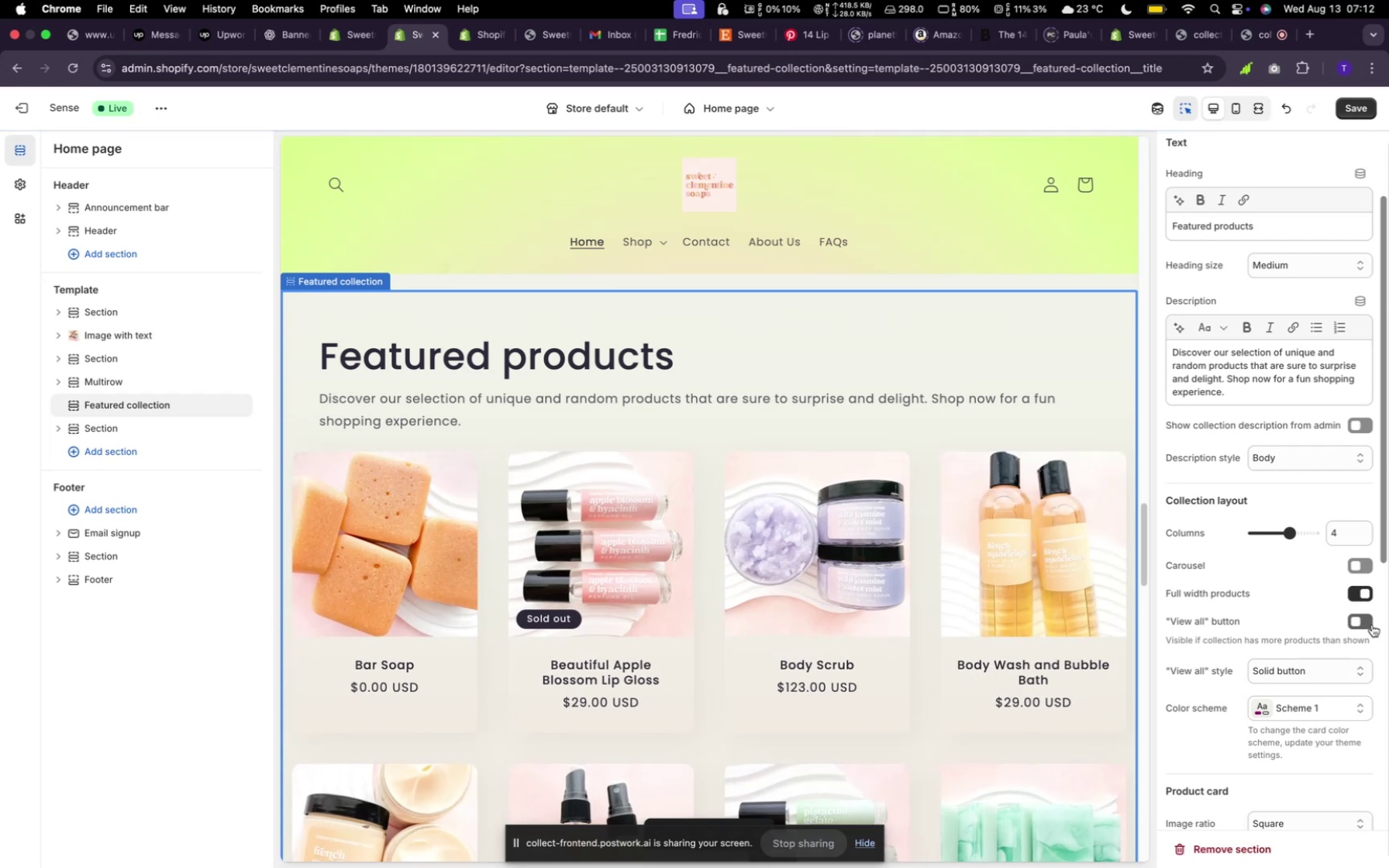 
wait(5.47)
 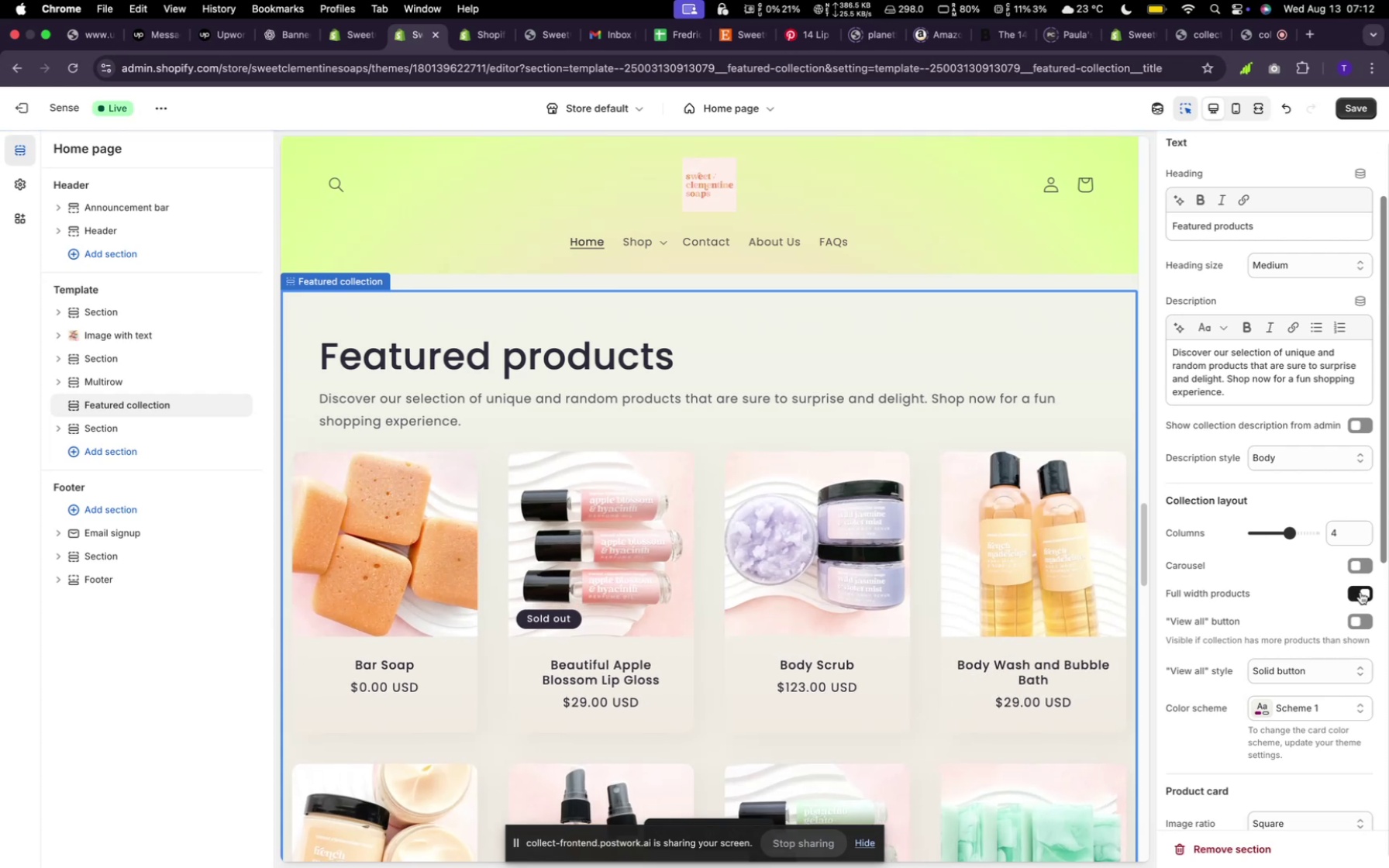 
left_click([1369, 622])
 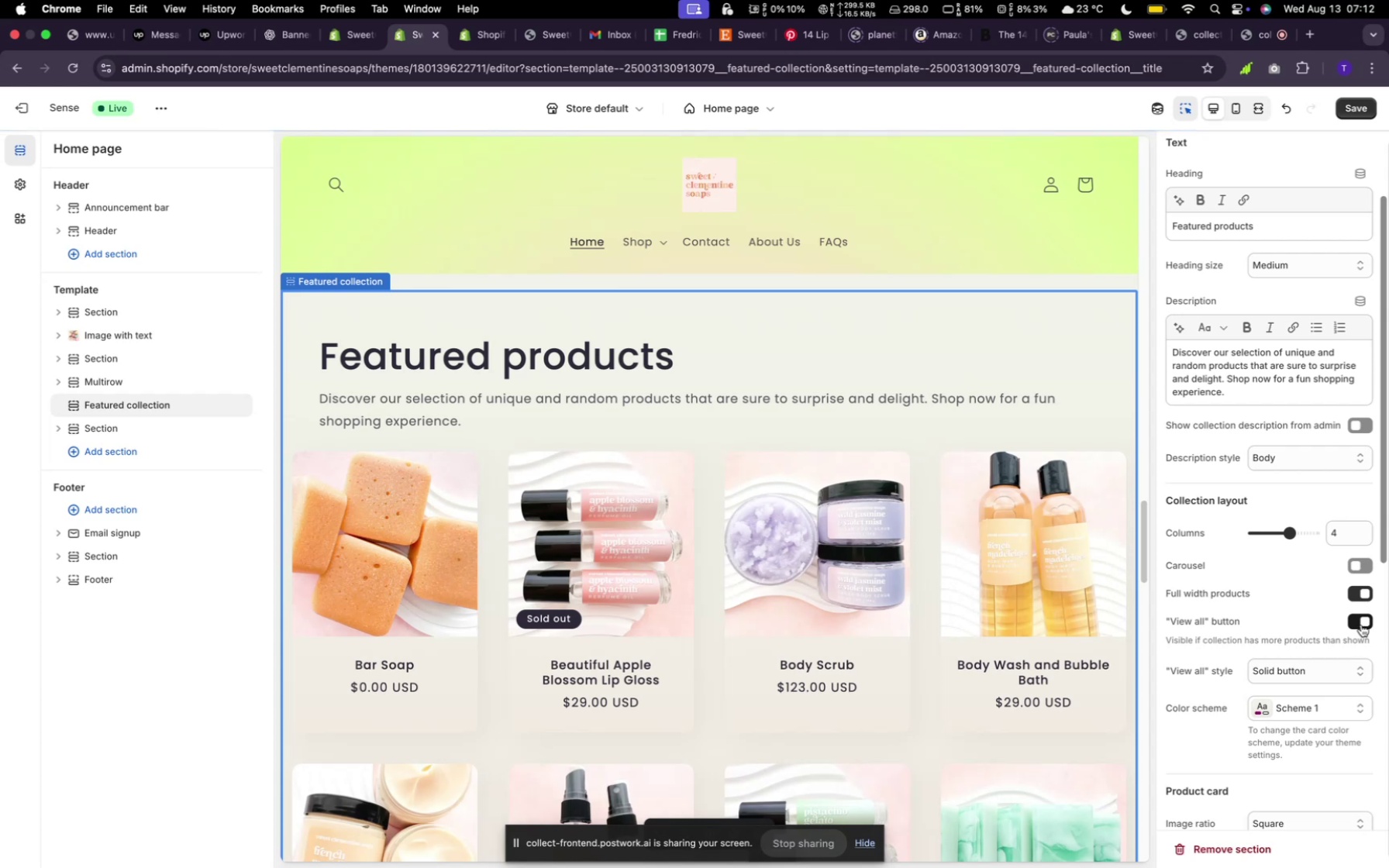 
scroll: coordinate [1012, 601], scroll_direction: down, amount: 26.0
 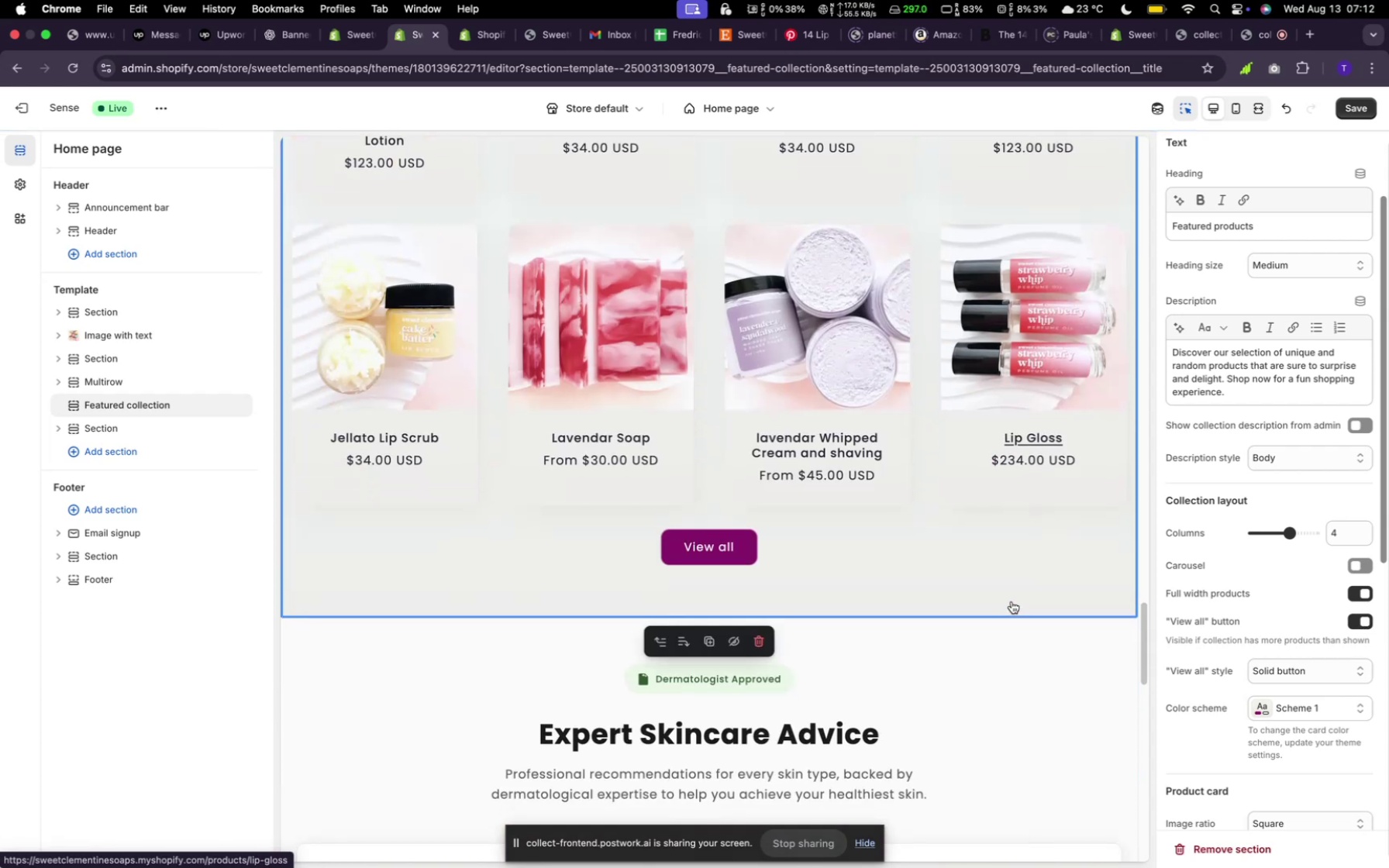 
scroll: coordinate [1014, 607], scroll_direction: up, amount: 3.0
 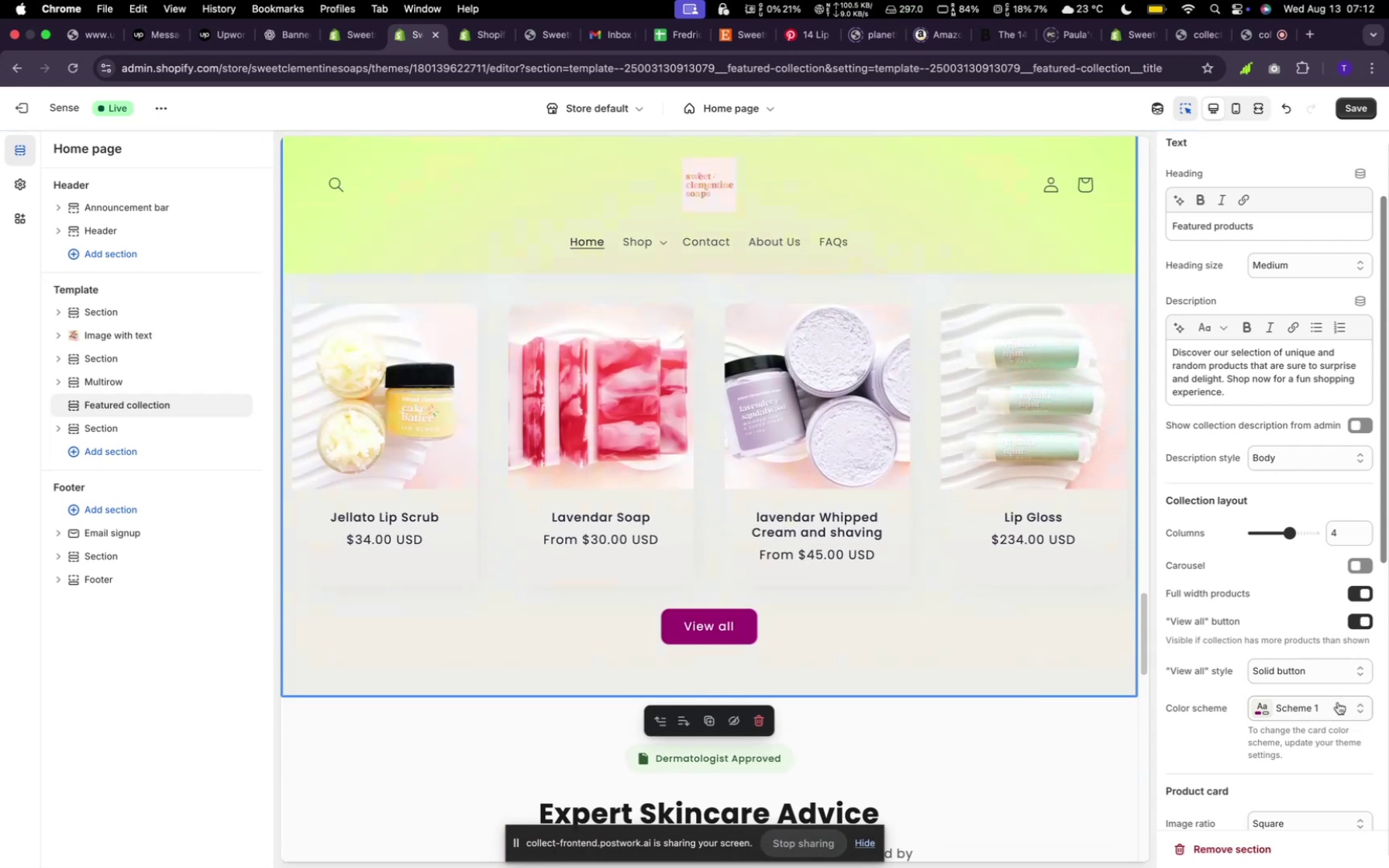 
wait(5.91)
 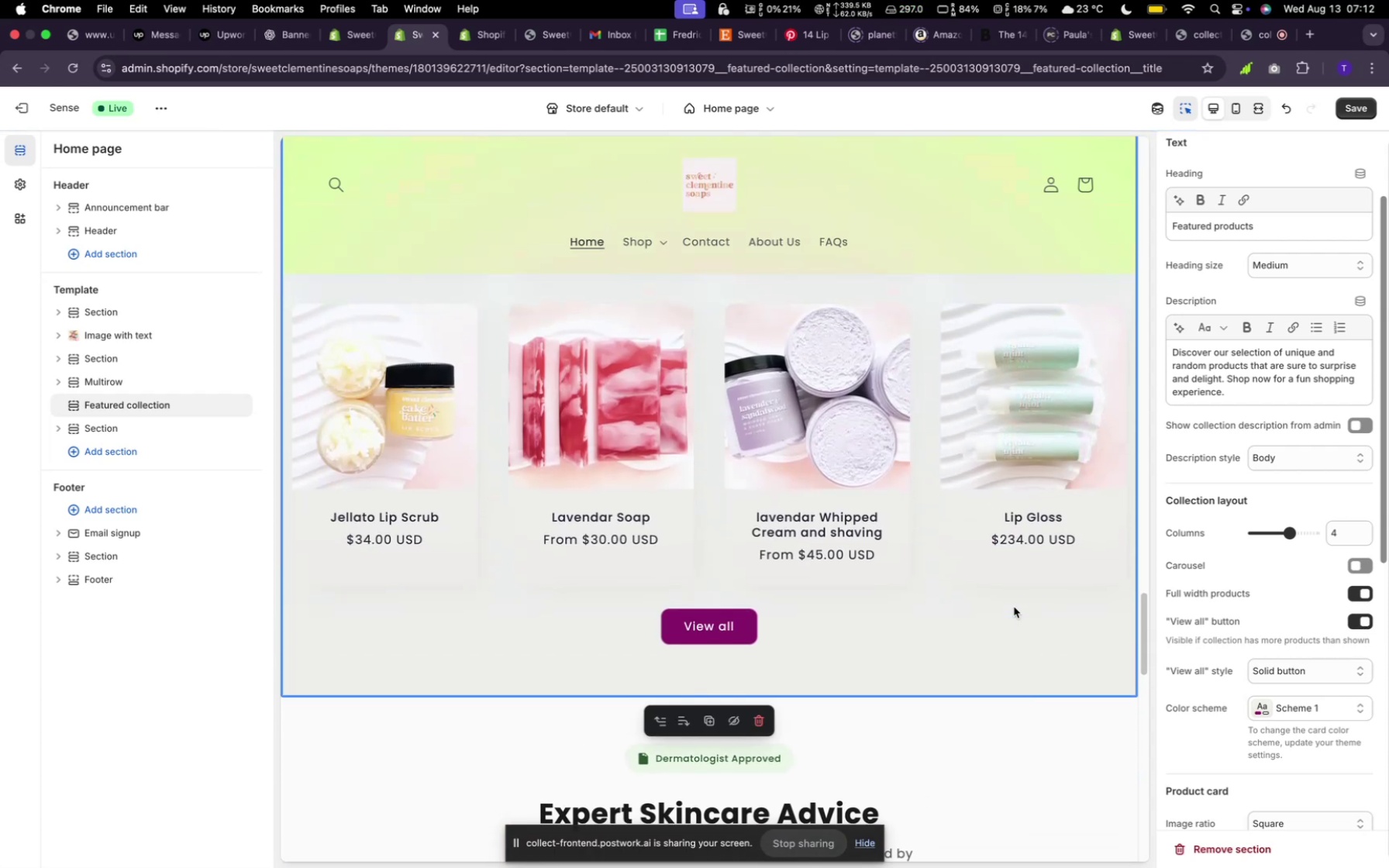 
left_click([1338, 702])
 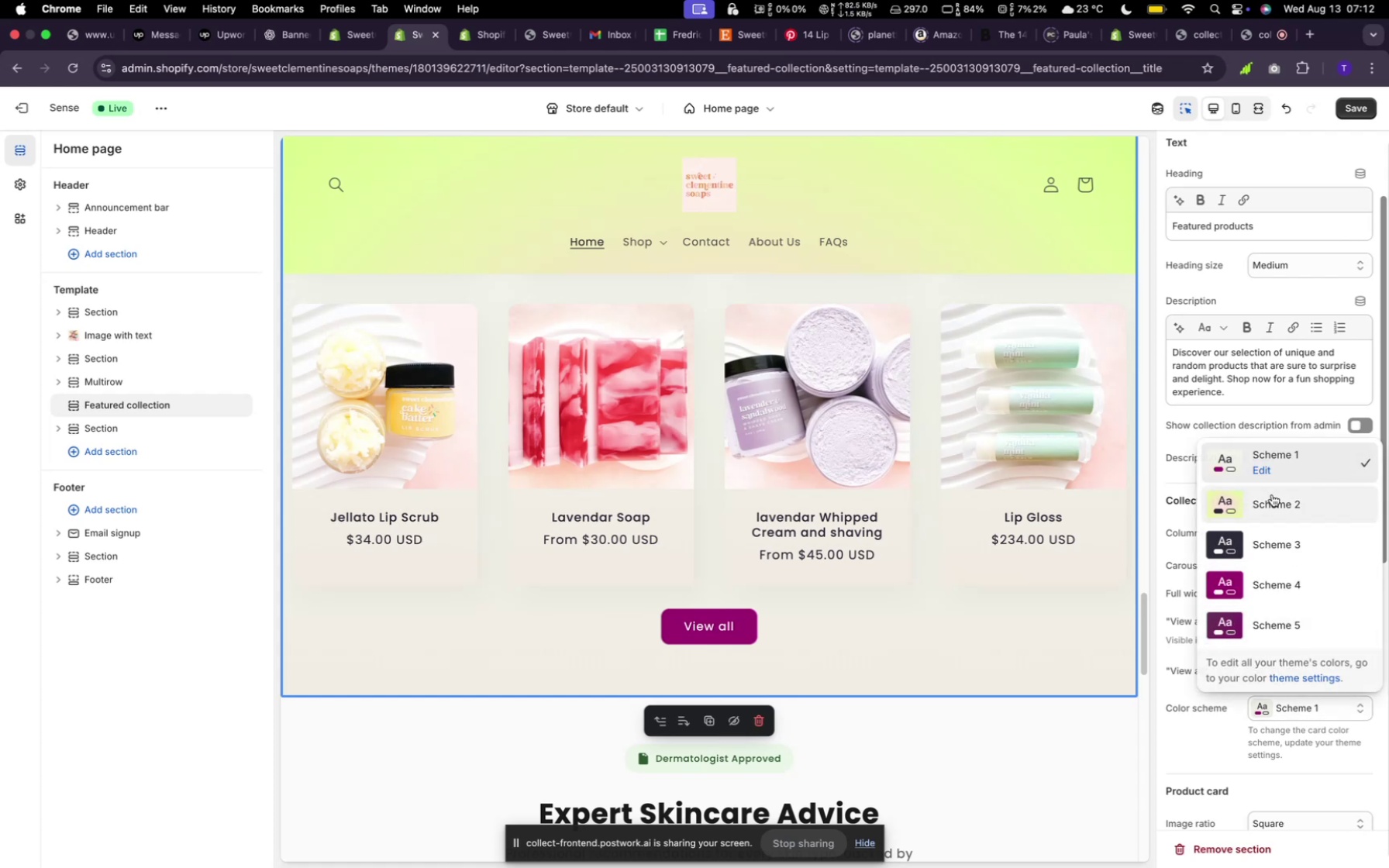 
left_click([1272, 495])
 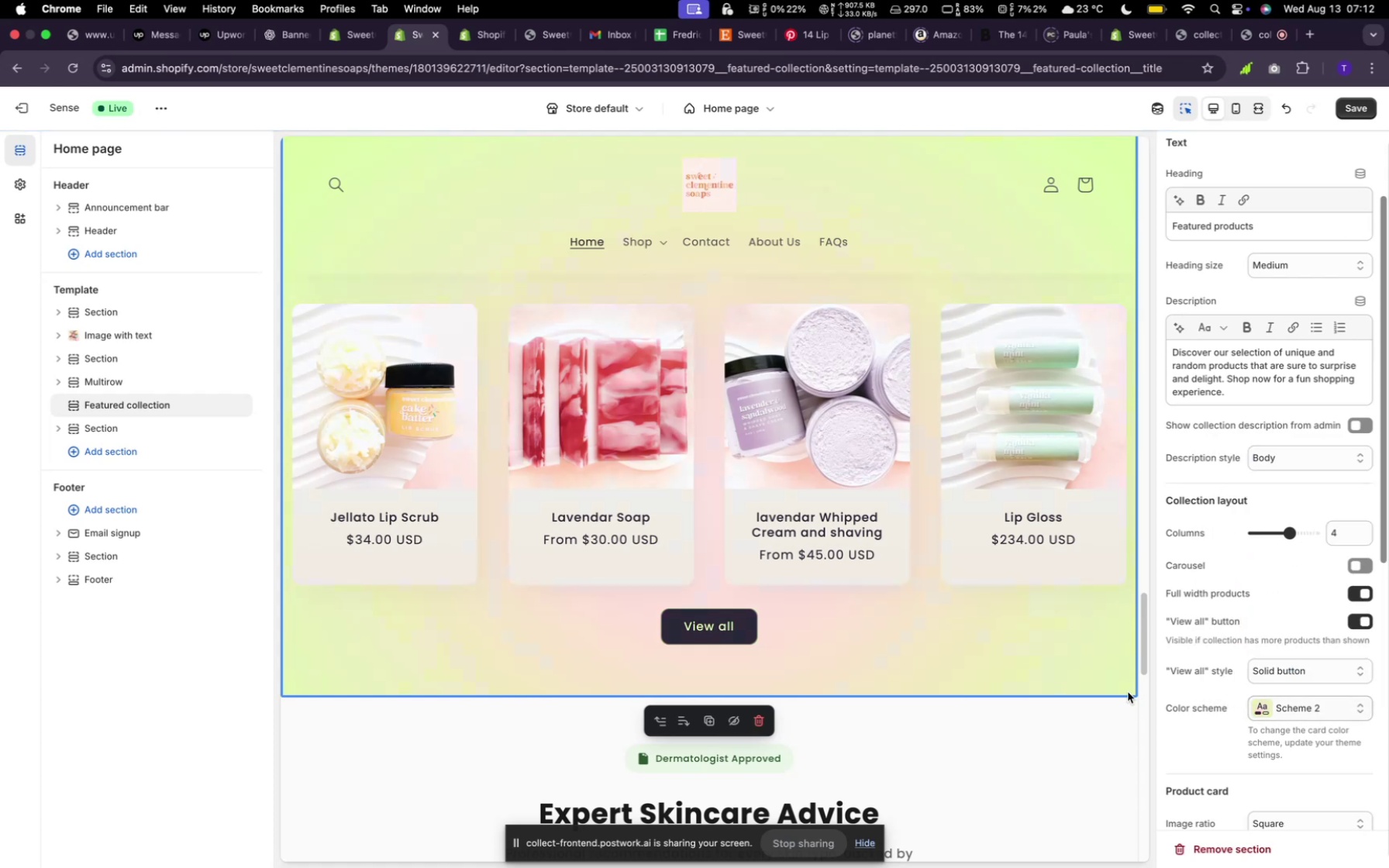 
scroll: coordinate [1062, 676], scroll_direction: up, amount: 38.0
 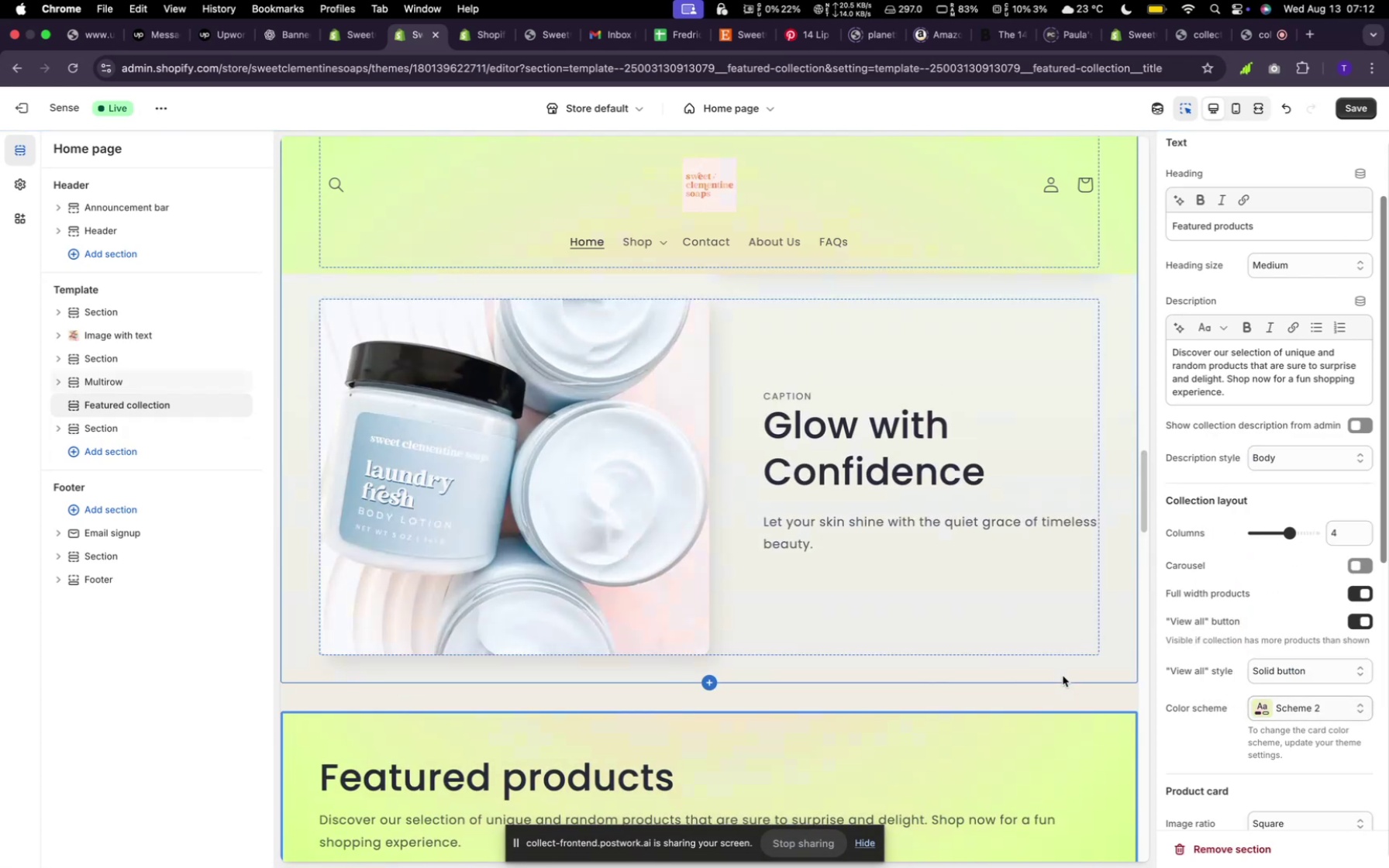 
scroll: coordinate [1063, 676], scroll_direction: down, amount: 32.0
 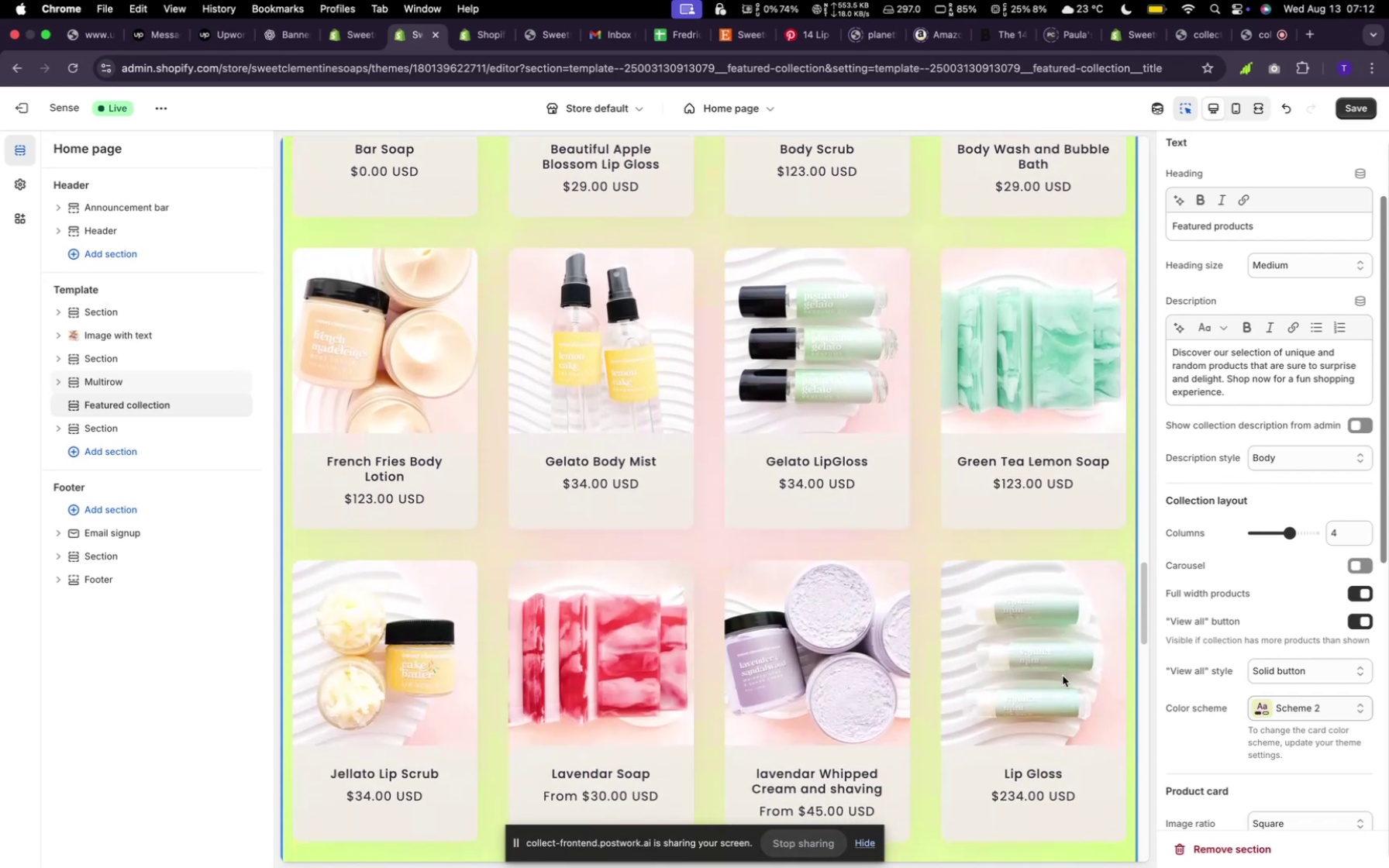 
scroll: coordinate [1021, 732], scroll_direction: up, amount: 98.0
 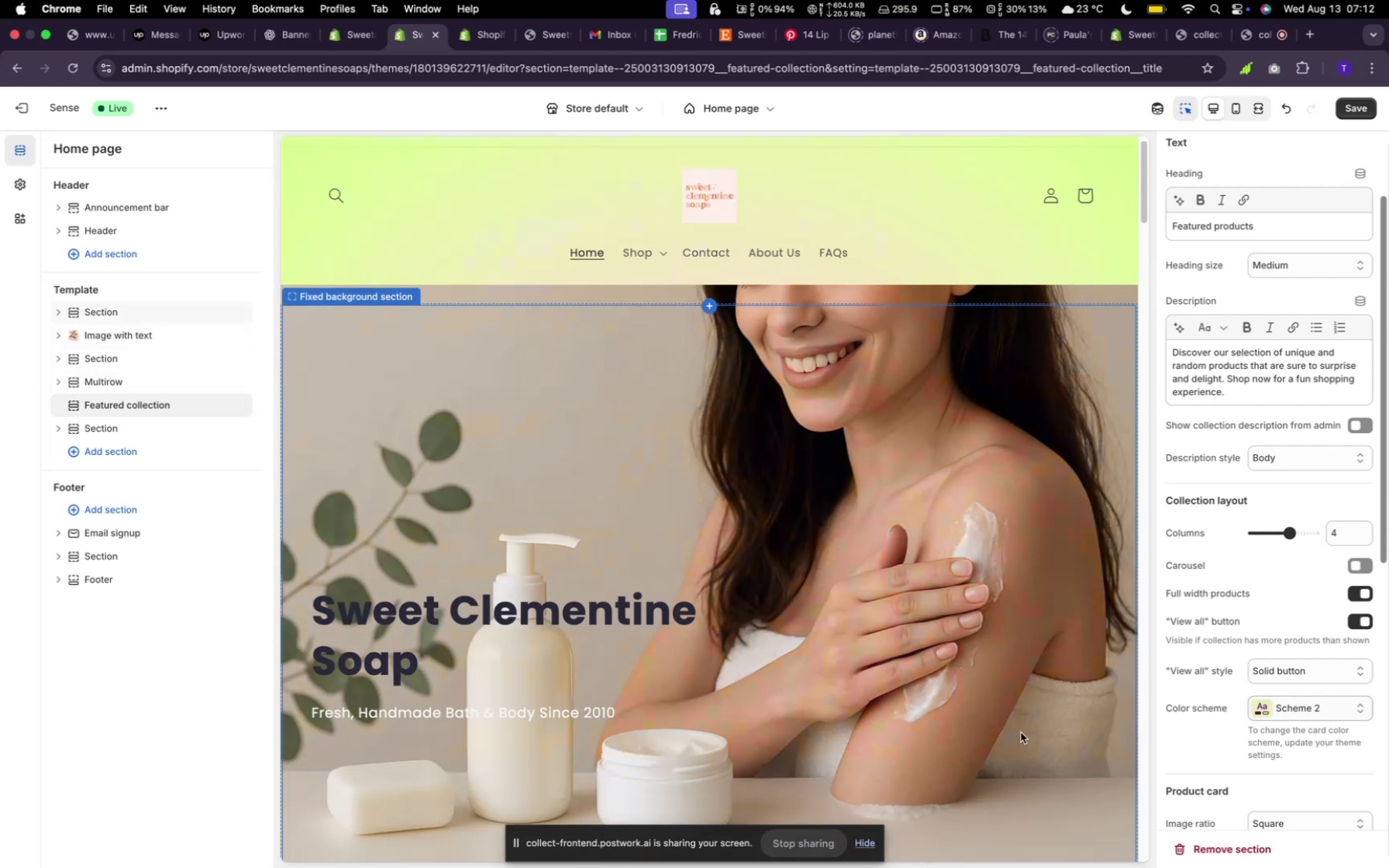 
scroll: coordinate [1021, 732], scroll_direction: down, amount: 99.0
 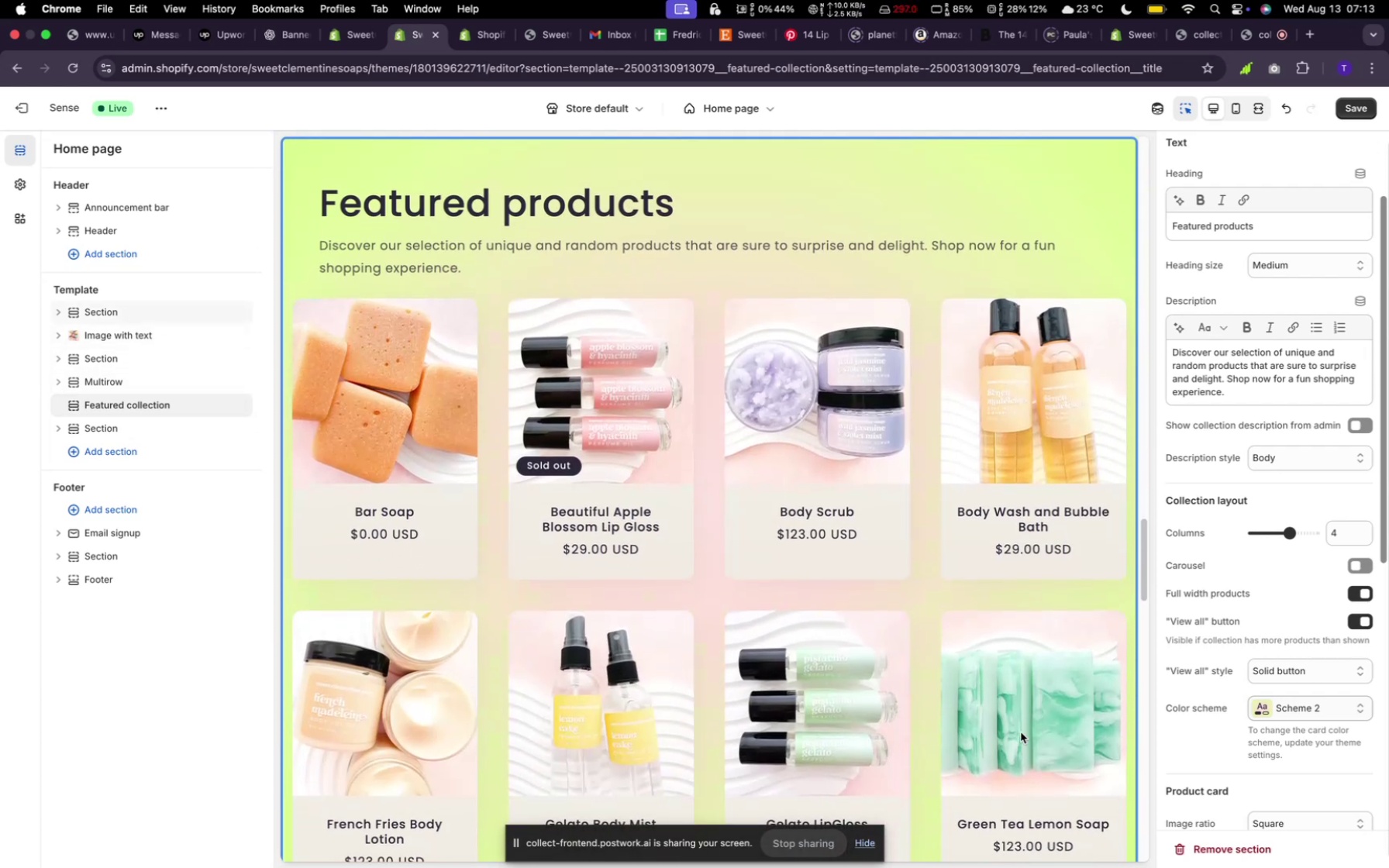 
scroll: coordinate [1021, 733], scroll_direction: up, amount: 6.0
 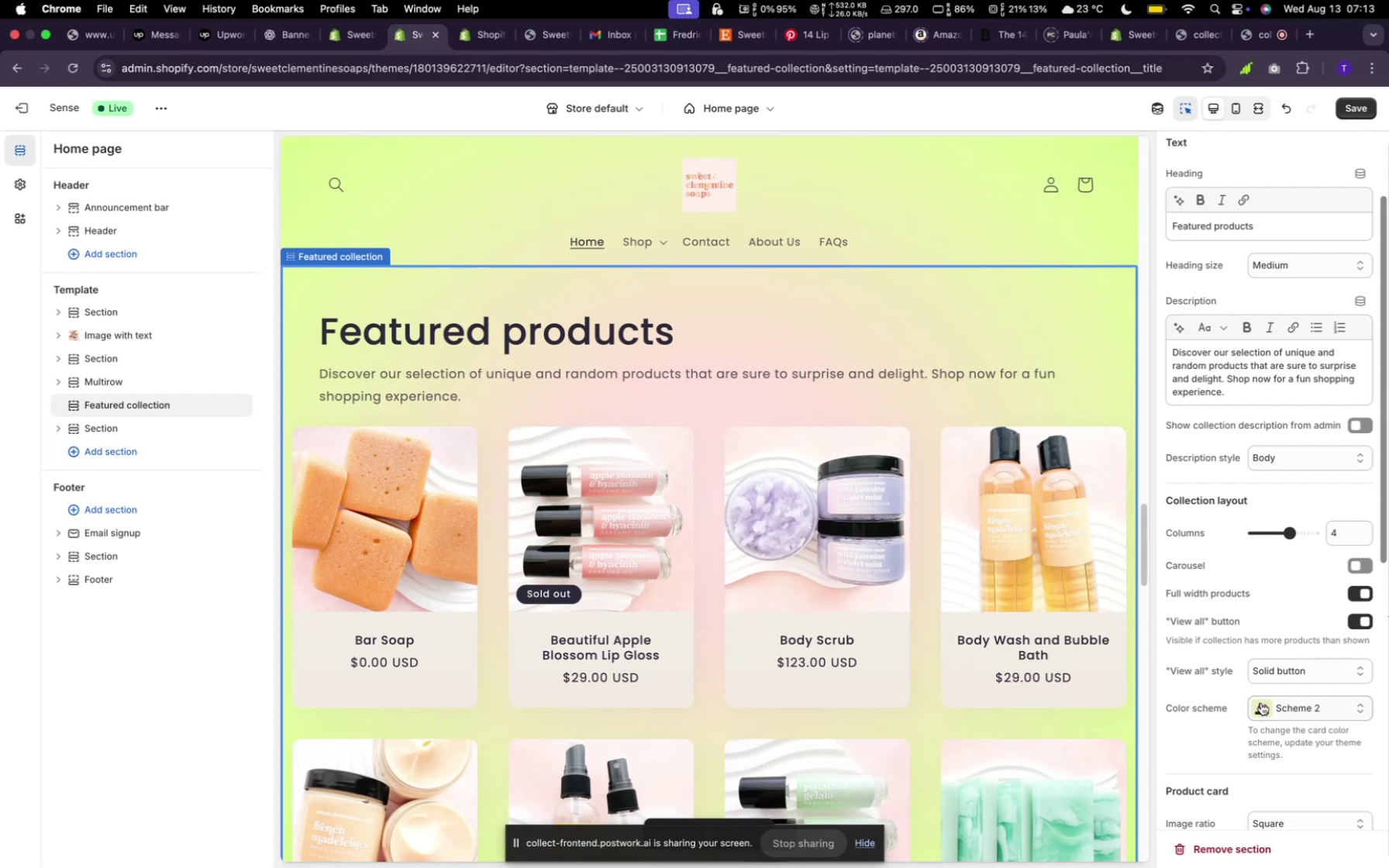 
scroll: coordinate [1311, 715], scroll_direction: down, amount: 3.0
 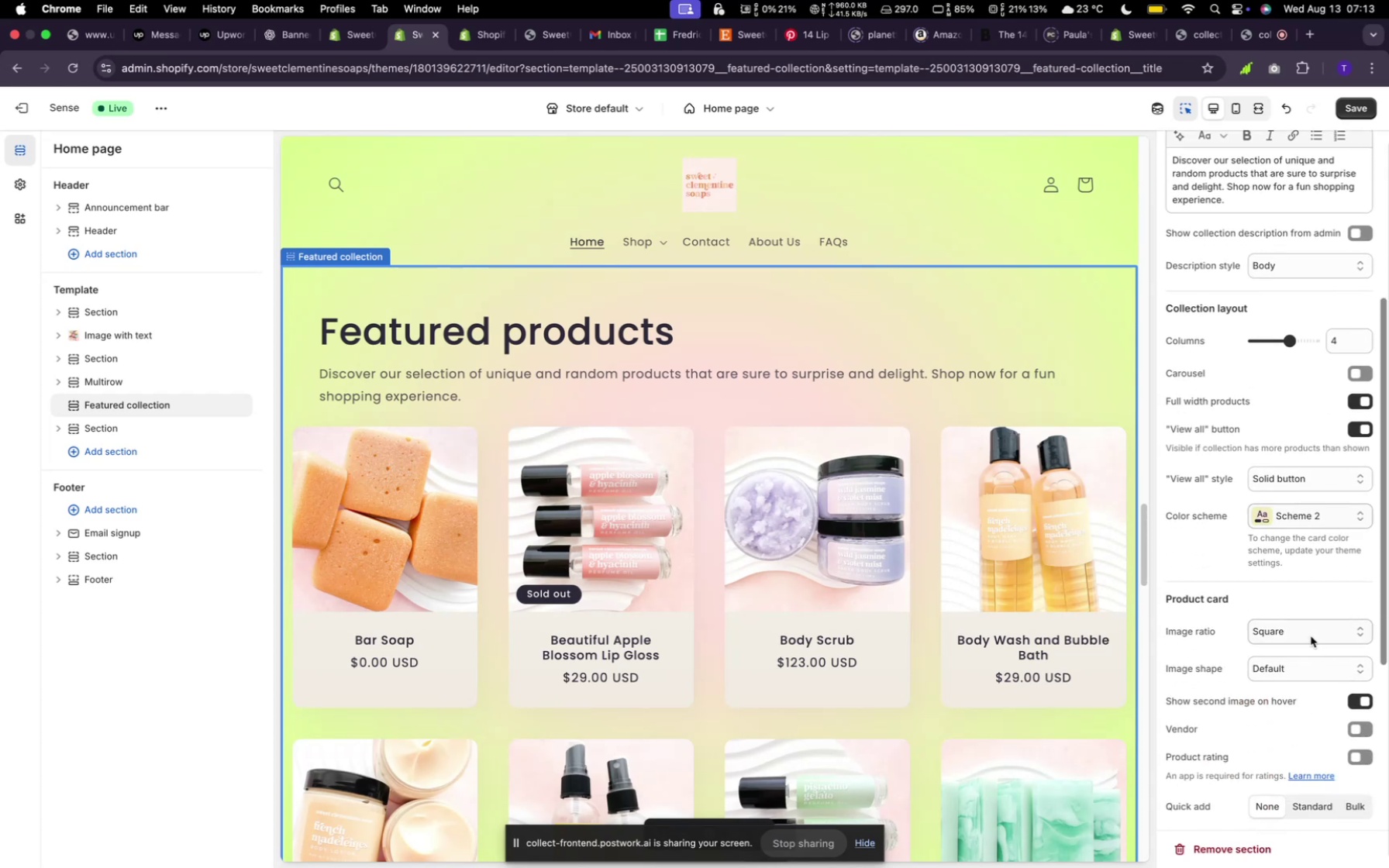 
left_click([1303, 661])
 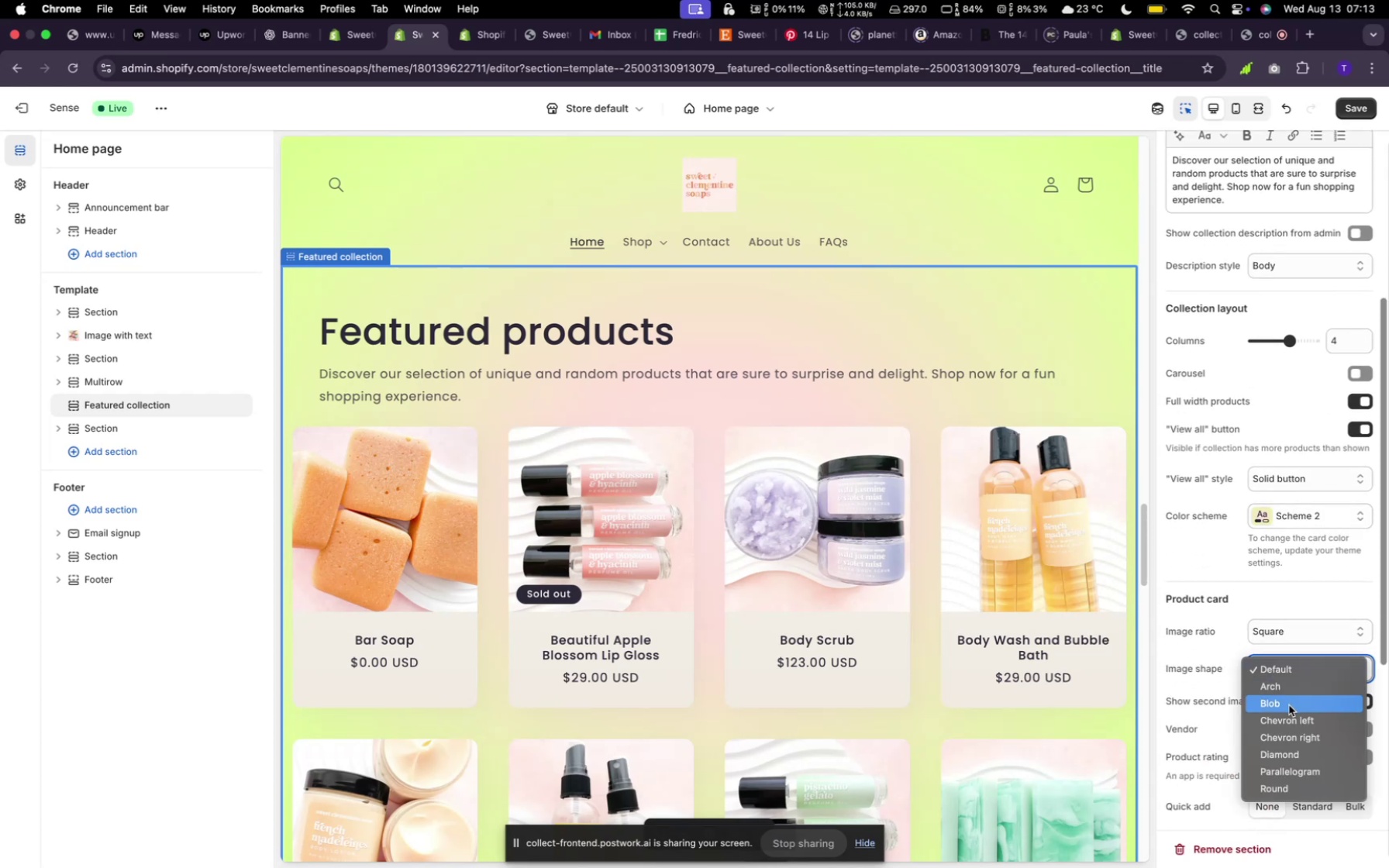 
left_click([1289, 705])
 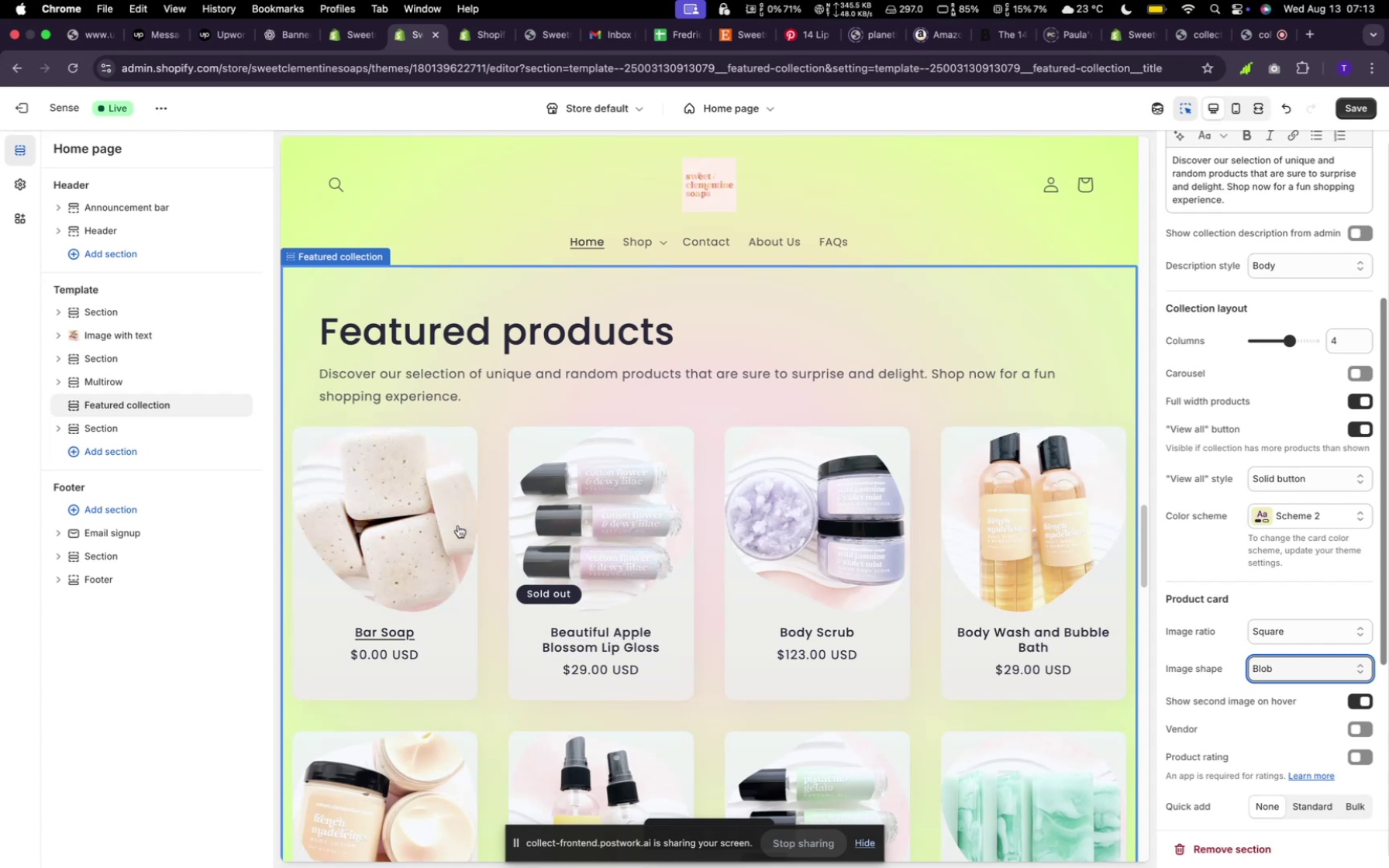 
wait(5.63)
 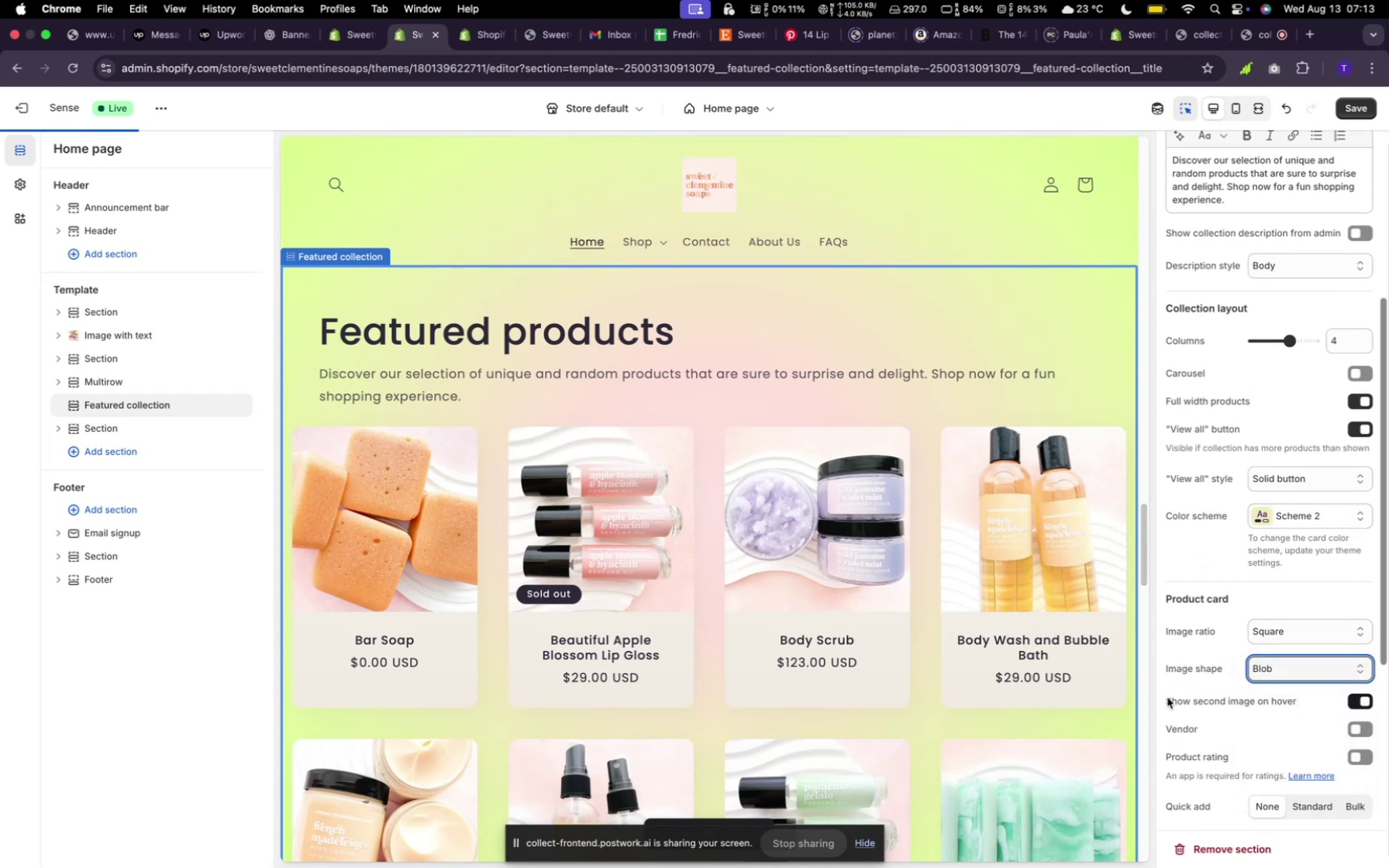 
scroll: coordinate [910, 622], scroll_direction: down, amount: 11.0
 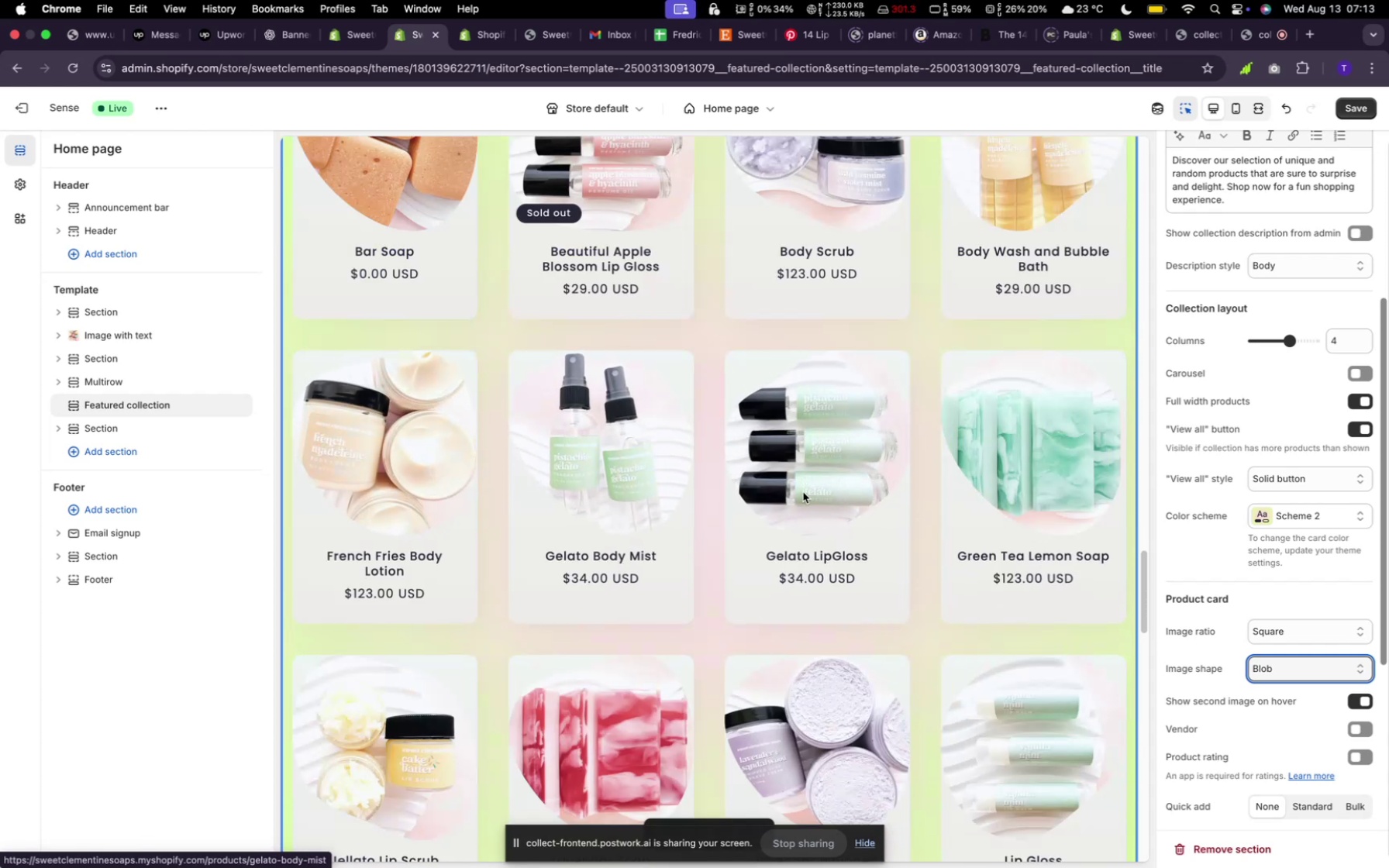 
wait(5.42)
 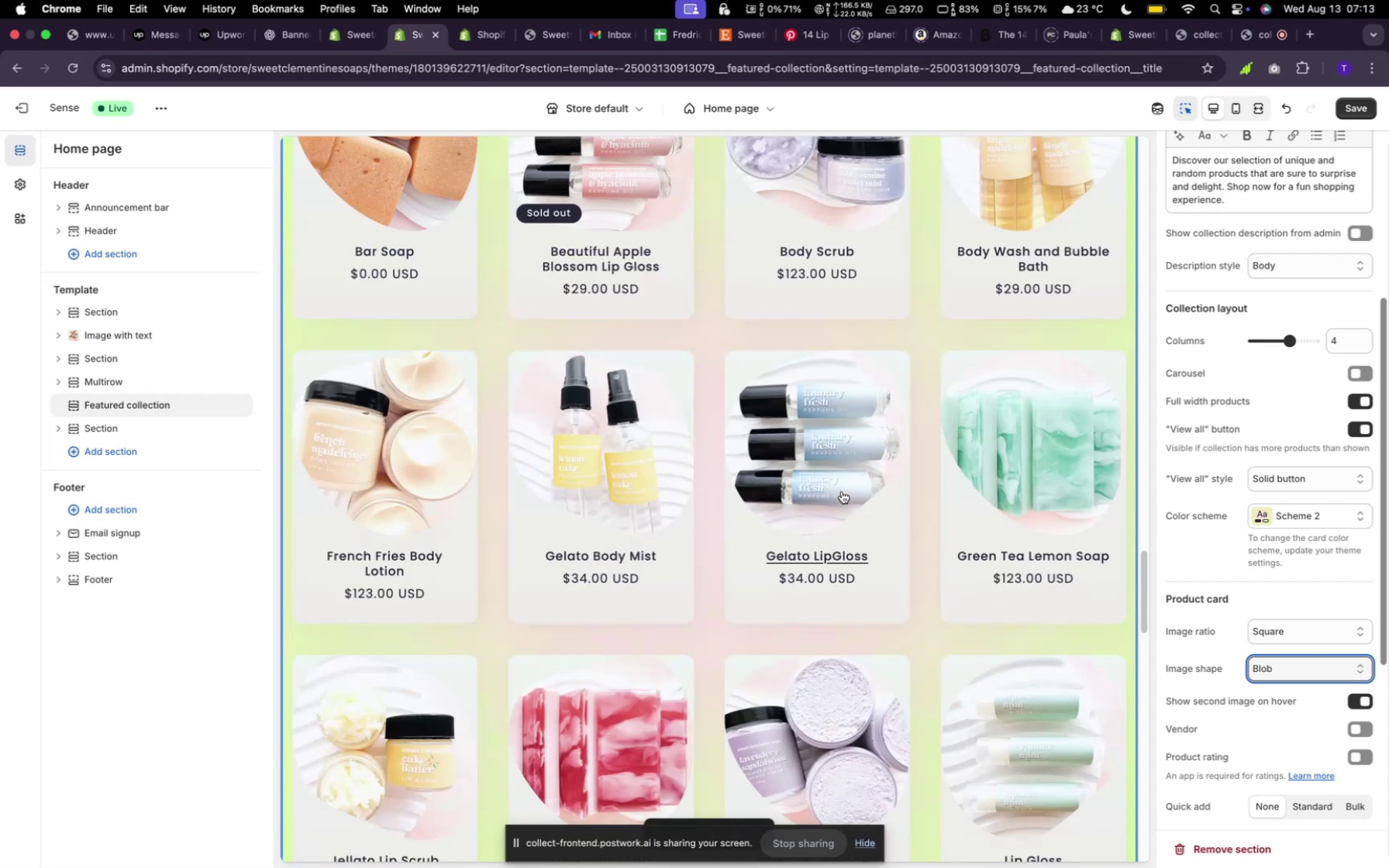 
scroll: coordinate [1045, 453], scroll_direction: down, amount: 13.0
 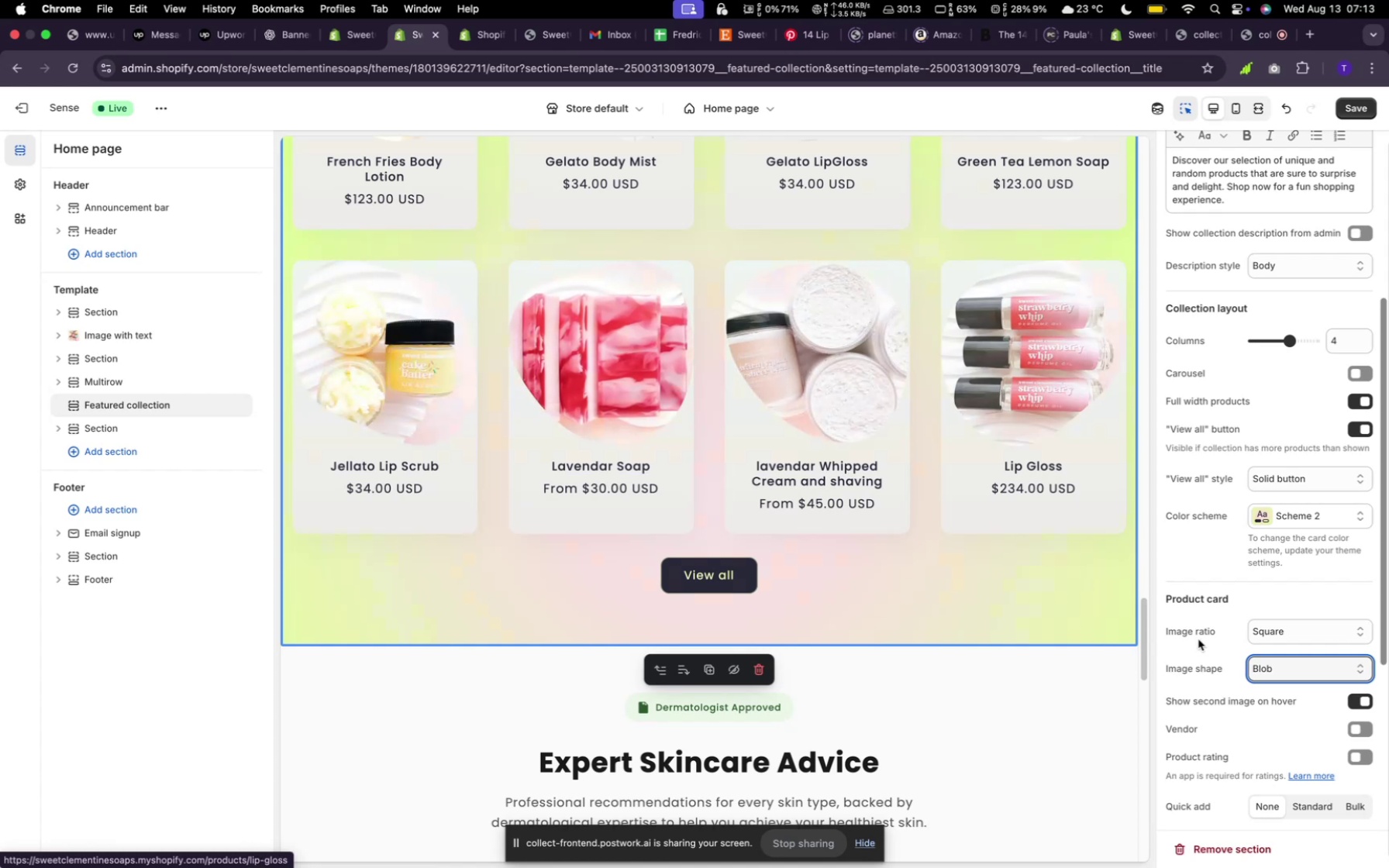 
wait(9.37)
 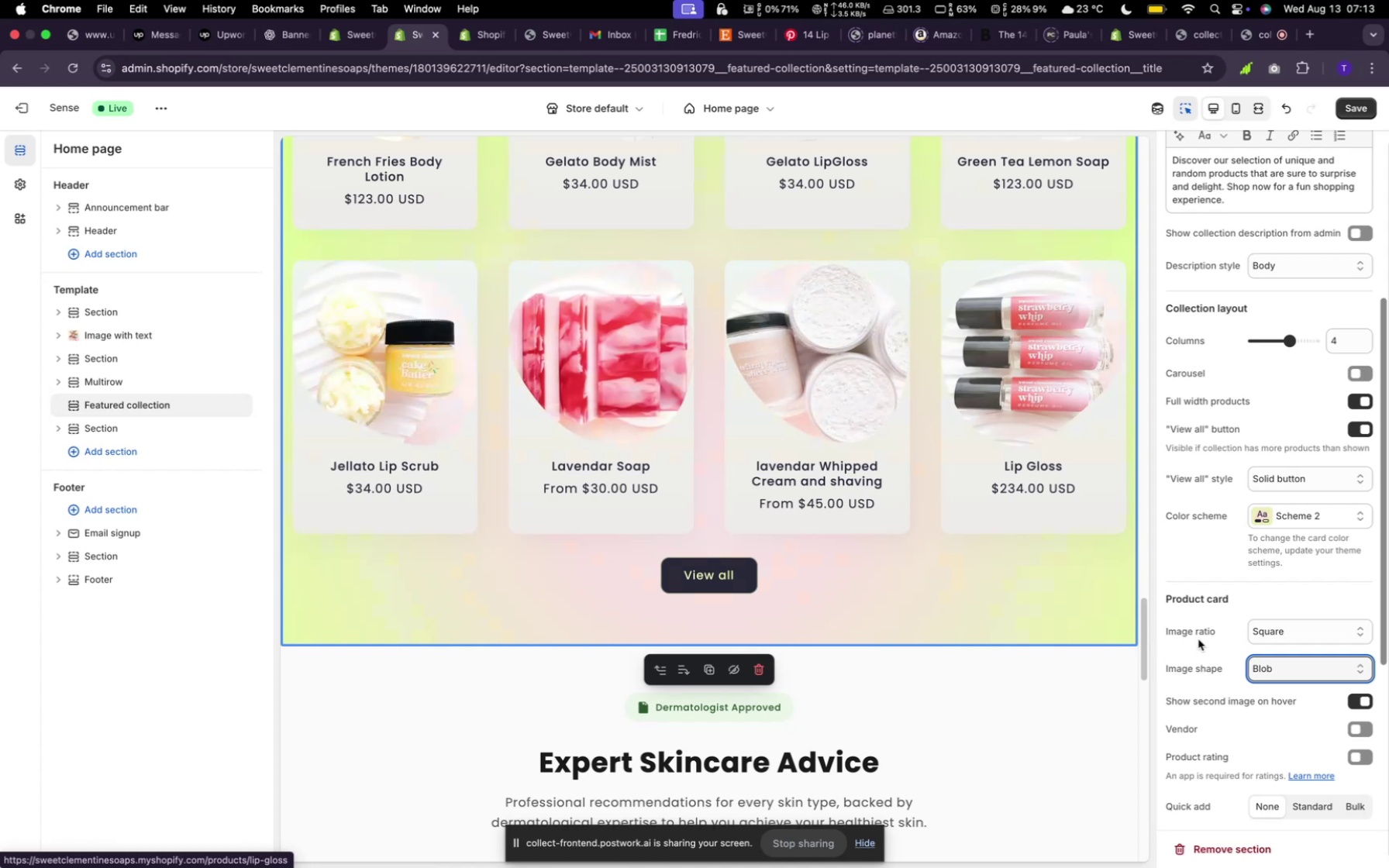 
left_click([1290, 666])
 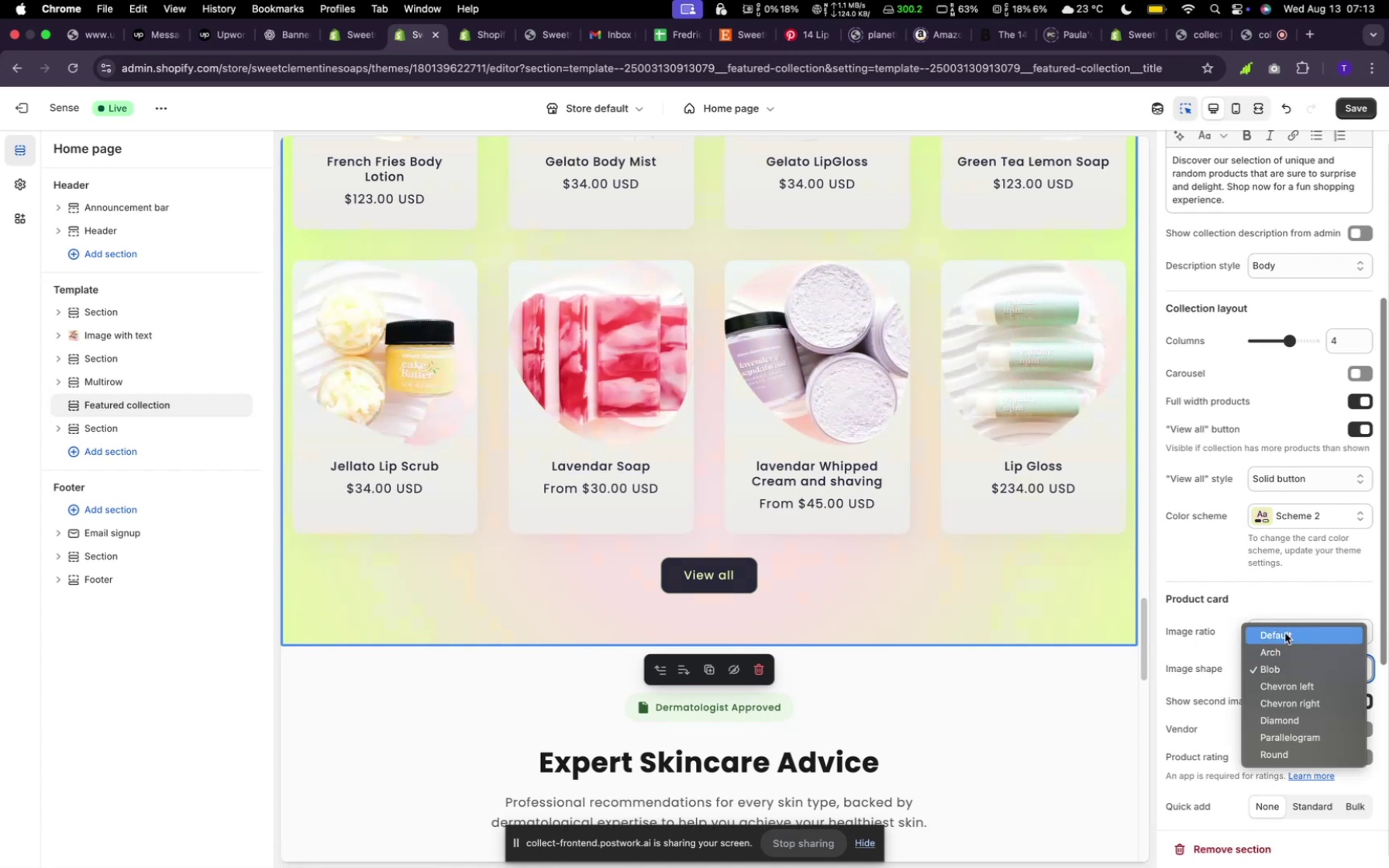 
left_click([1285, 633])
 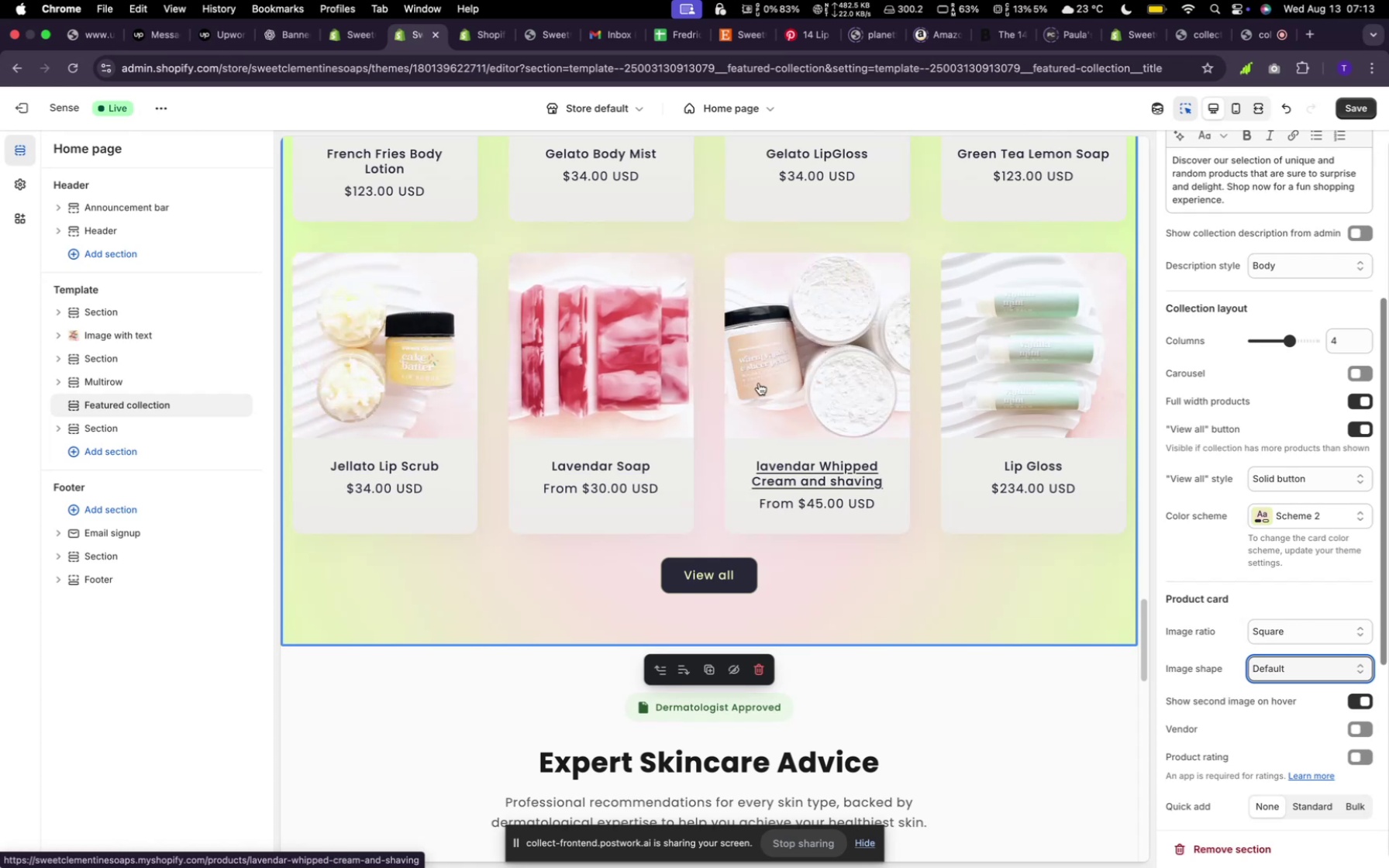 
wait(8.79)
 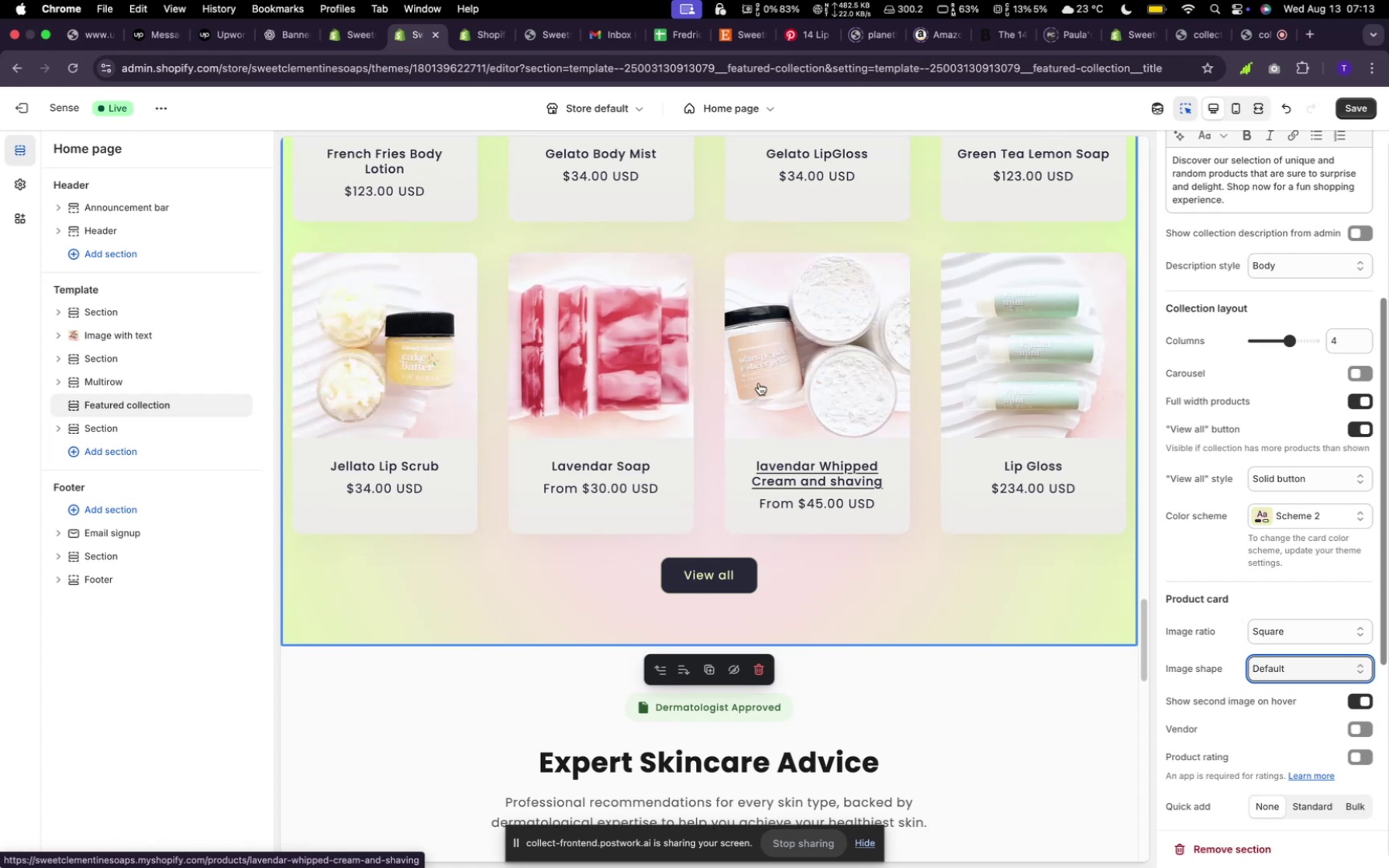 
left_click([1348, 666])
 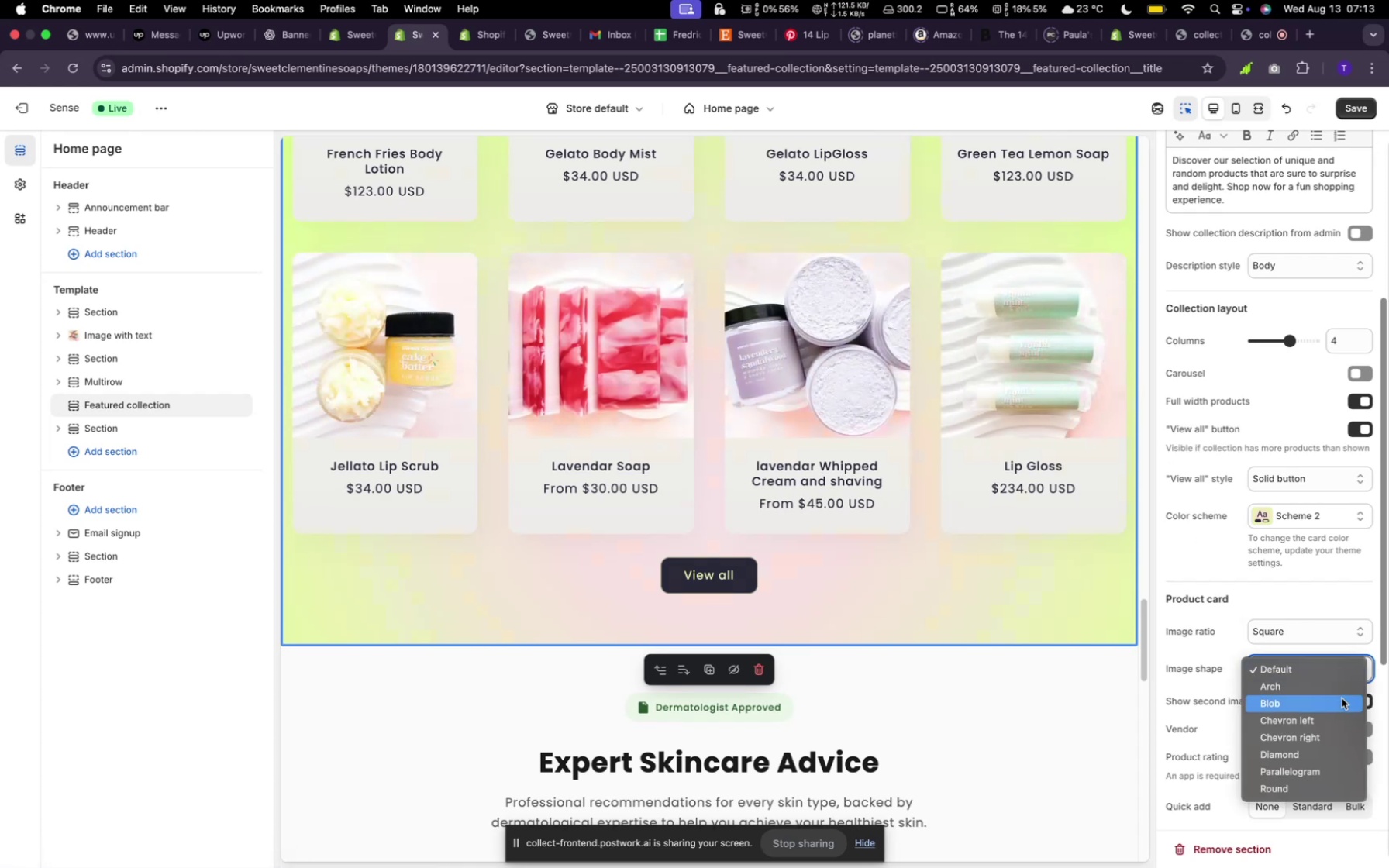 
left_click([1342, 698])
 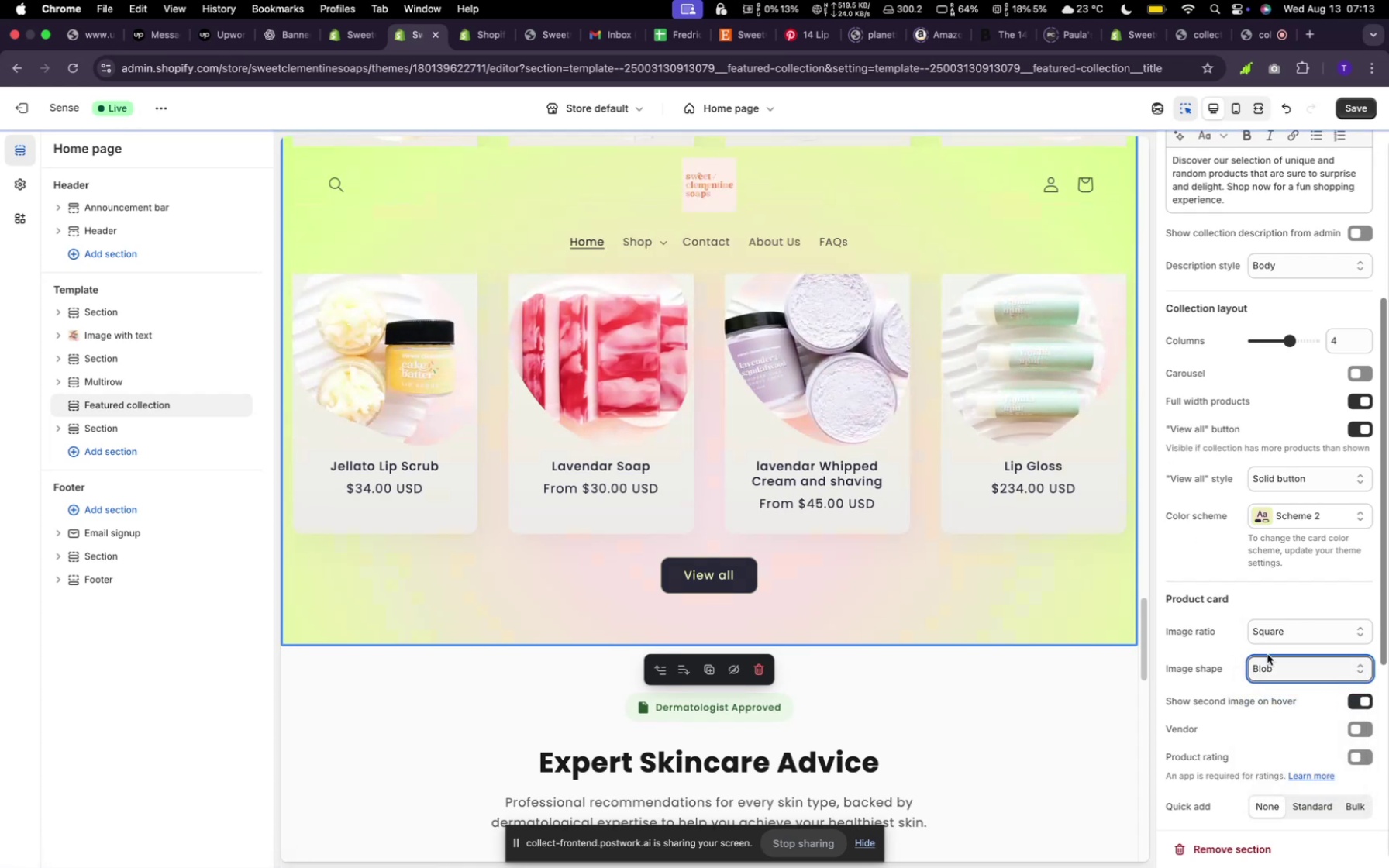 
left_click([1265, 642])
 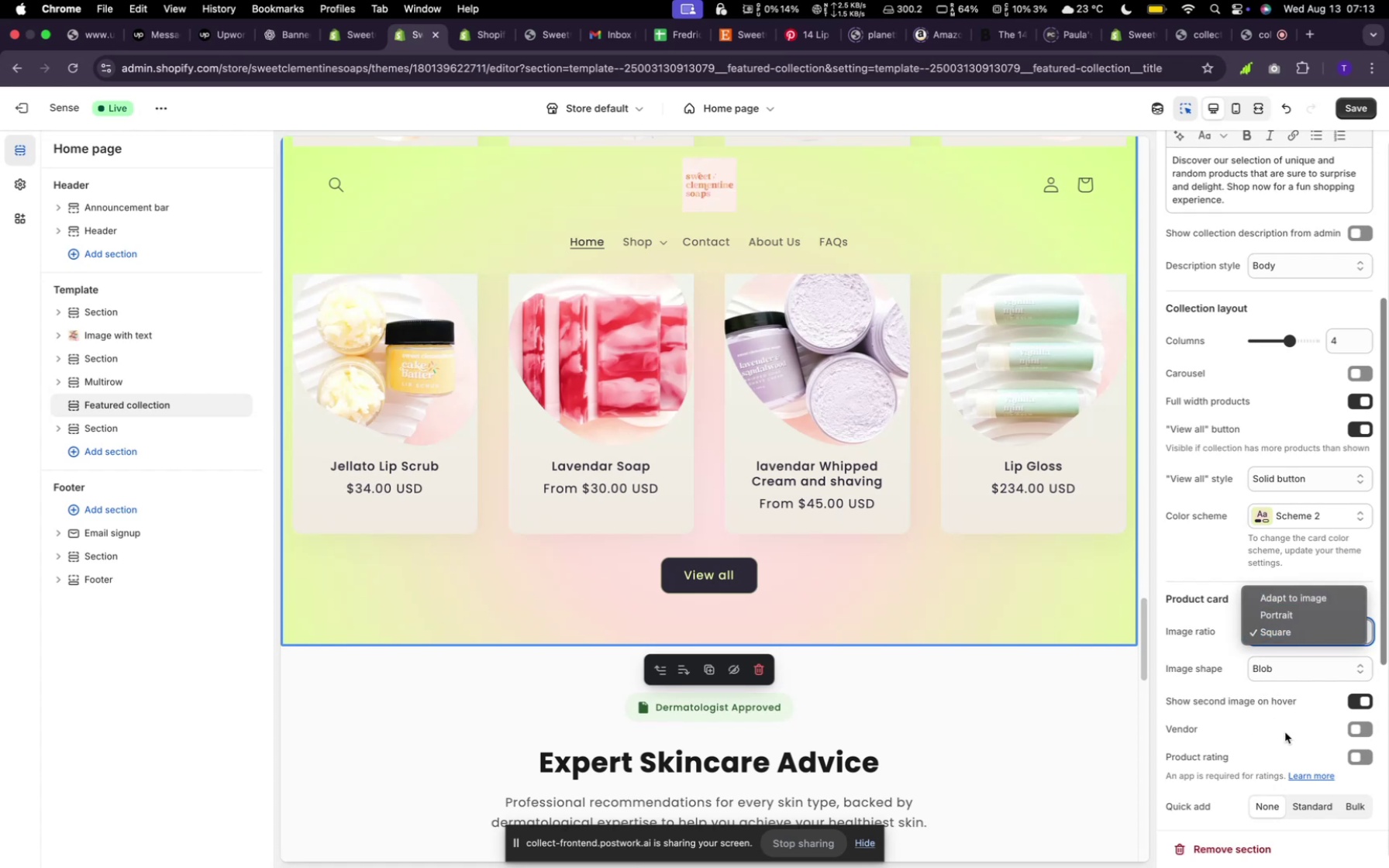 
wait(5.84)
 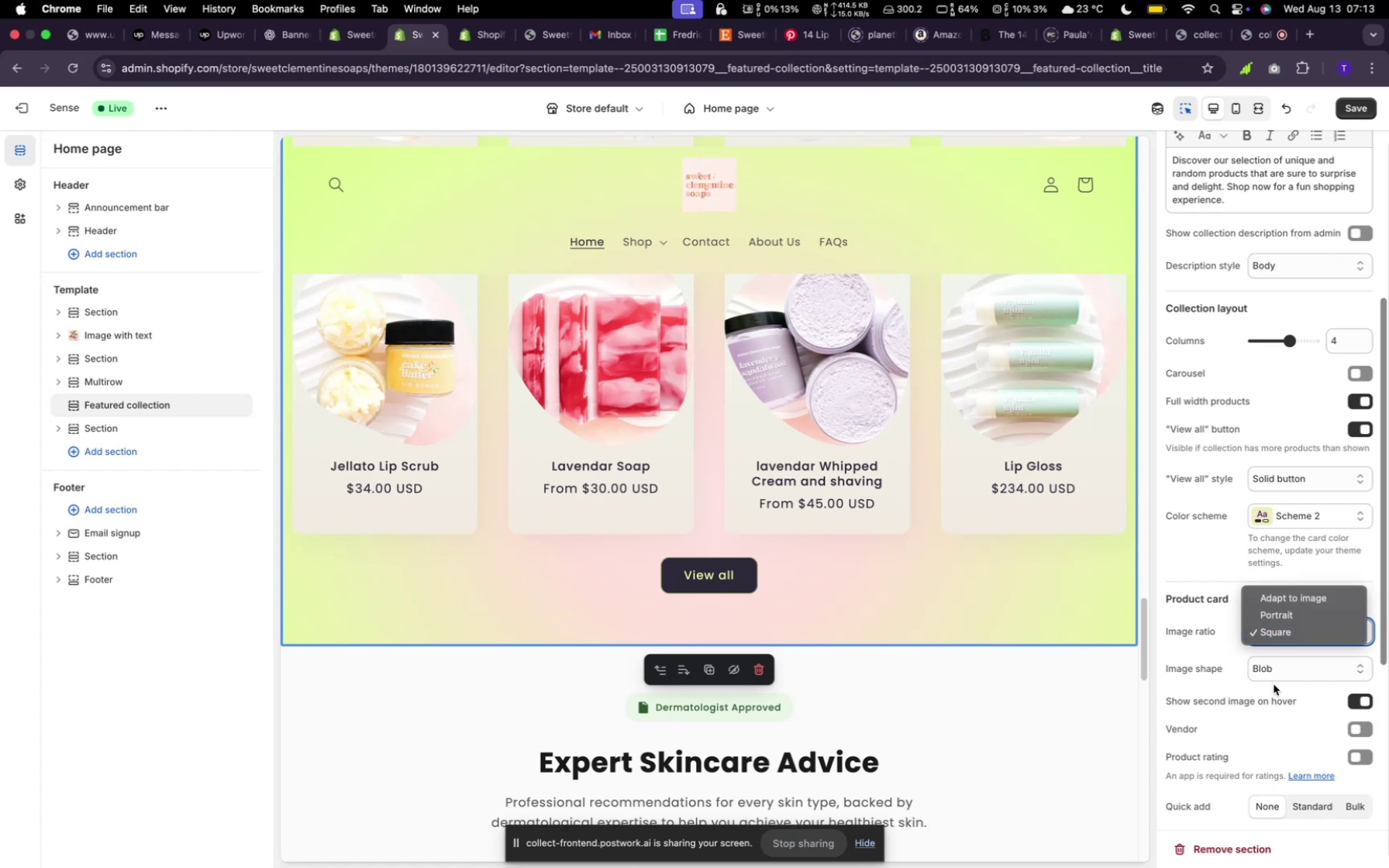 
left_click([1274, 744])
 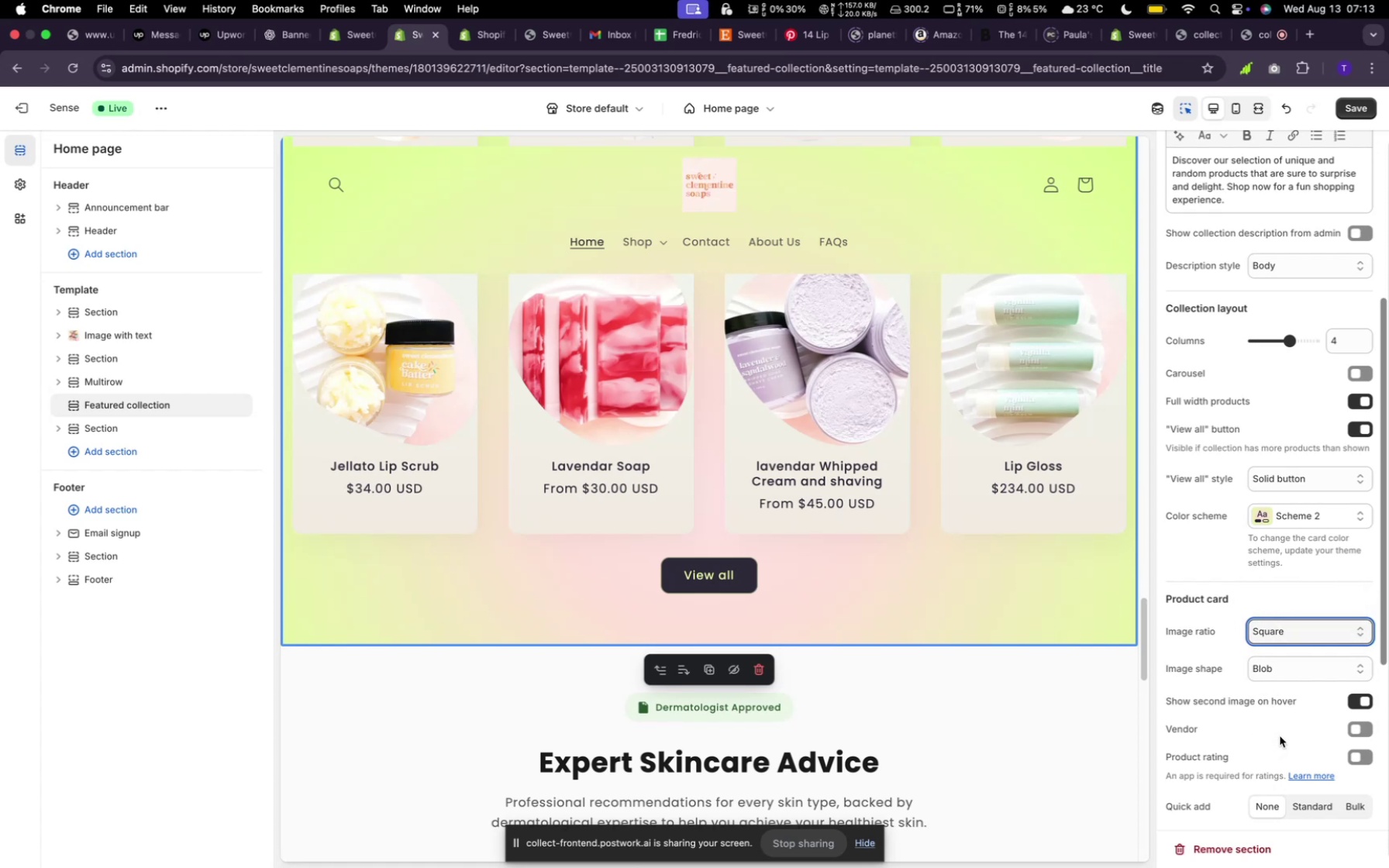 
scroll: coordinate [1278, 728], scroll_direction: down, amount: 24.0
 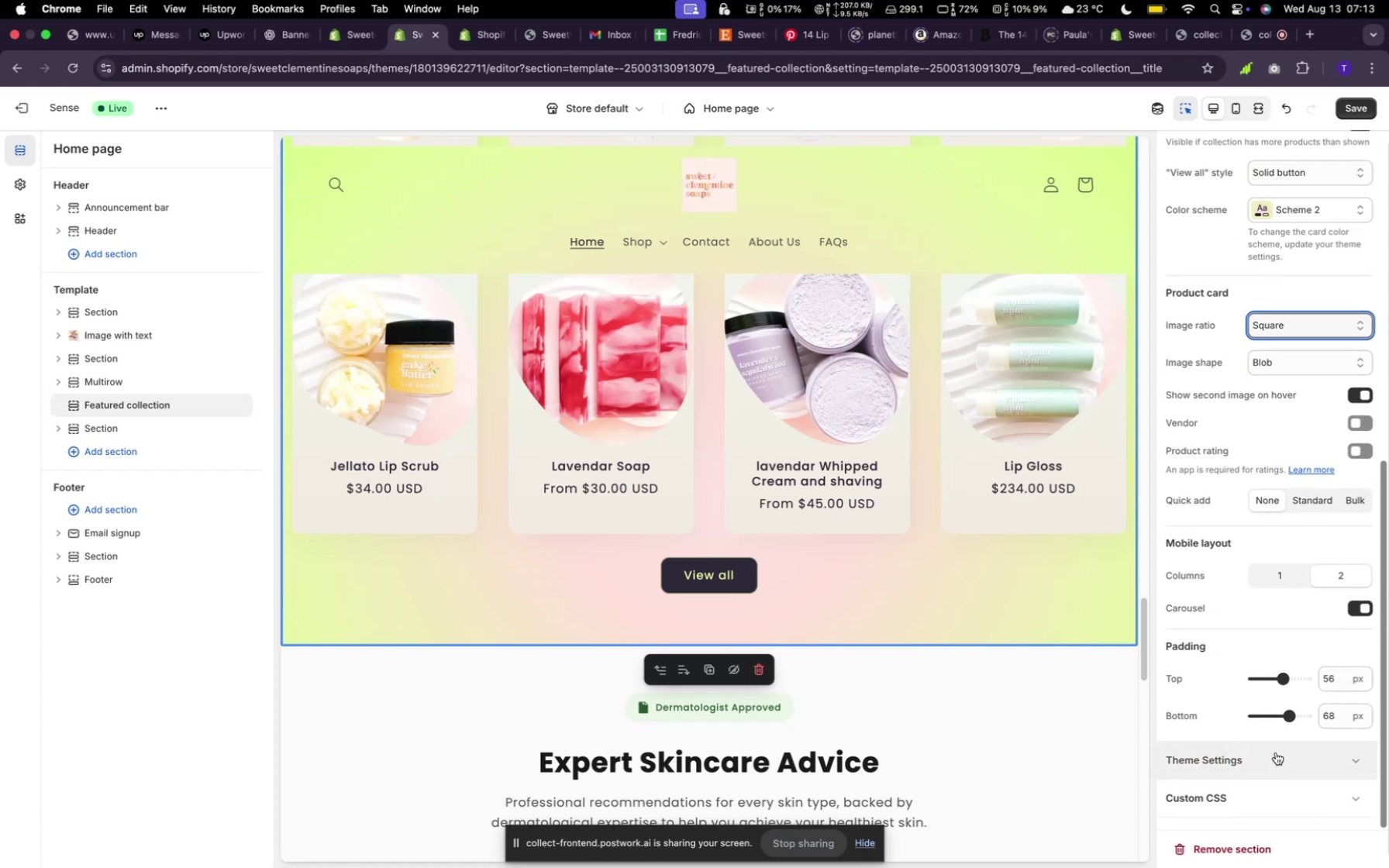 
left_click([1276, 753])
 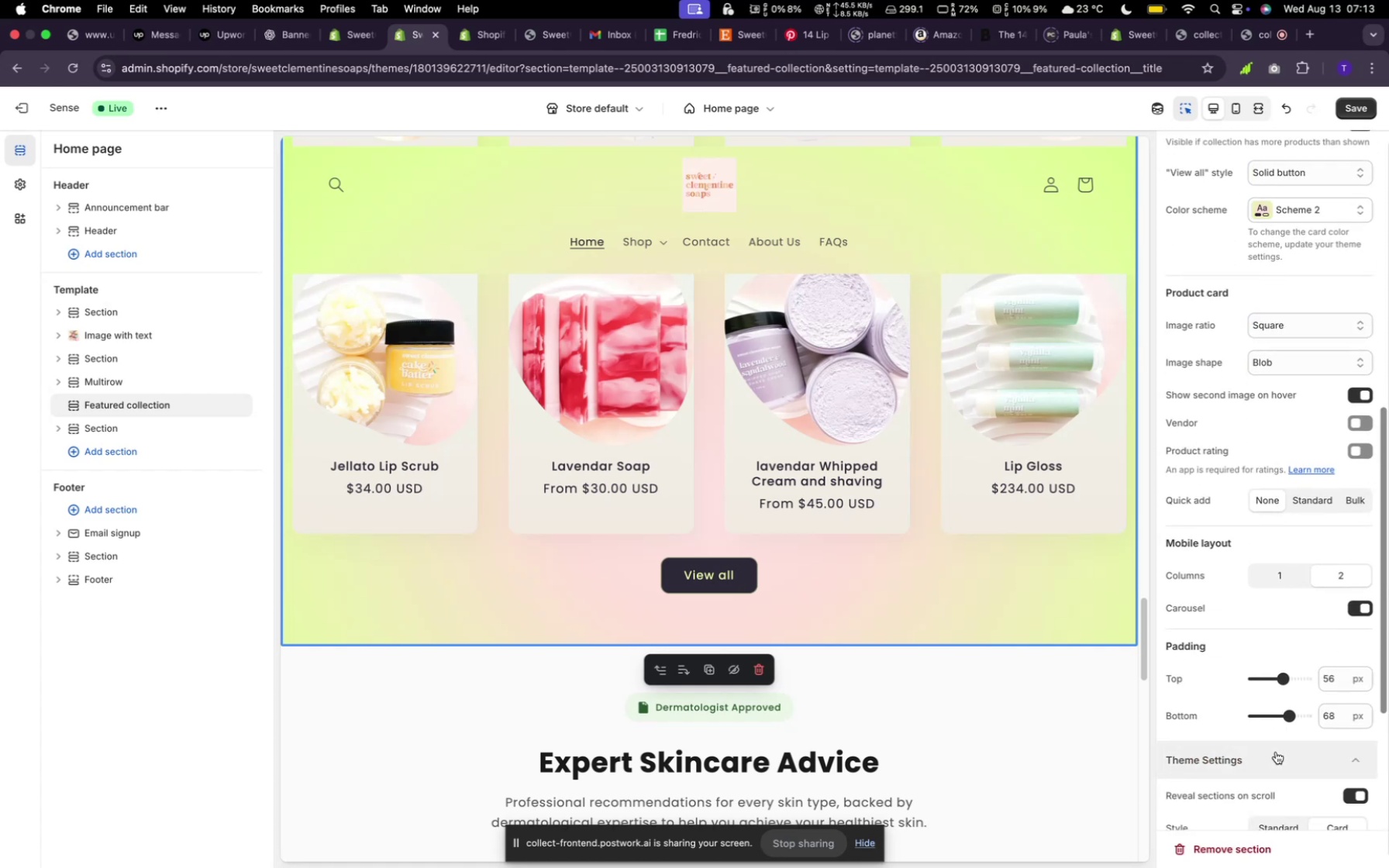 
scroll: coordinate [1277, 721], scroll_direction: down, amount: 25.0
 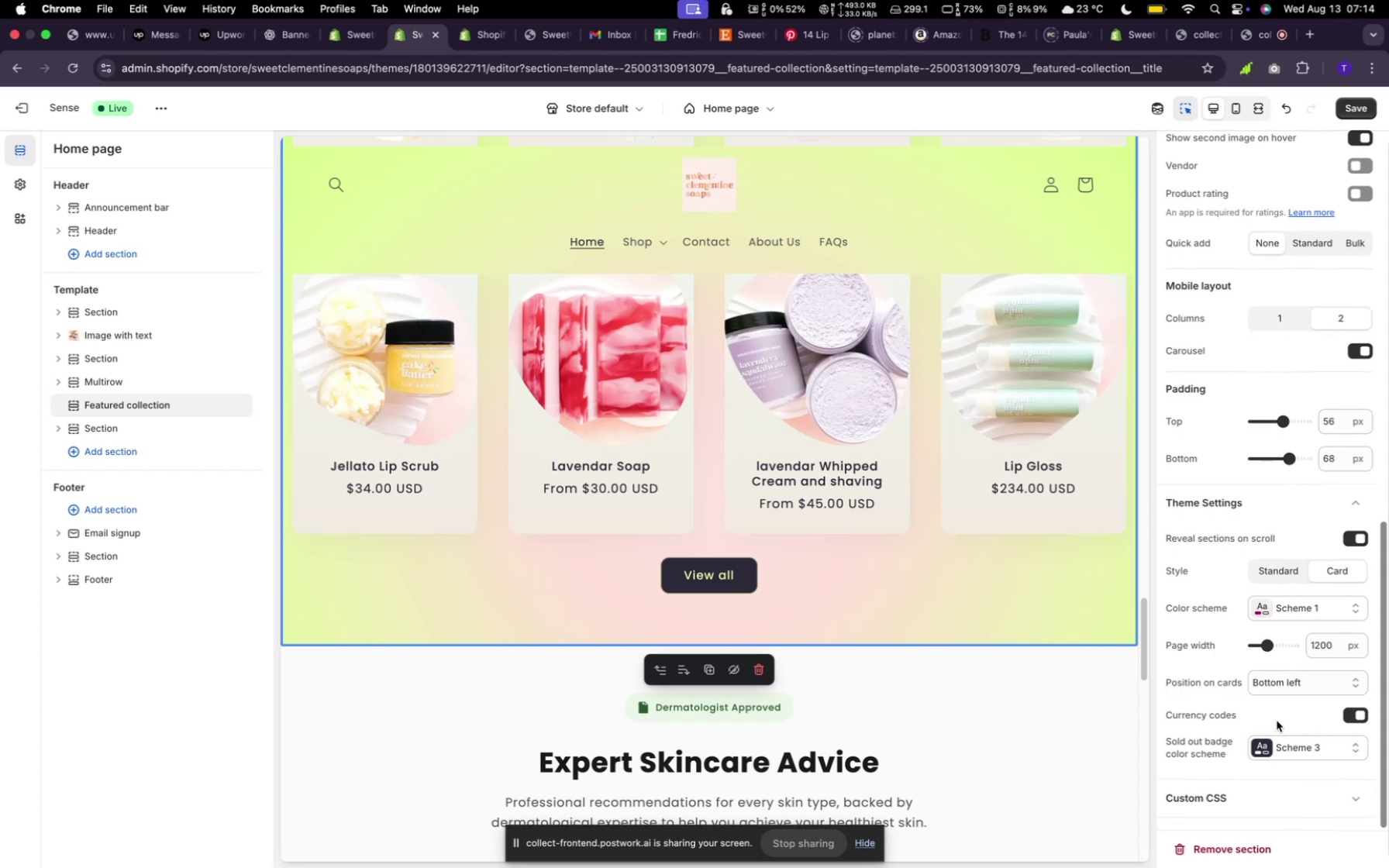 
scroll: coordinate [1276, 720], scroll_direction: down, amount: 12.0
 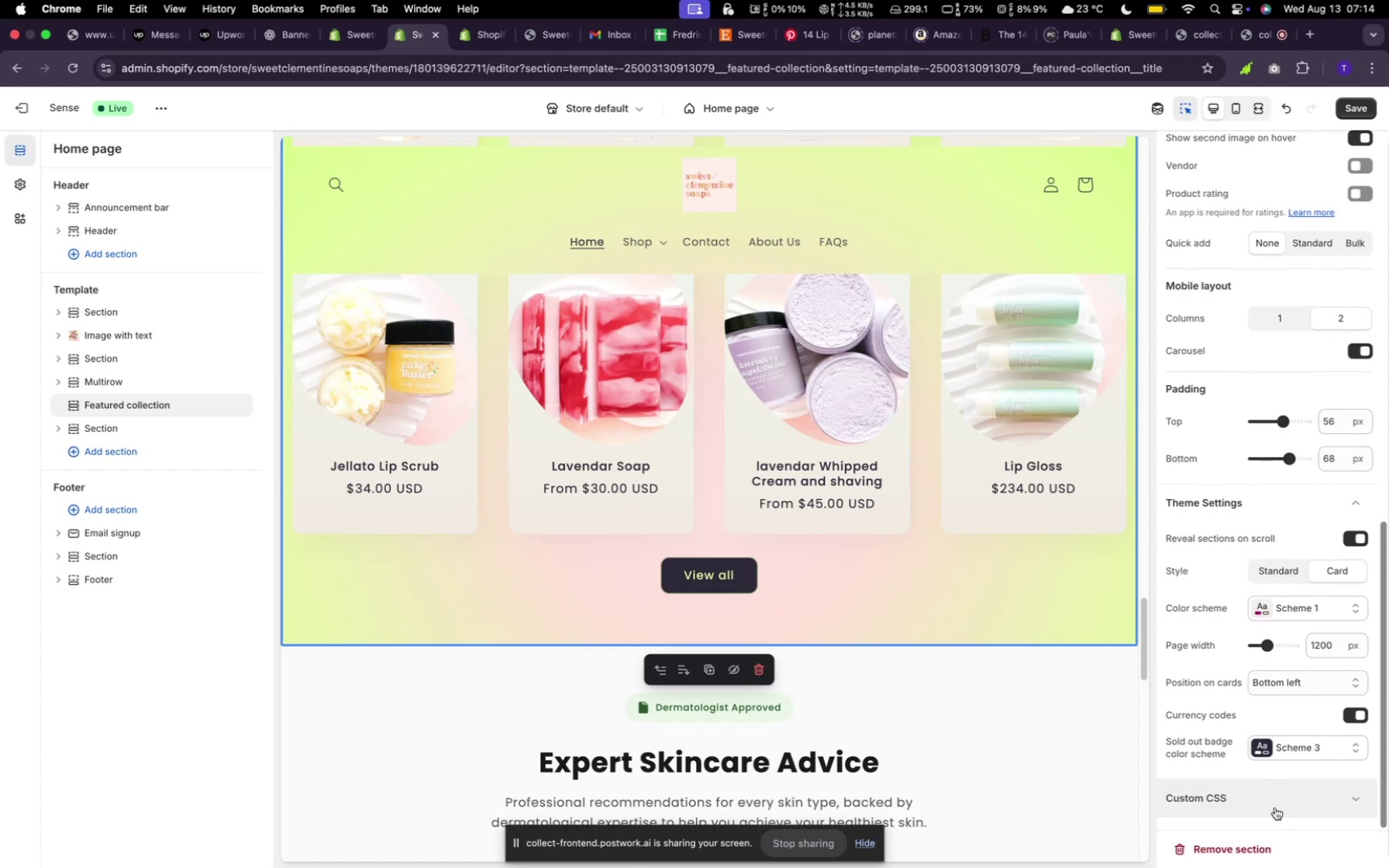 
left_click_drag(start_coordinate=[1278, 813], to_coordinate=[1278, 808])
 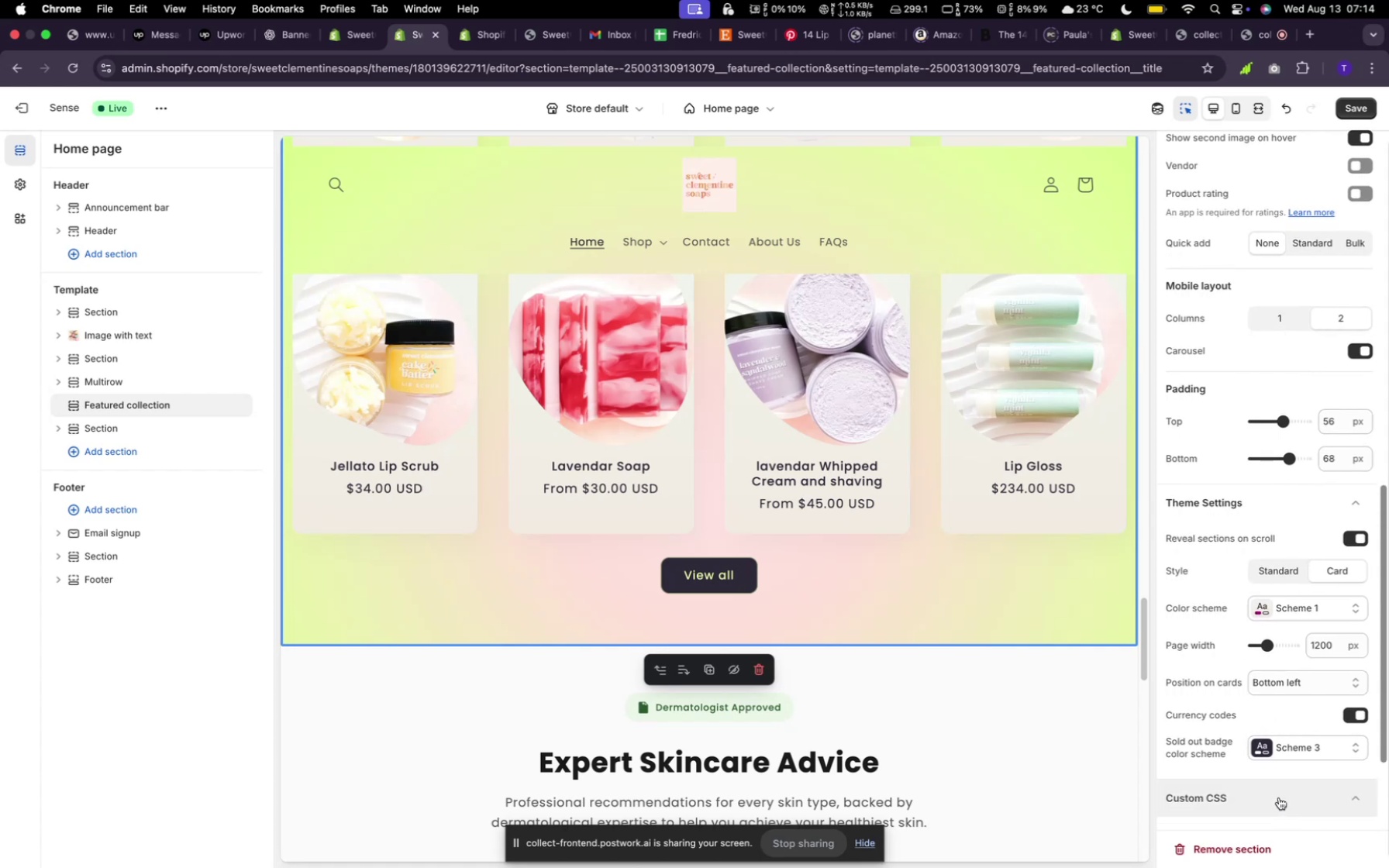 
scroll: coordinate [1279, 783], scroll_direction: down, amount: 13.0
 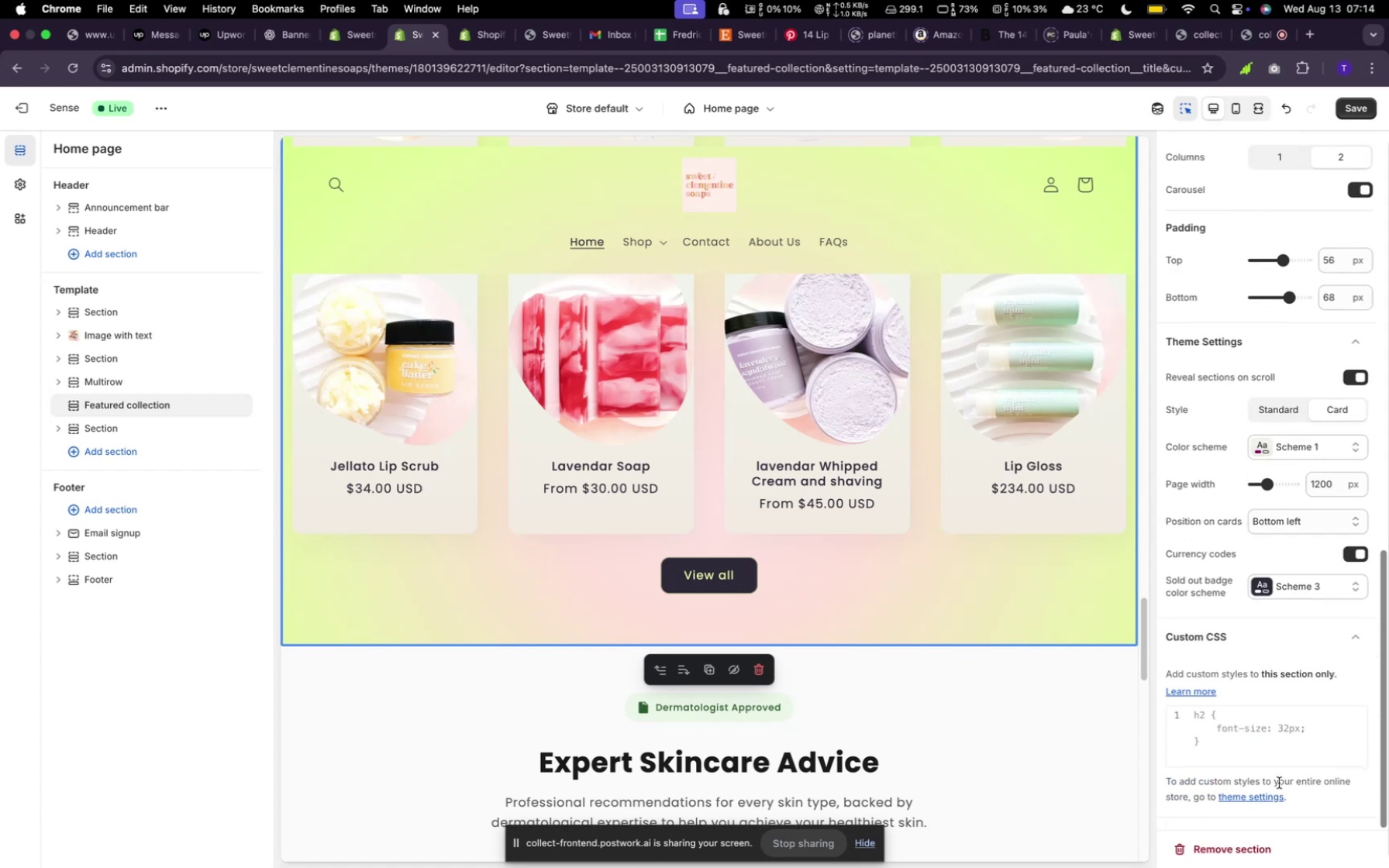 
scroll: coordinate [1269, 751], scroll_direction: up, amount: 10.0
 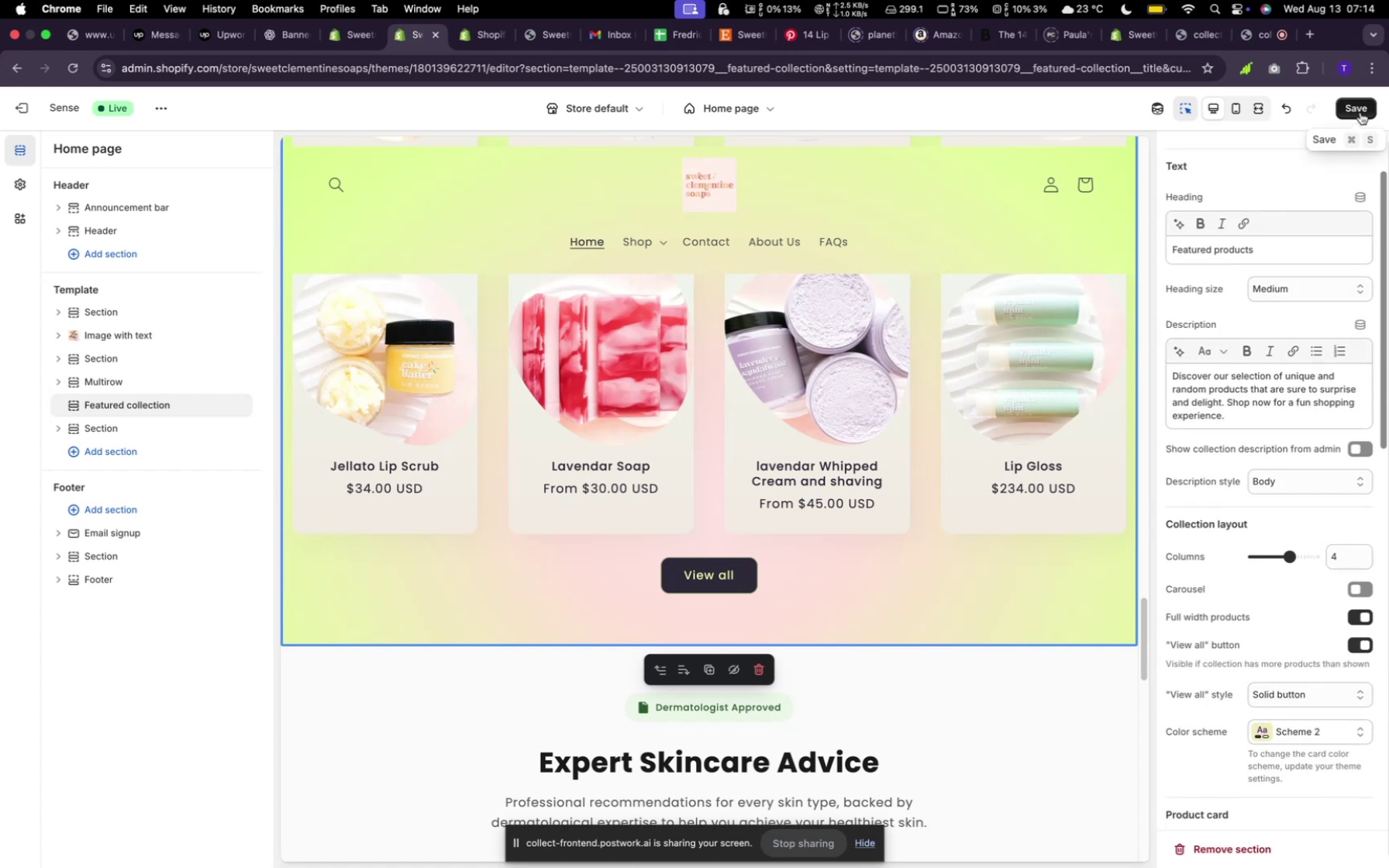 
left_click([1360, 112])
 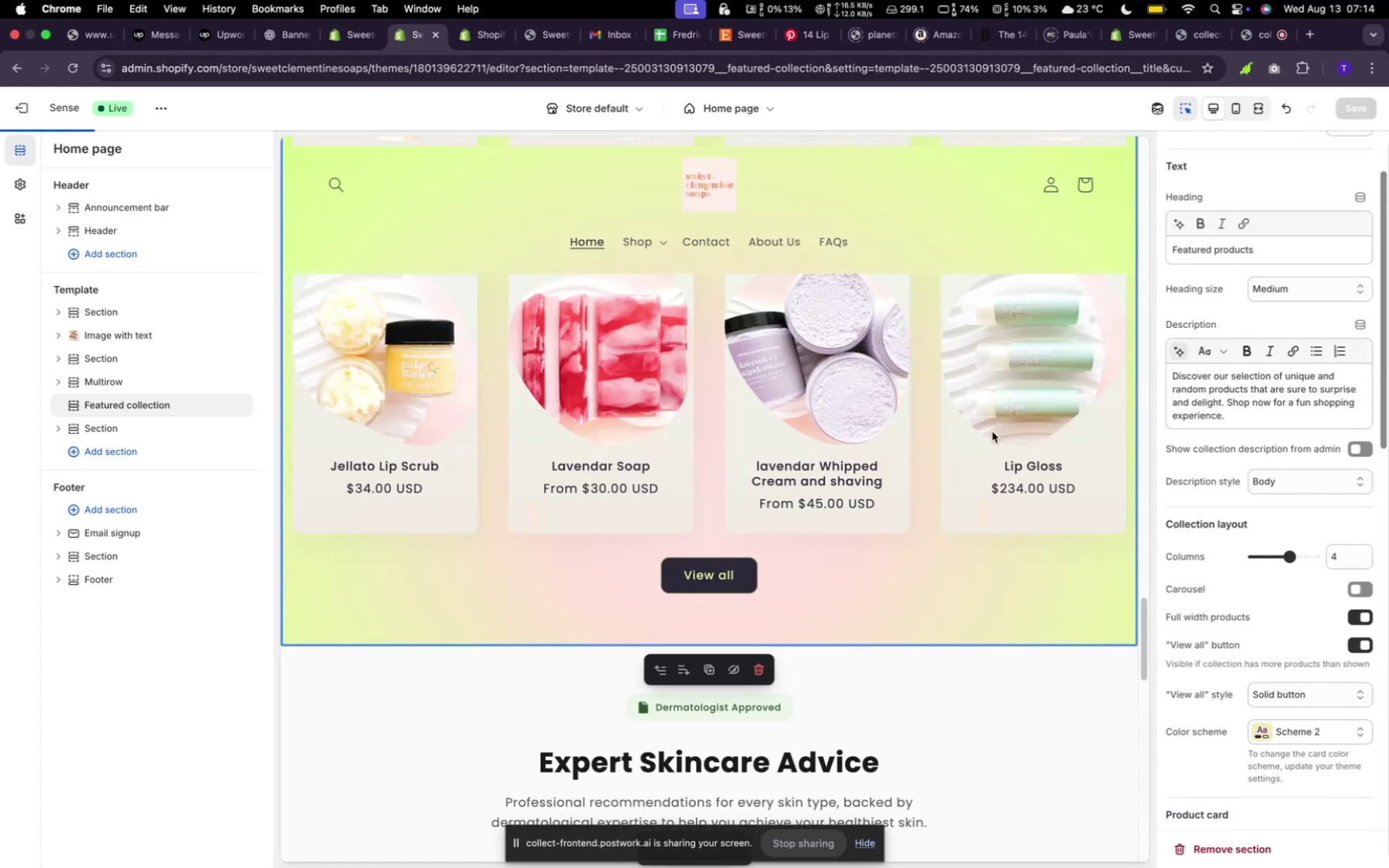 
scroll: coordinate [994, 436], scroll_direction: up, amount: 56.0
 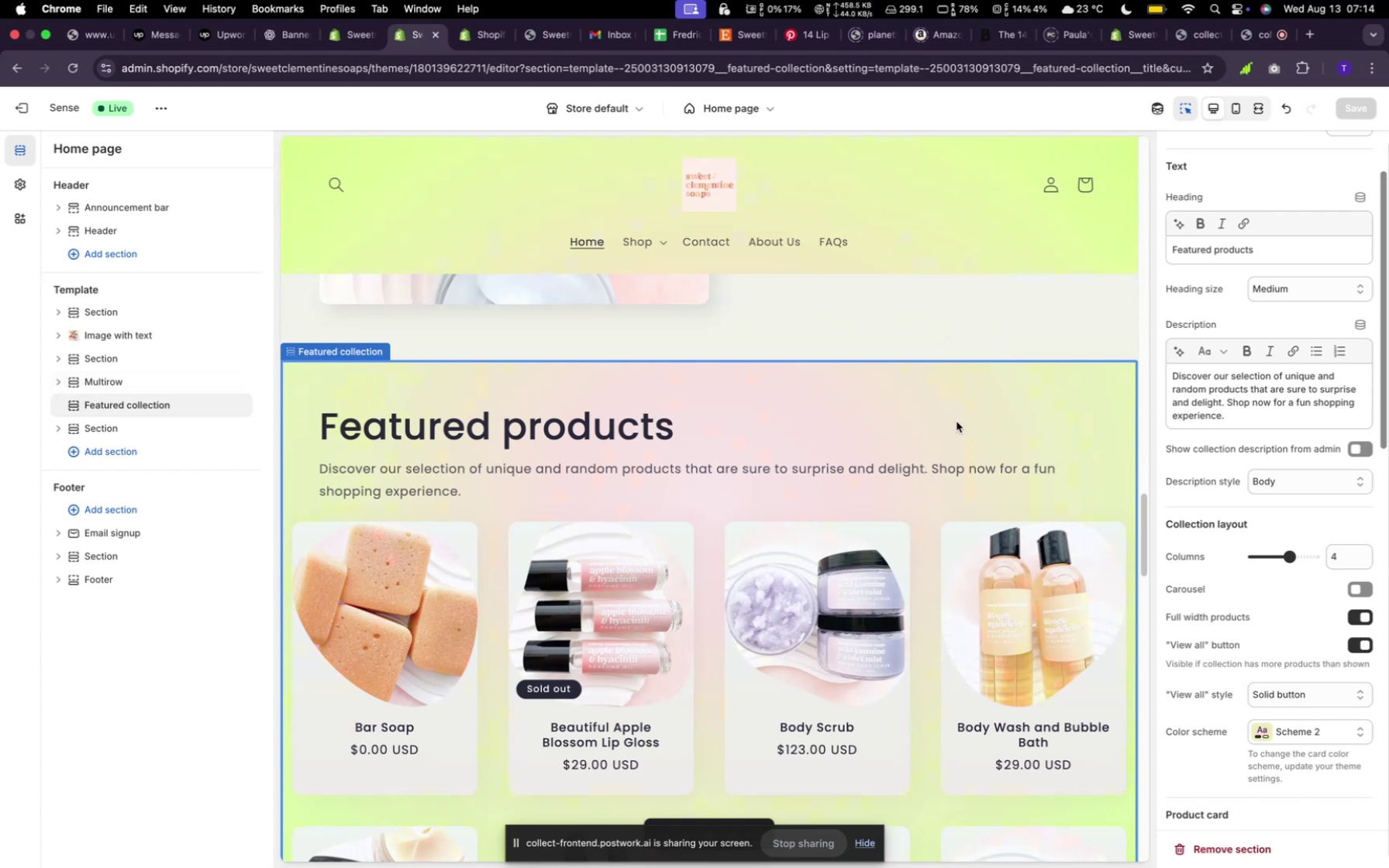 
wait(14.58)
 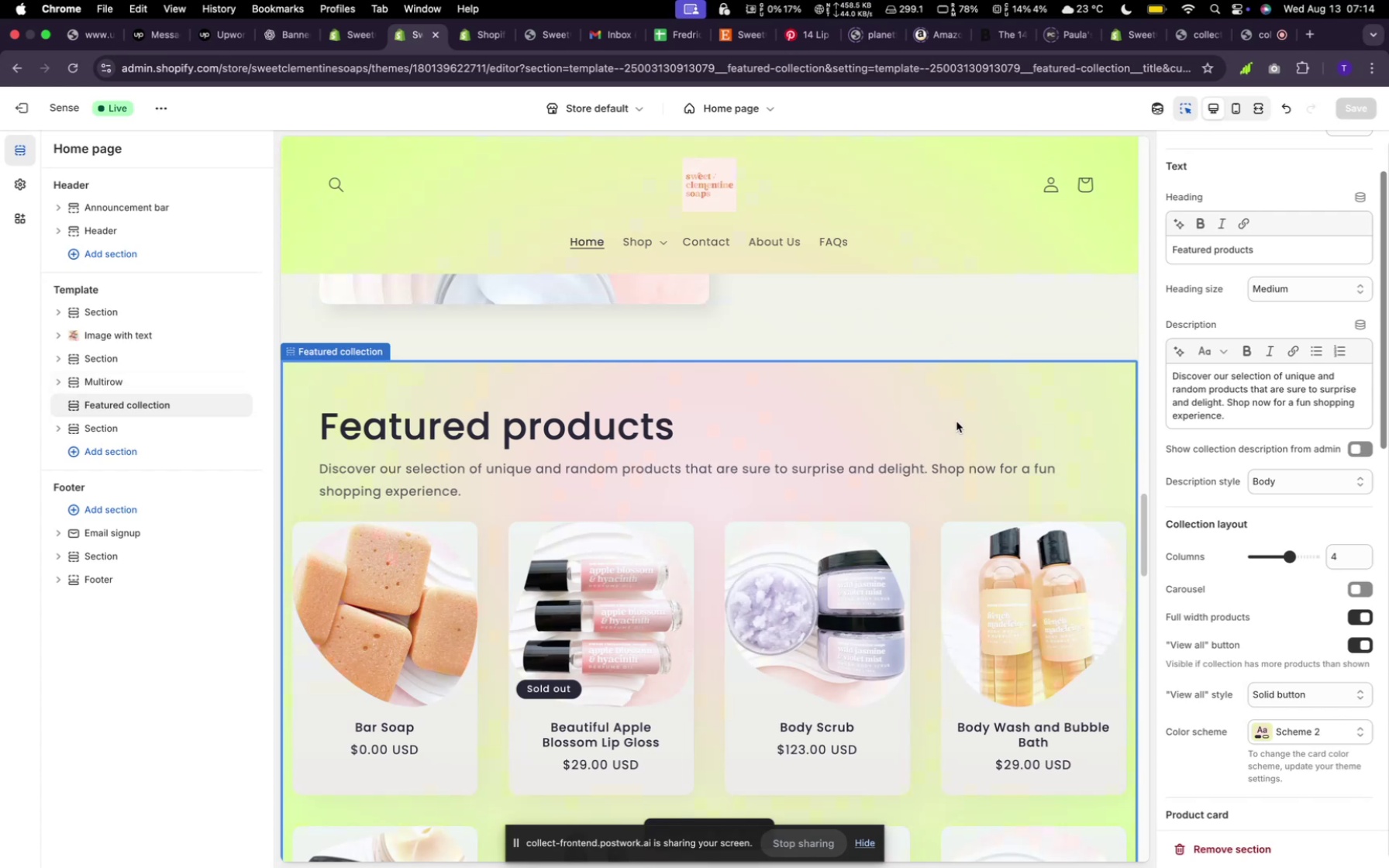 
scroll: coordinate [943, 421], scroll_direction: down, amount: 15.0
 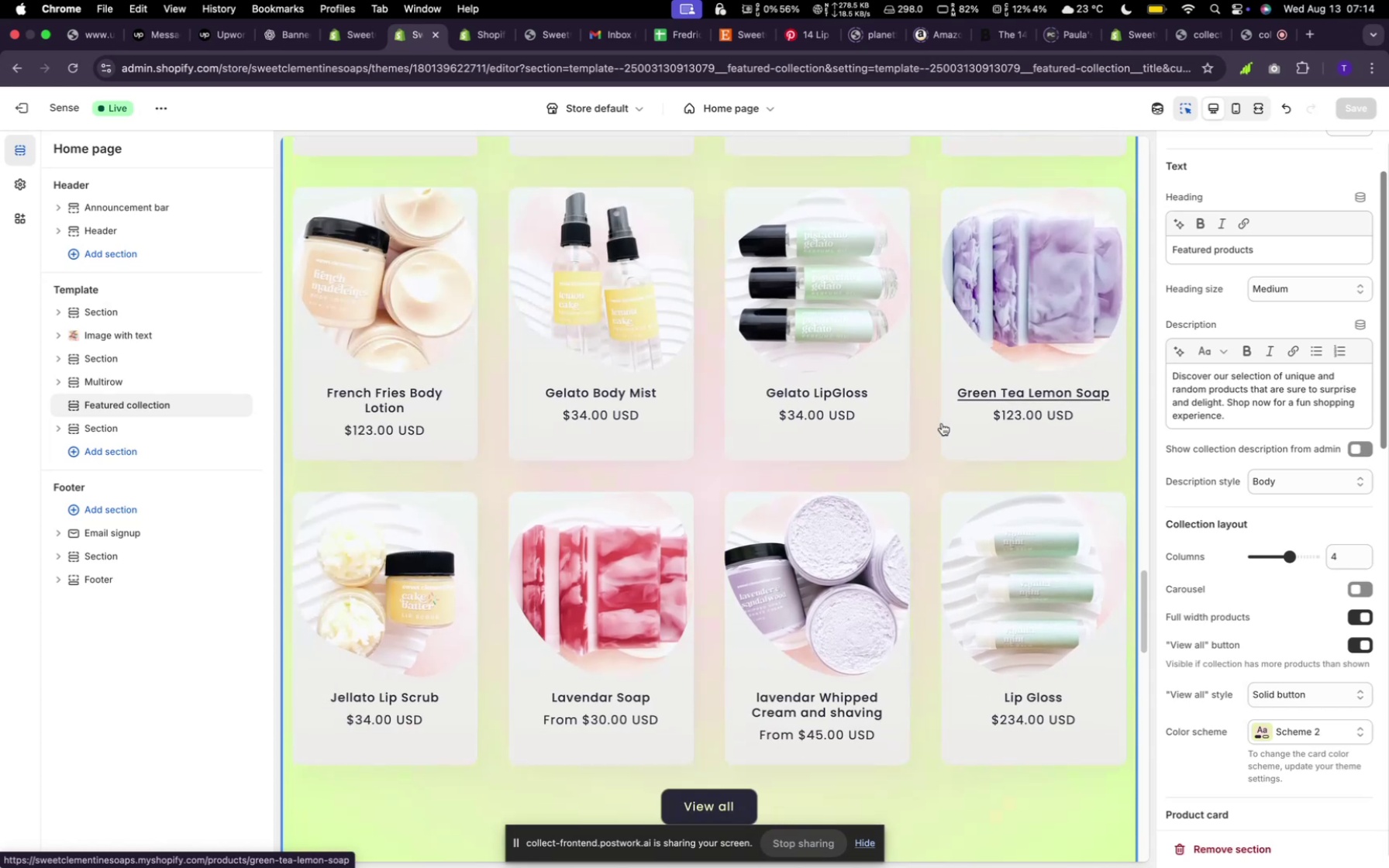 
scroll: coordinate [942, 423], scroll_direction: down, amount: 9.0
 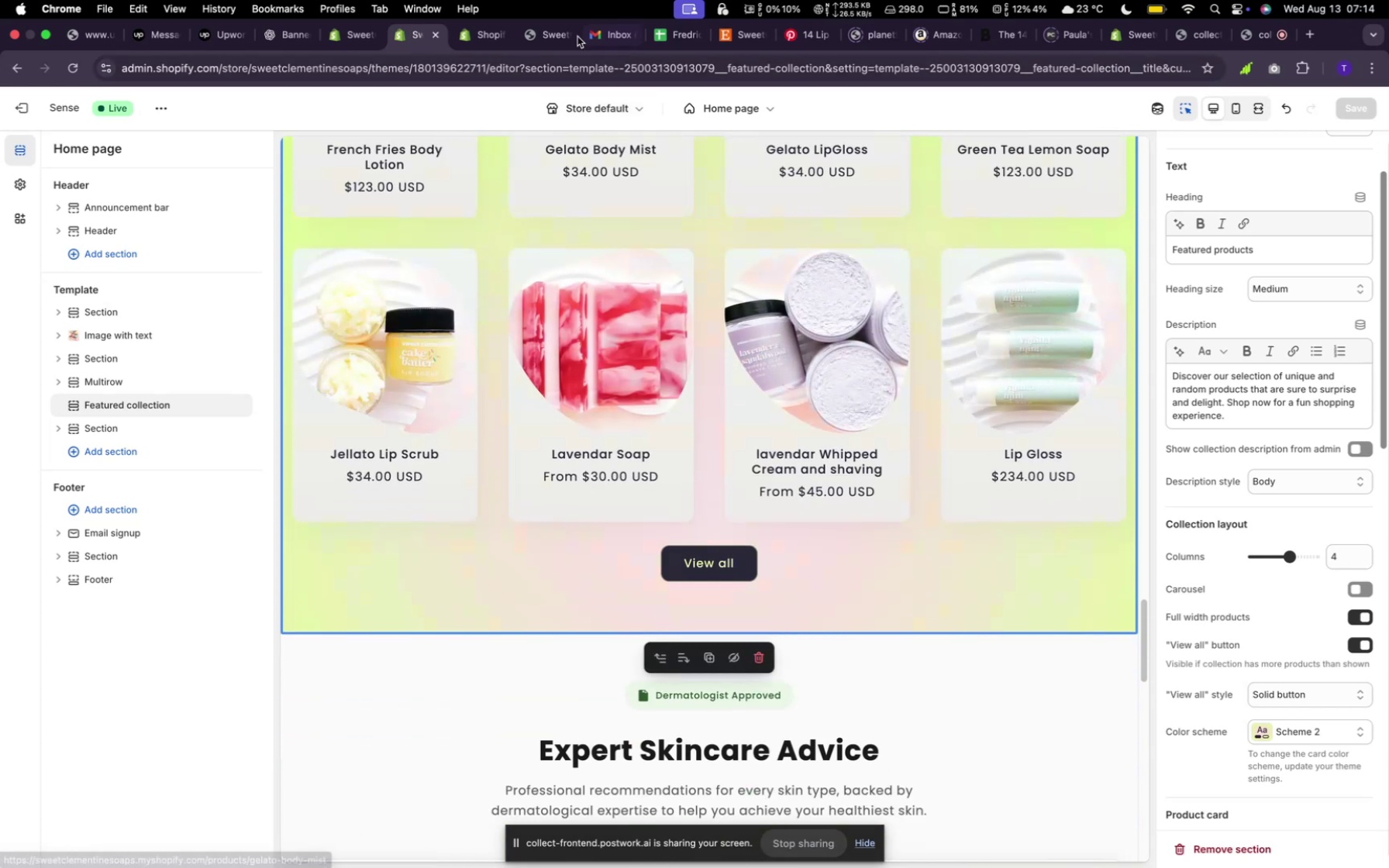 
left_click([551, 29])
 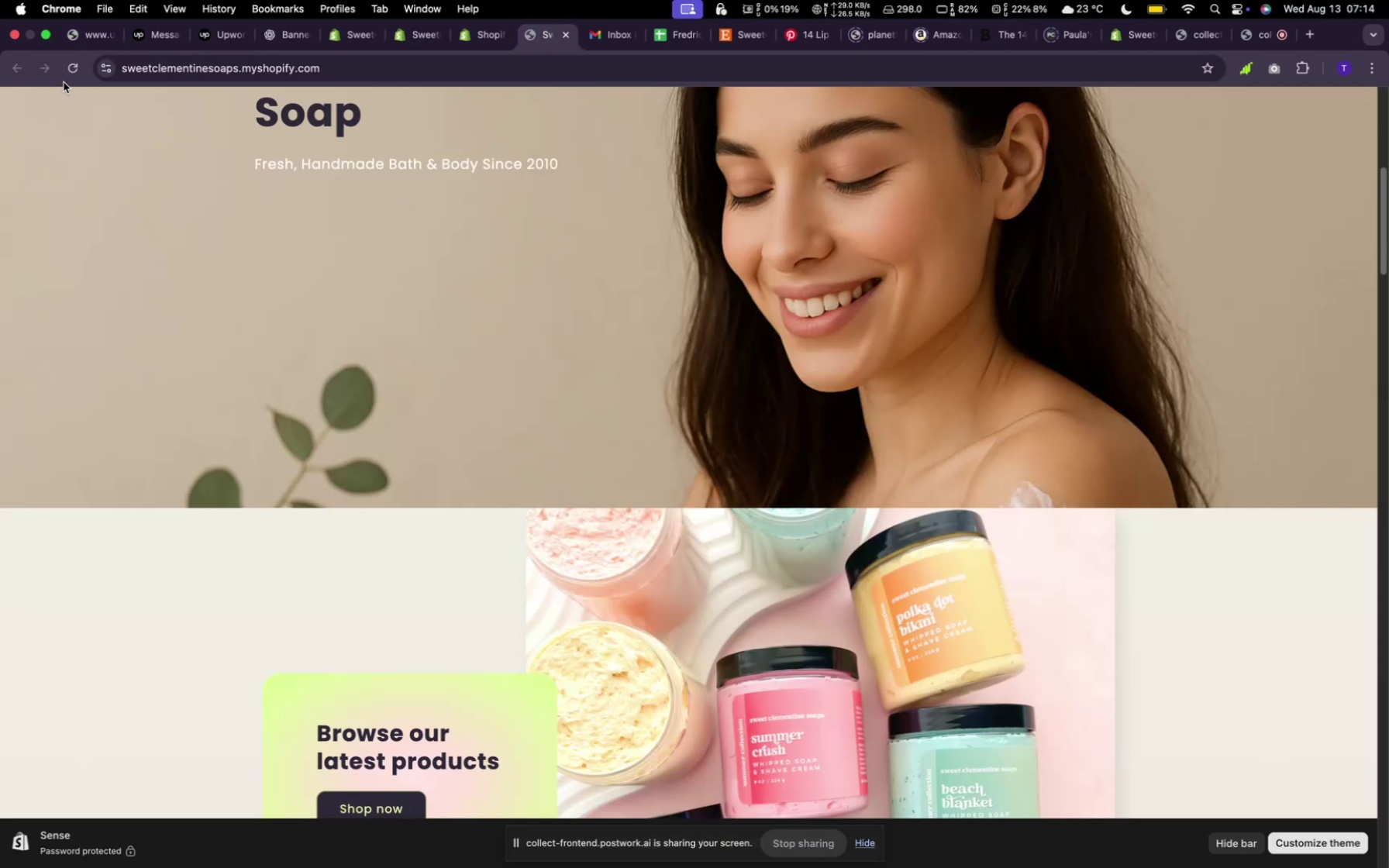 
left_click([66, 77])
 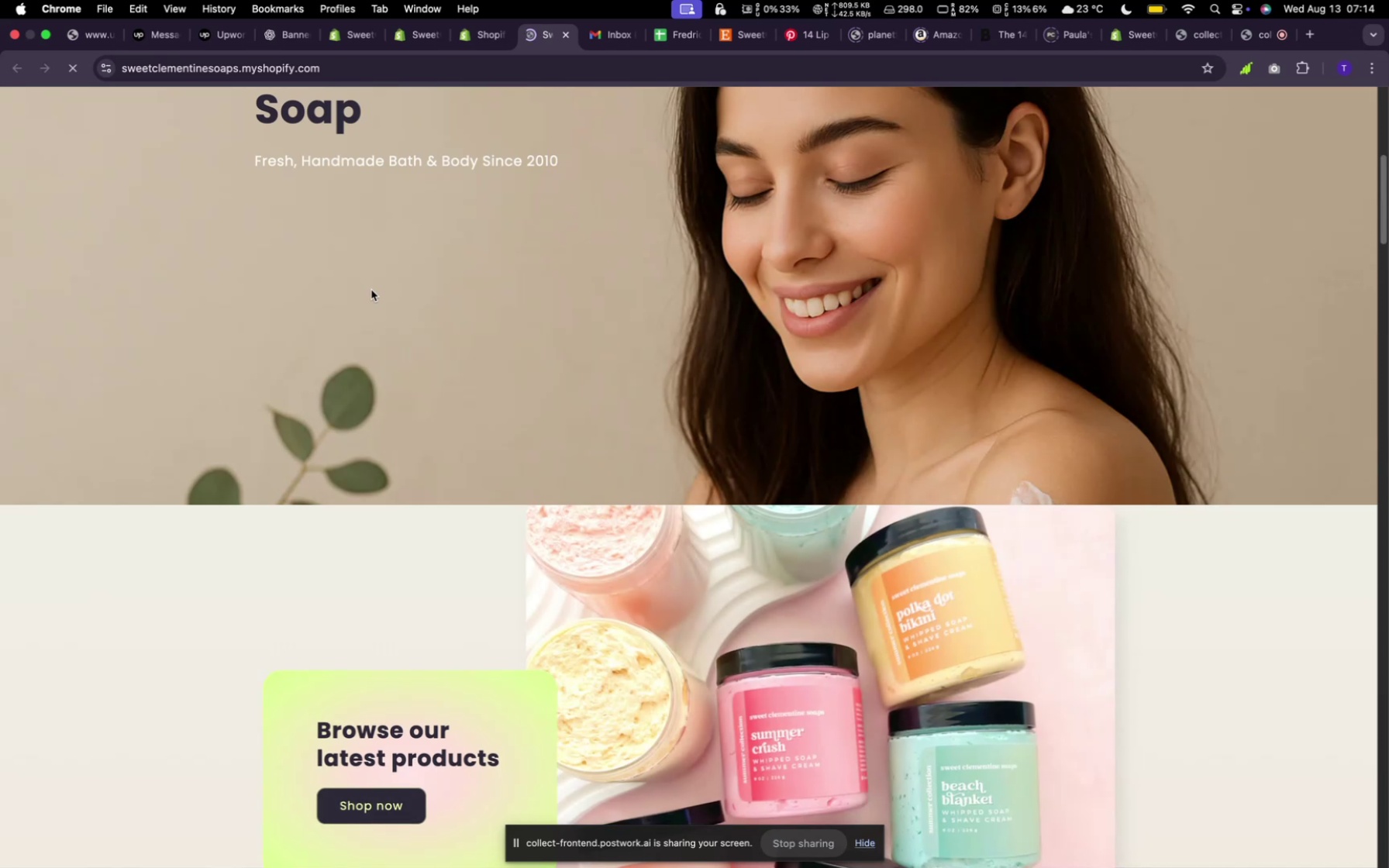 
scroll: coordinate [371, 294], scroll_direction: up, amount: 42.0
 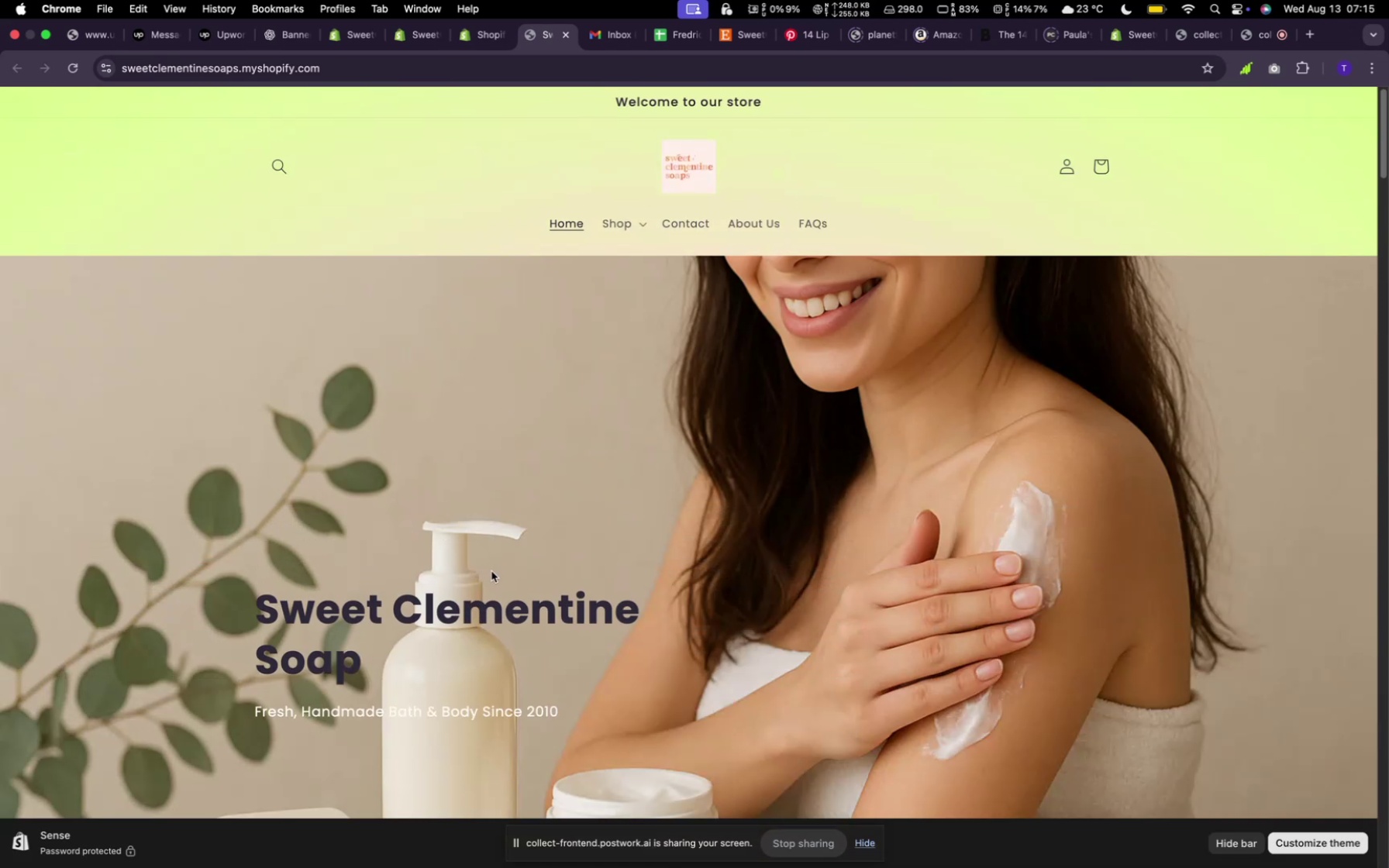 
scroll: coordinate [490, 572], scroll_direction: down, amount: 44.0
 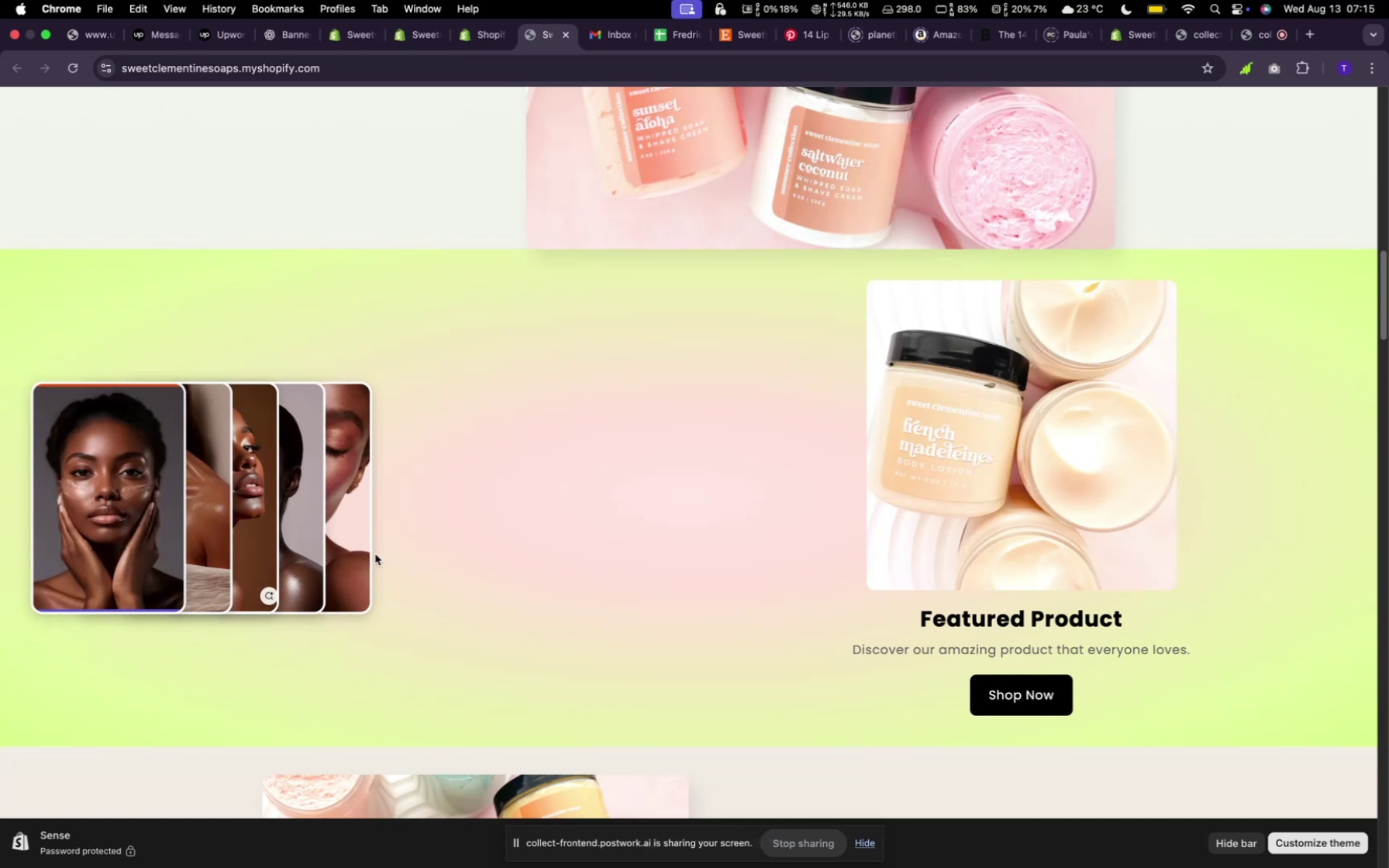 
wait(12.72)
 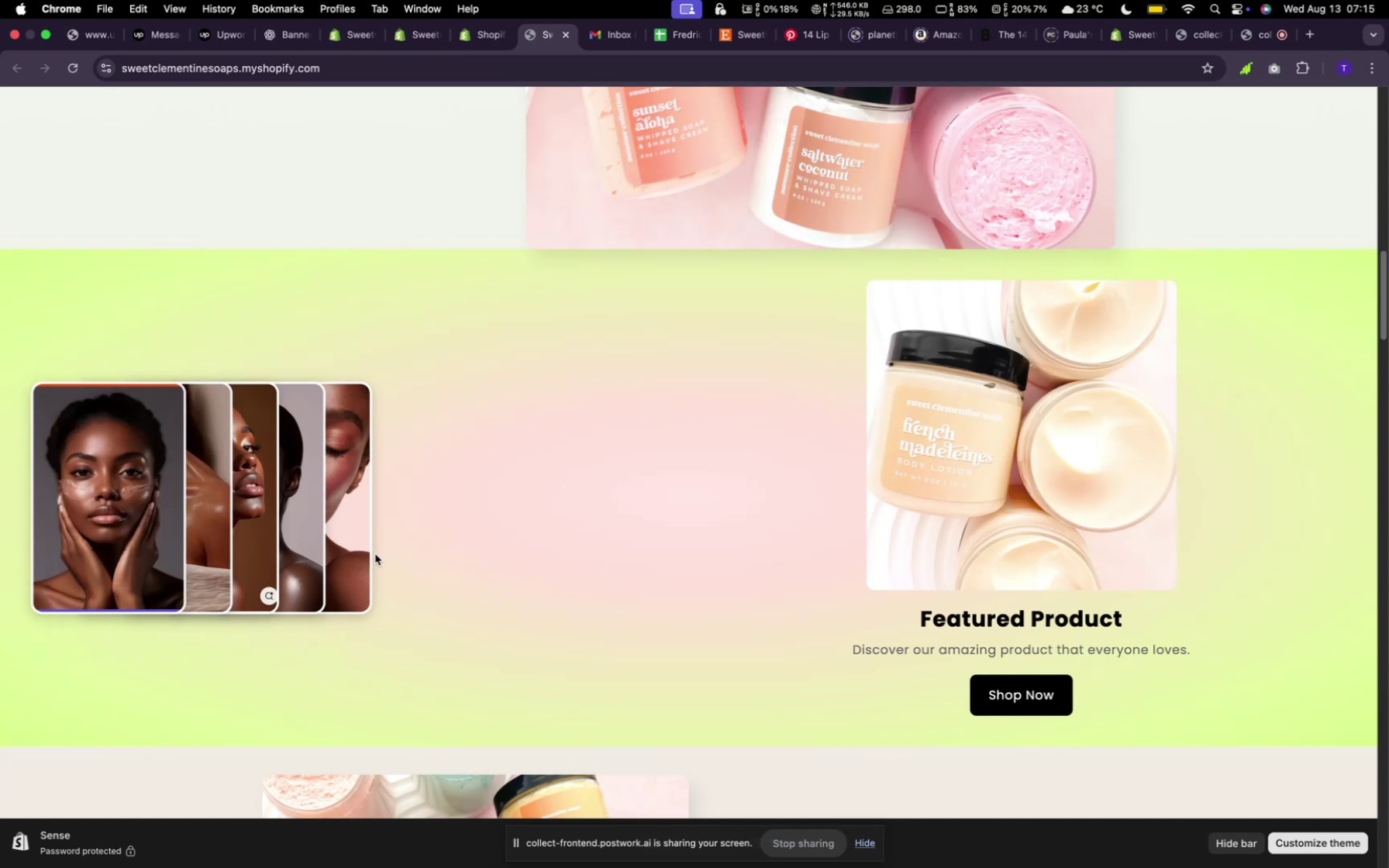 
scroll: coordinate [660, 630], scroll_direction: down, amount: 4.0
 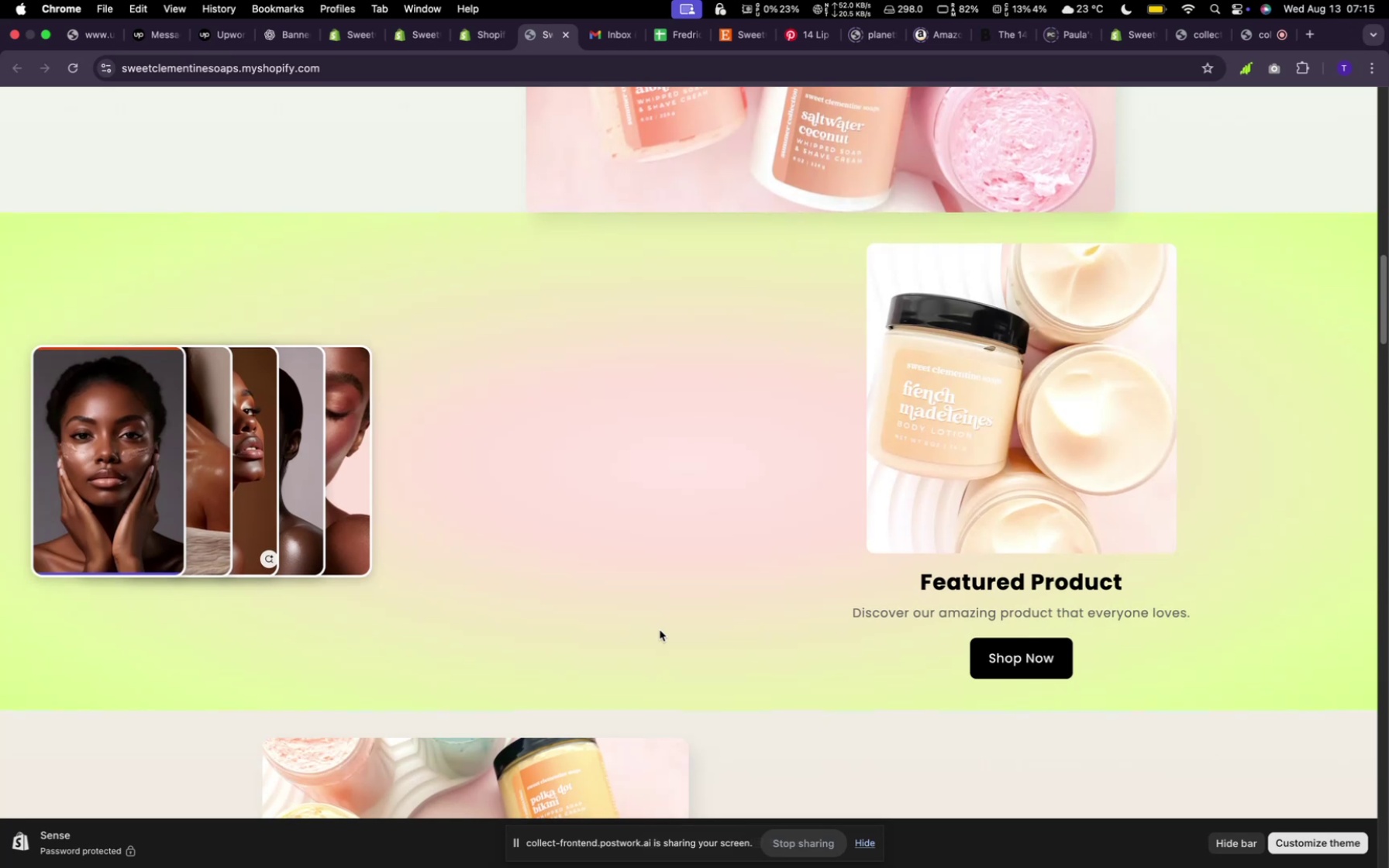 
scroll: coordinate [658, 629], scroll_direction: up, amount: 6.0
 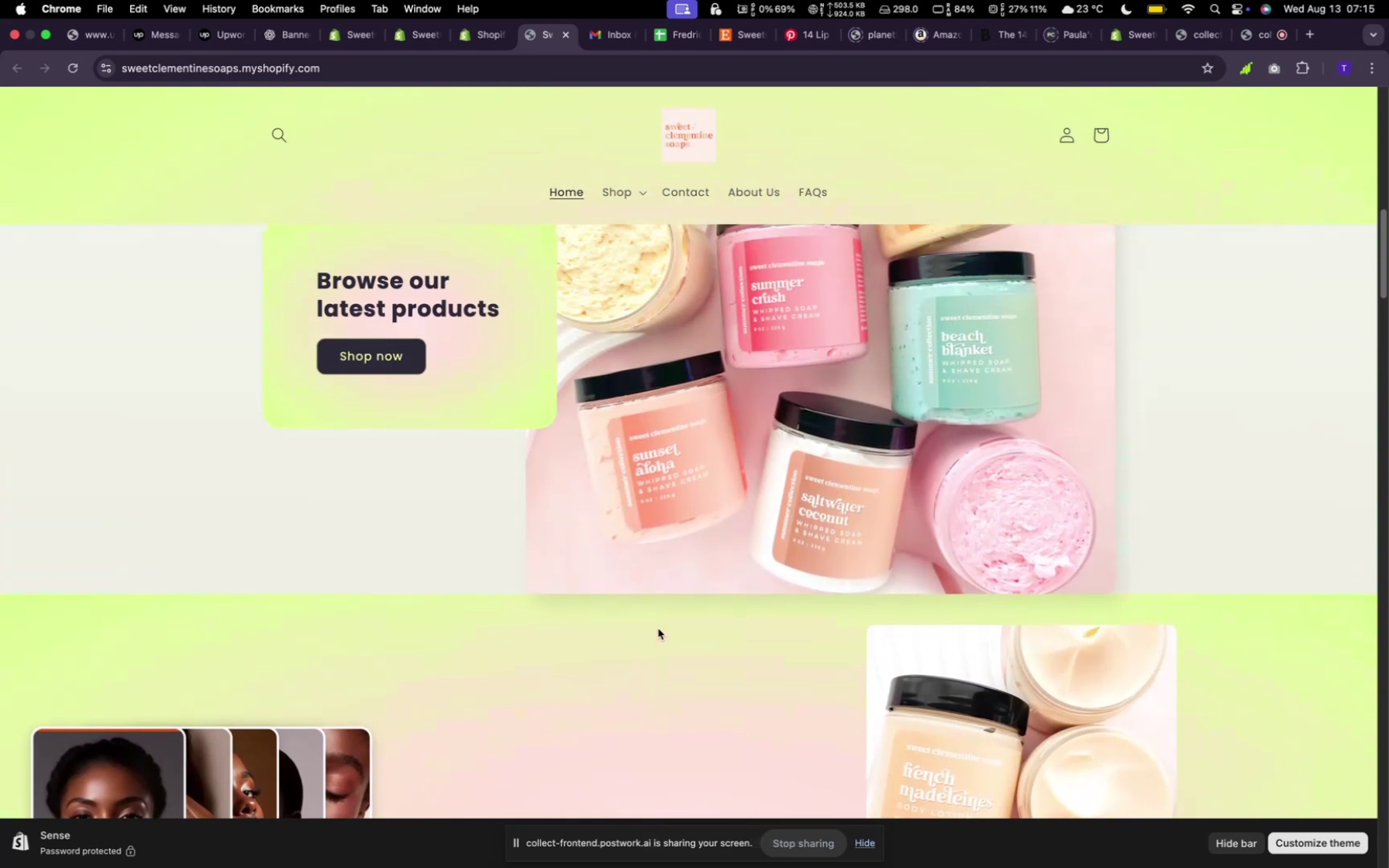 
scroll: coordinate [657, 631], scroll_direction: down, amount: 30.0
 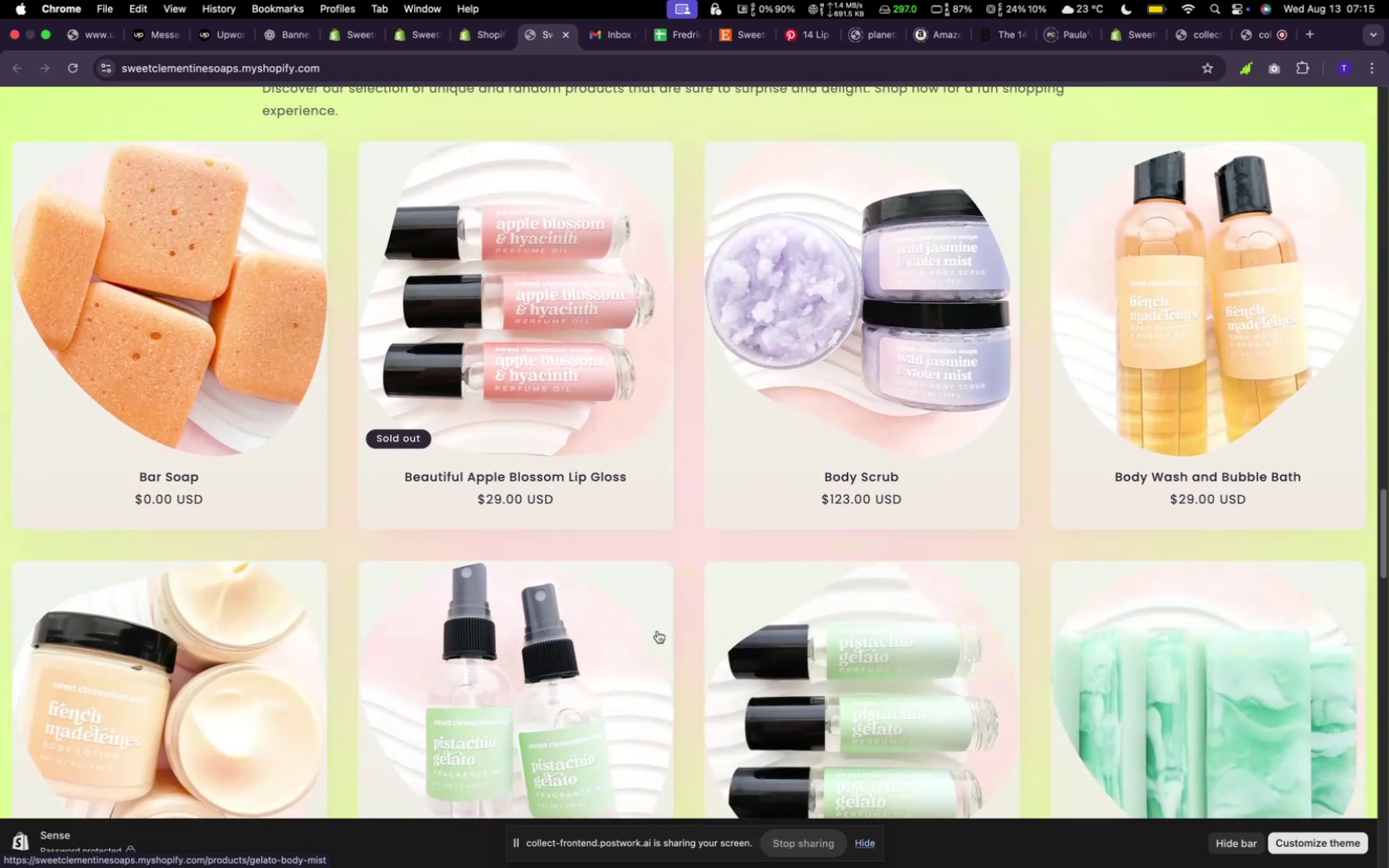 
scroll: coordinate [656, 631], scroll_direction: up, amount: 7.0
 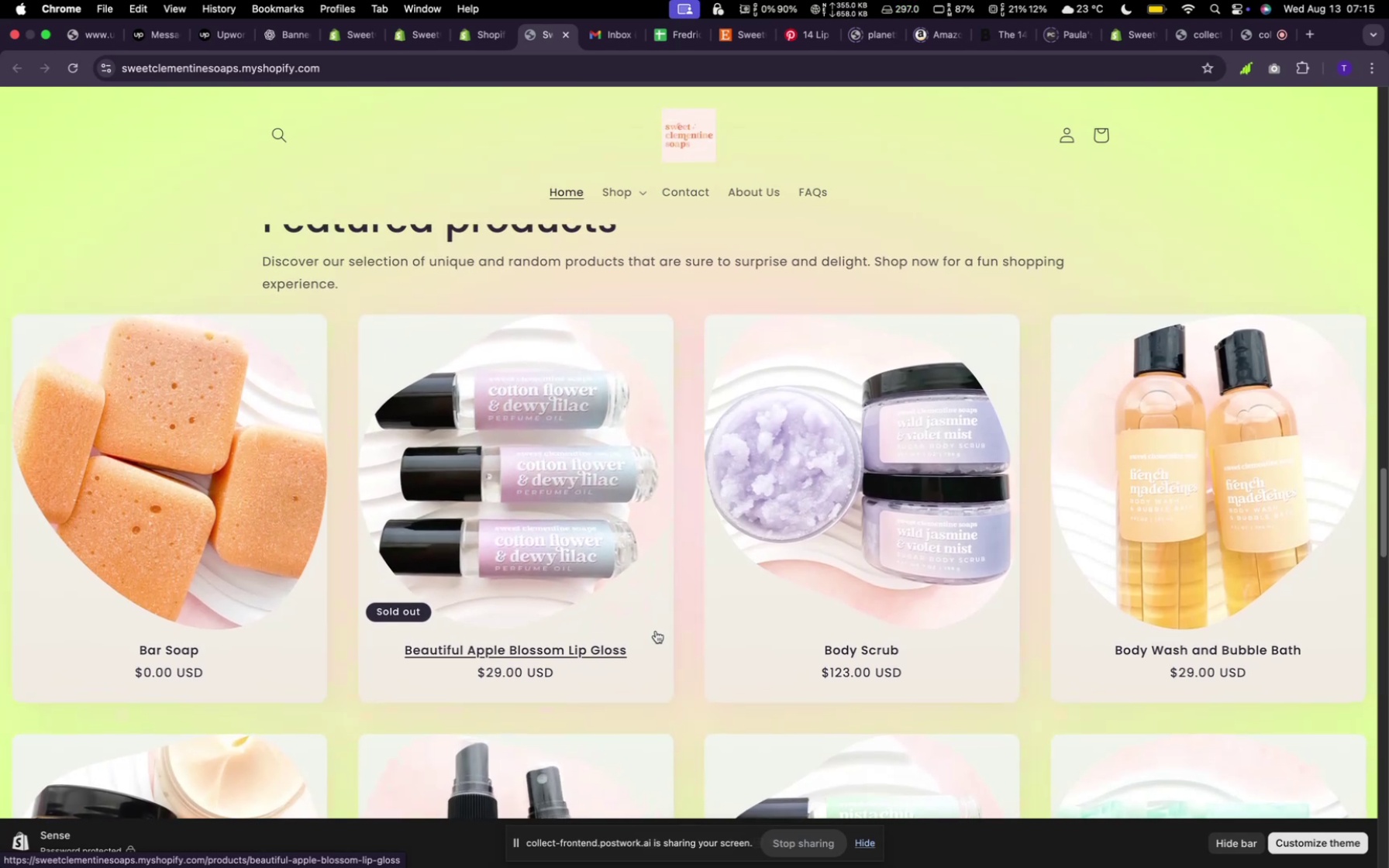 
scroll: coordinate [656, 631], scroll_direction: down, amount: 4.0
 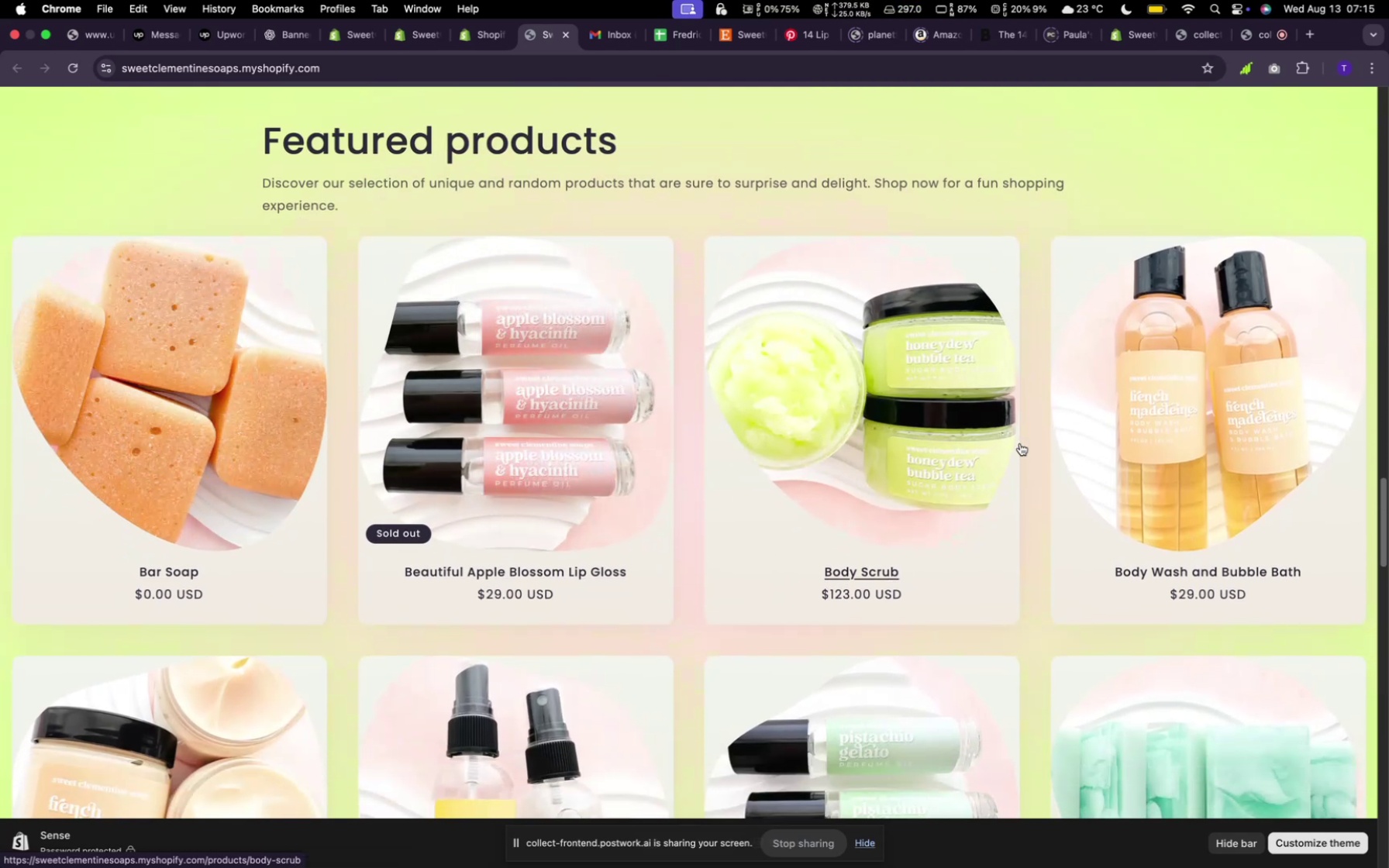 
wait(6.19)
 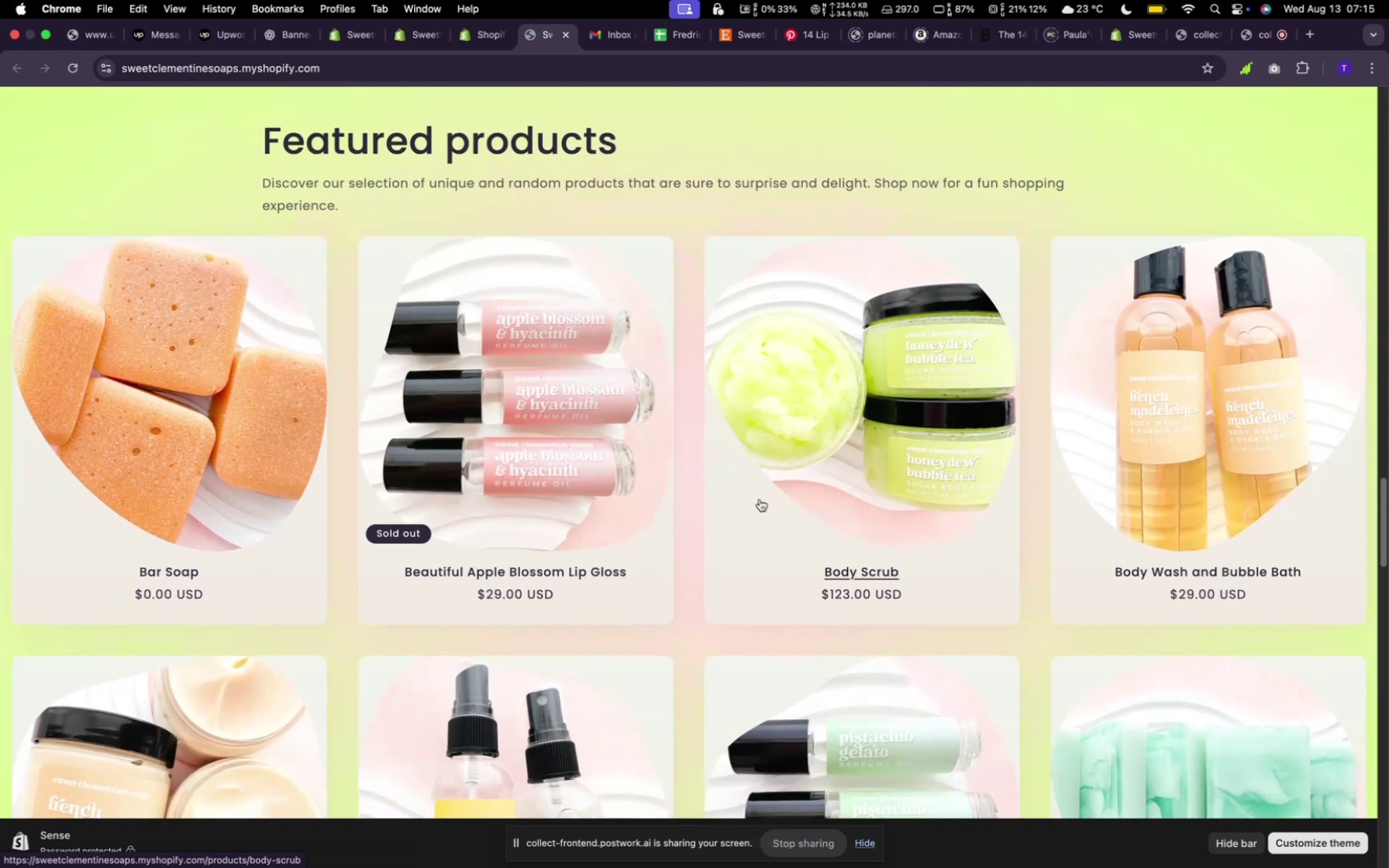 
scroll: coordinate [981, 595], scroll_direction: down, amount: 31.0
 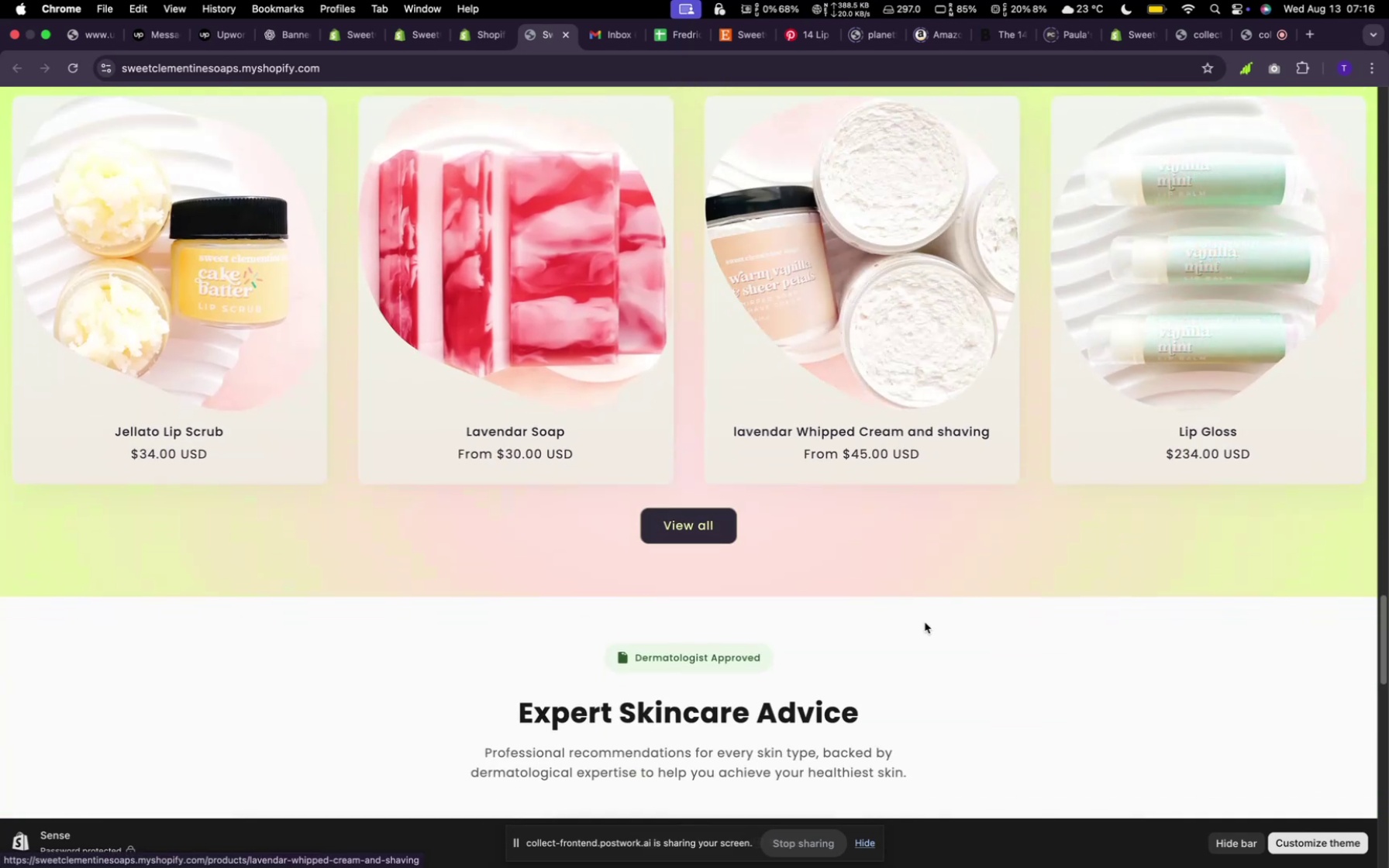 
wait(6.42)
 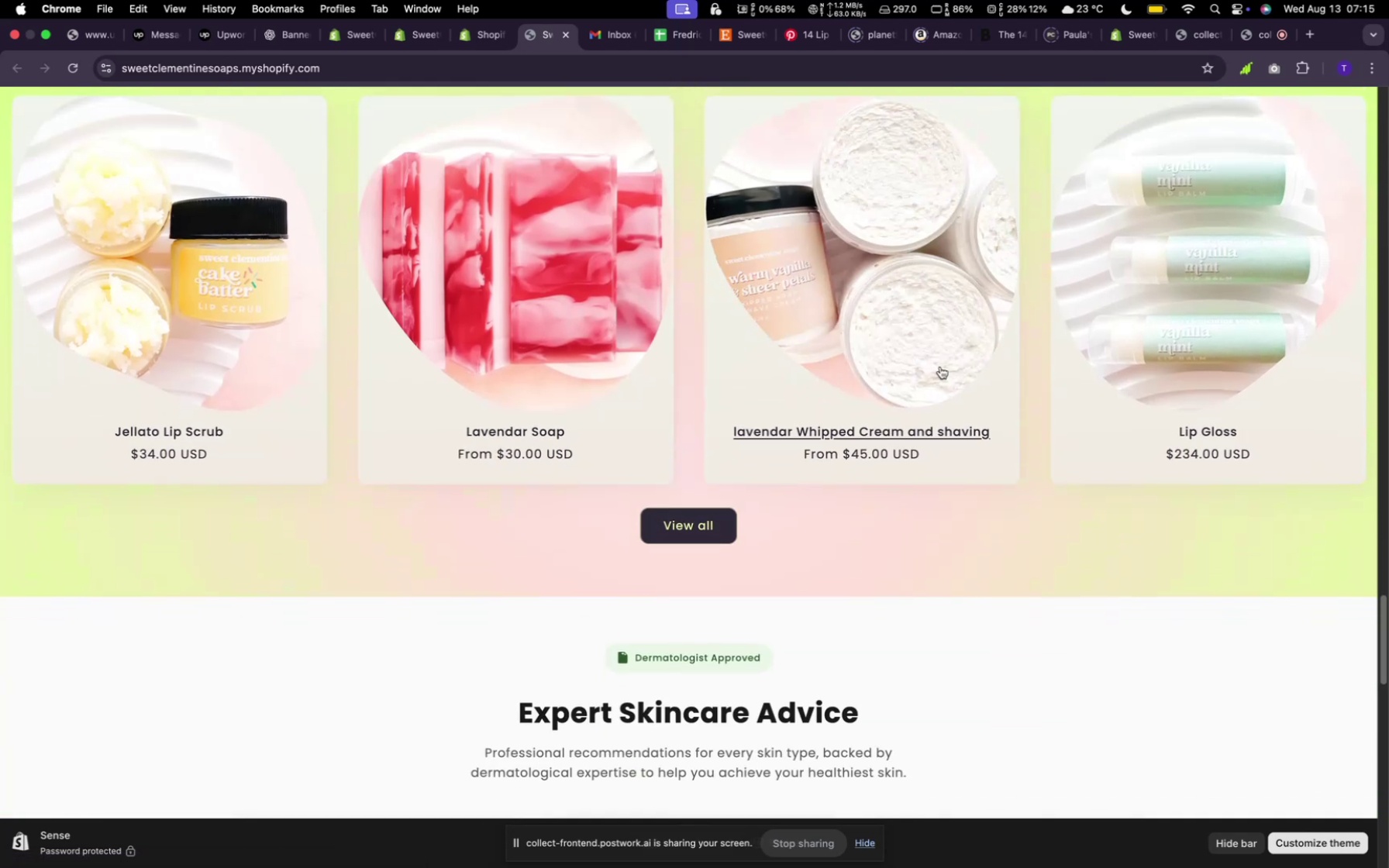 
scroll: coordinate [702, 613], scroll_direction: down, amount: 32.0
 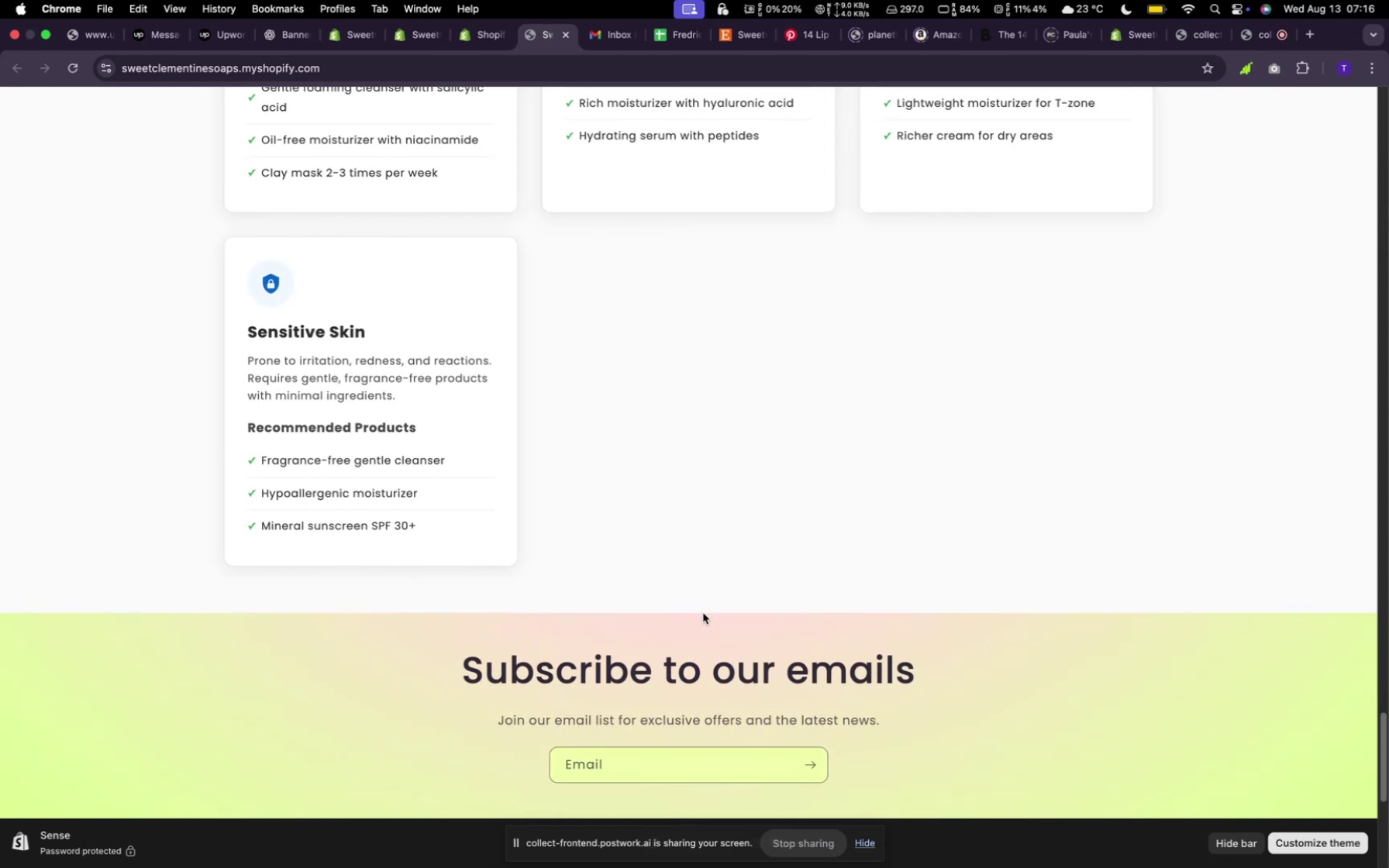 
scroll: coordinate [708, 622], scroll_direction: up, amount: 72.0
 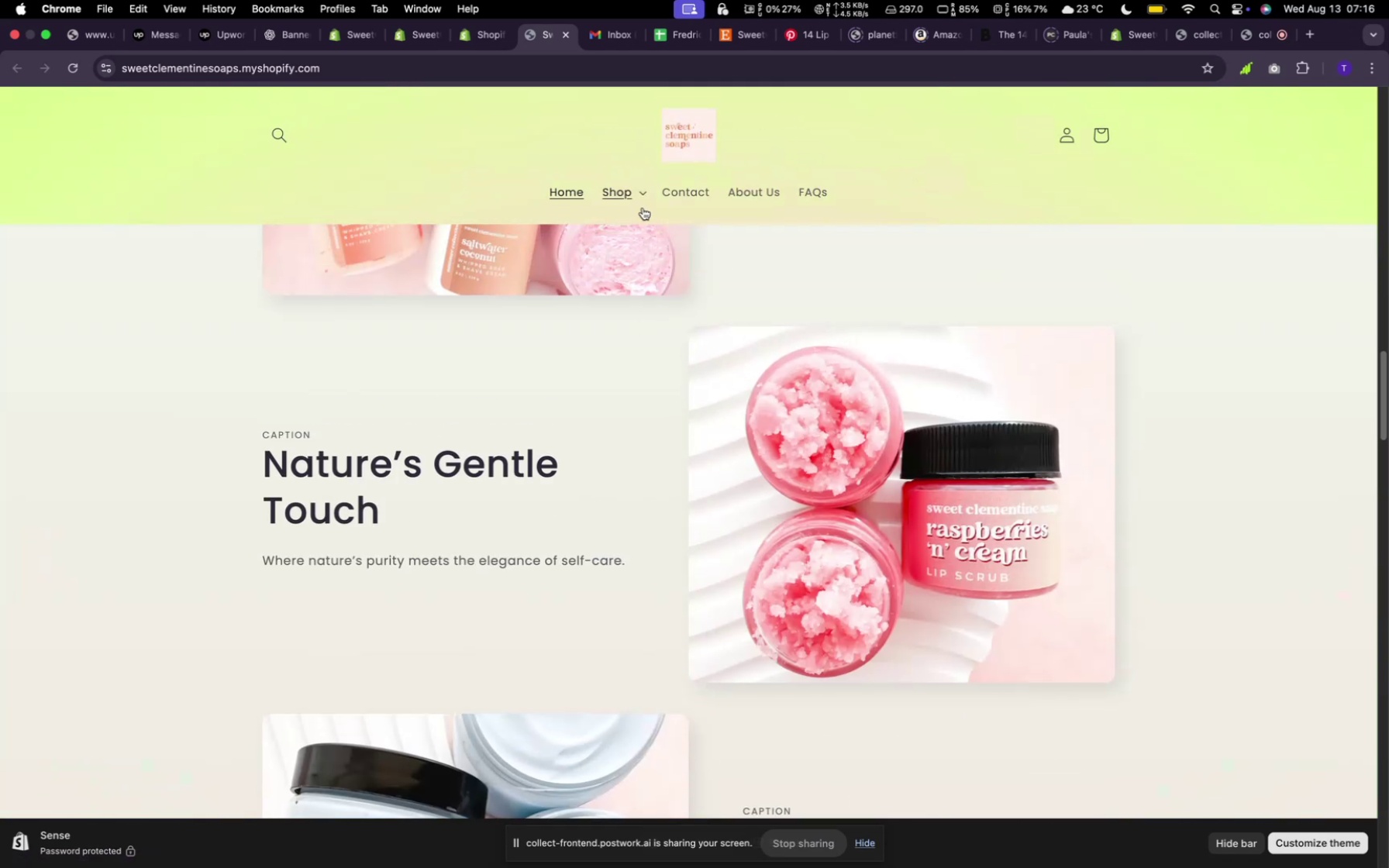 
left_click([639, 201])
 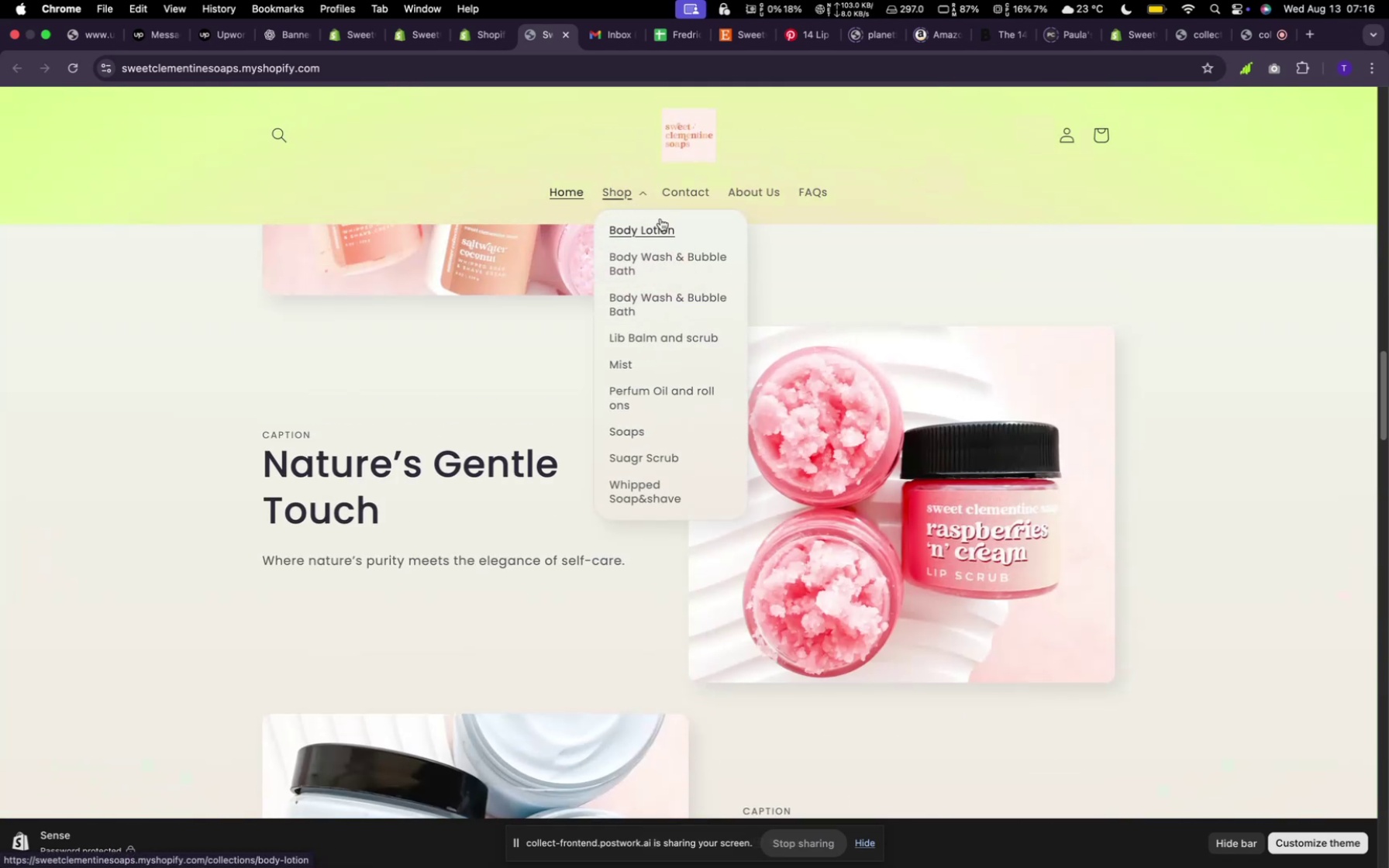 
left_click([659, 250])
 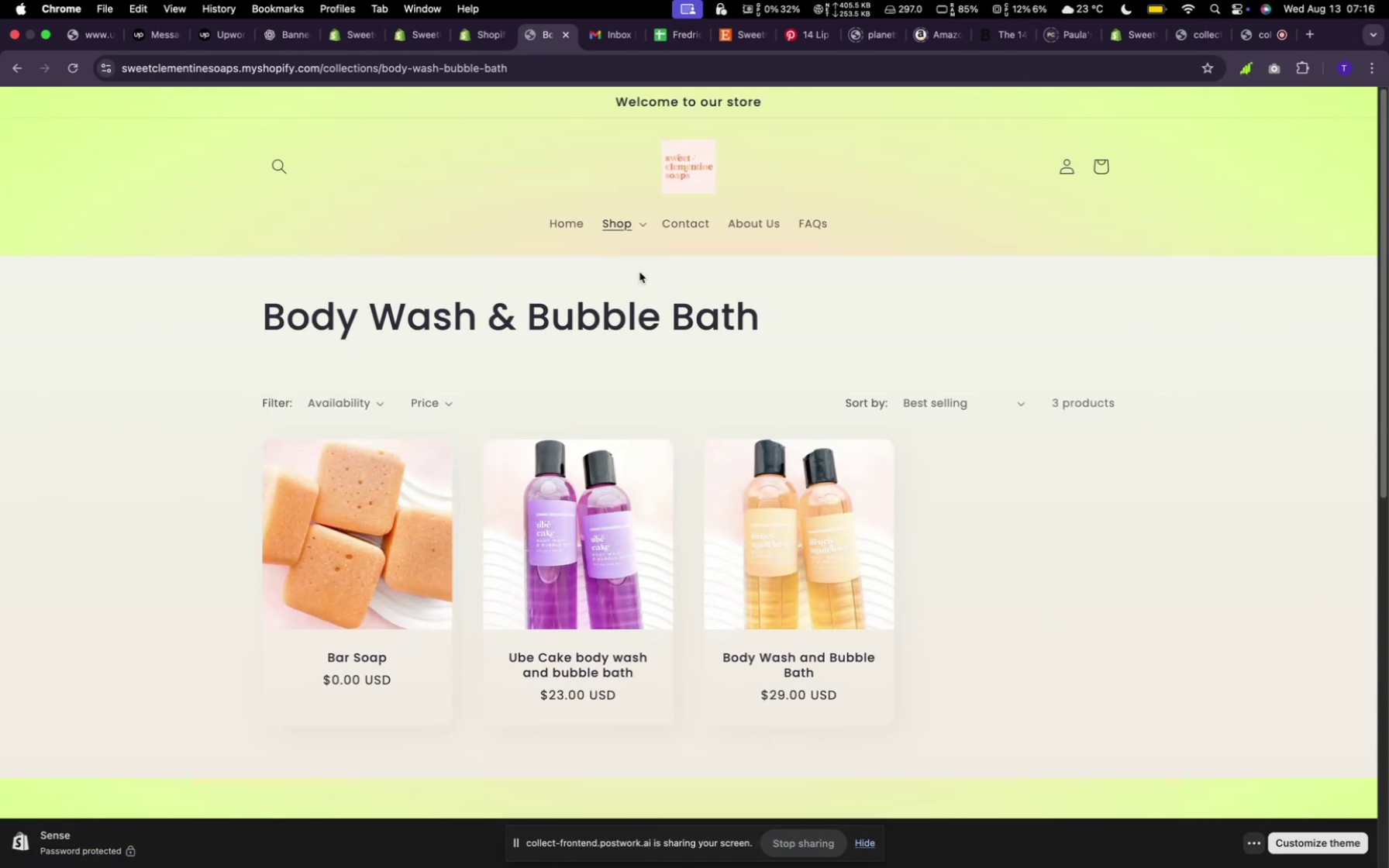 
wait(9.69)
 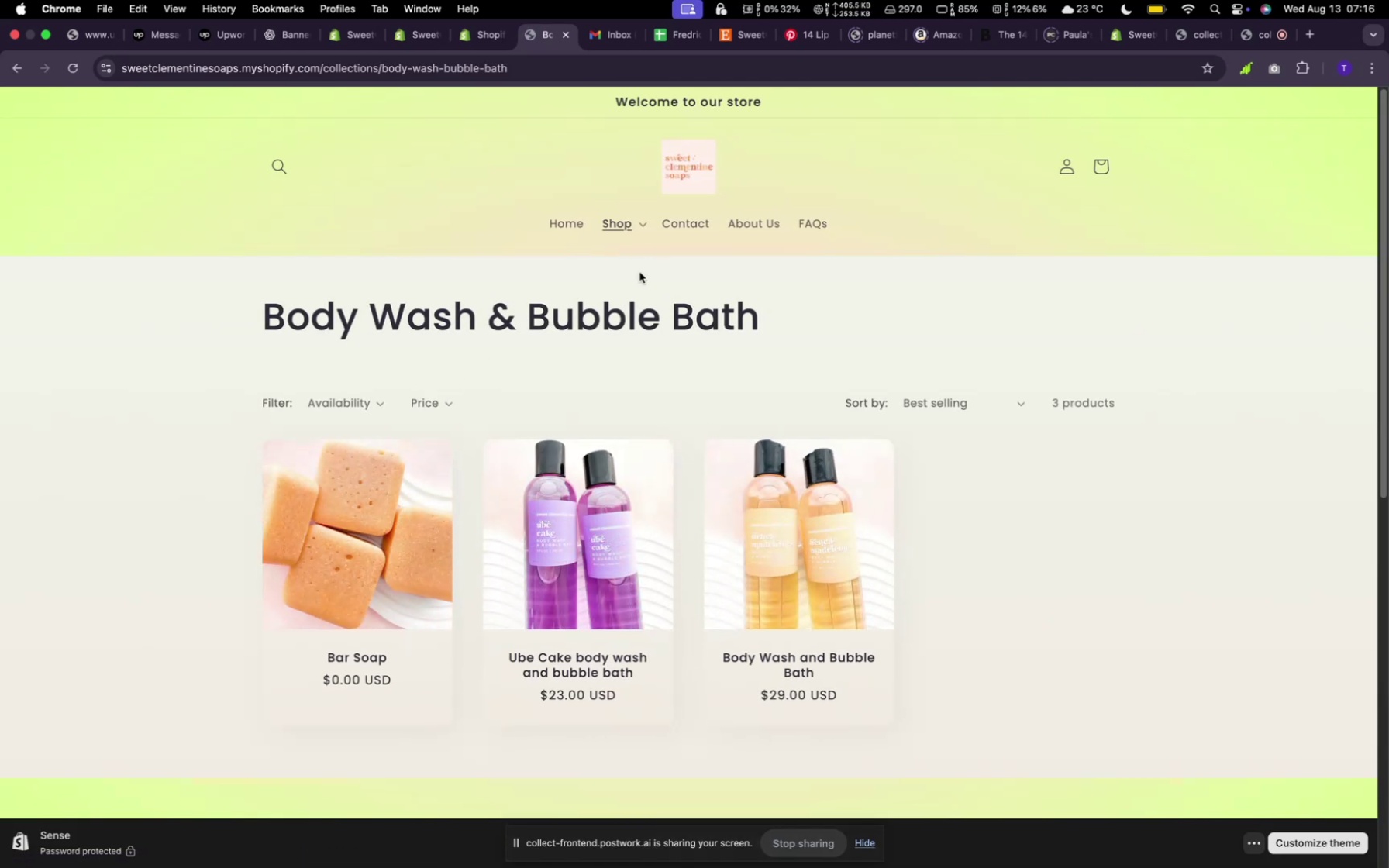 
left_click([639, 213])
 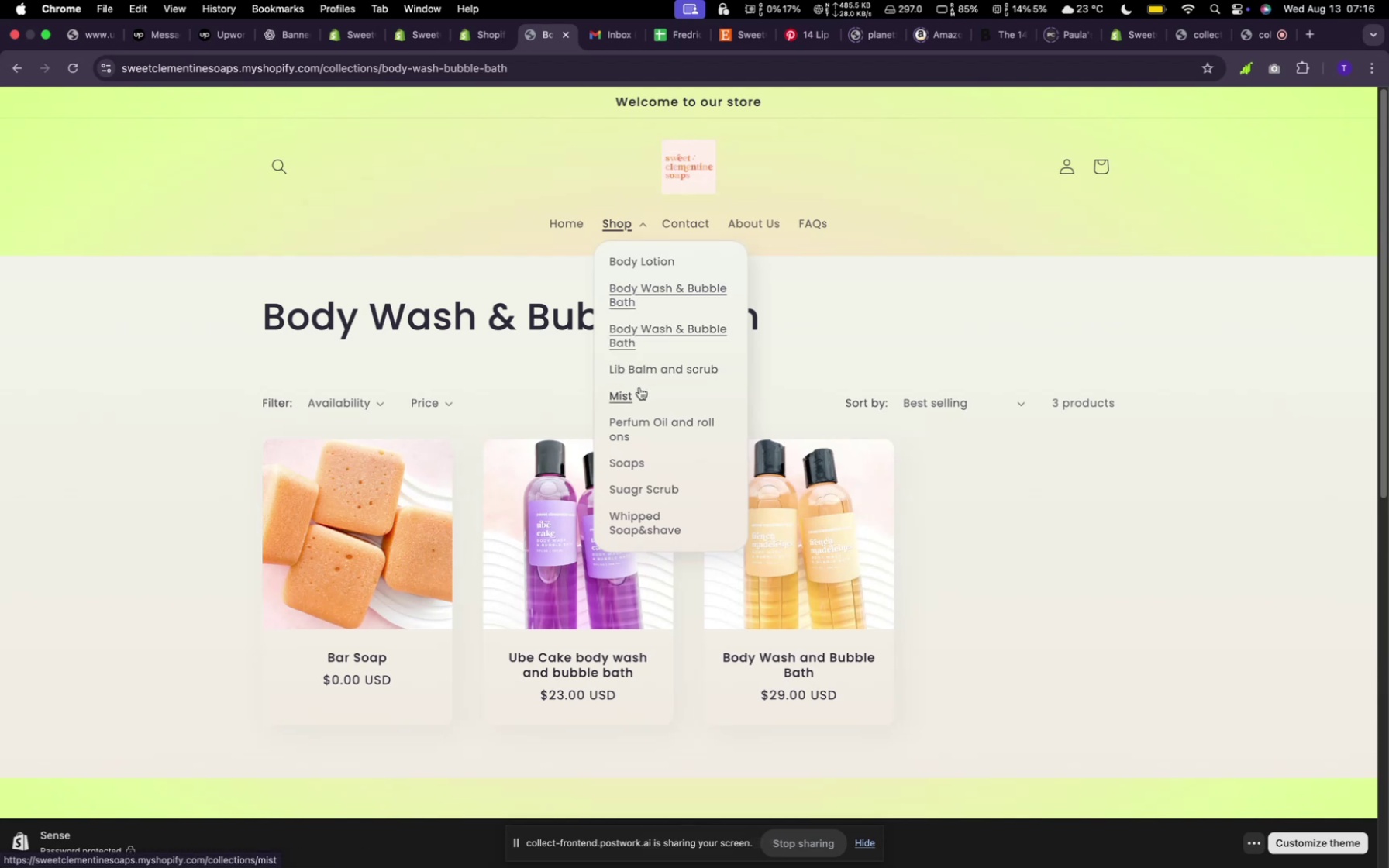 
left_click([639, 358])
 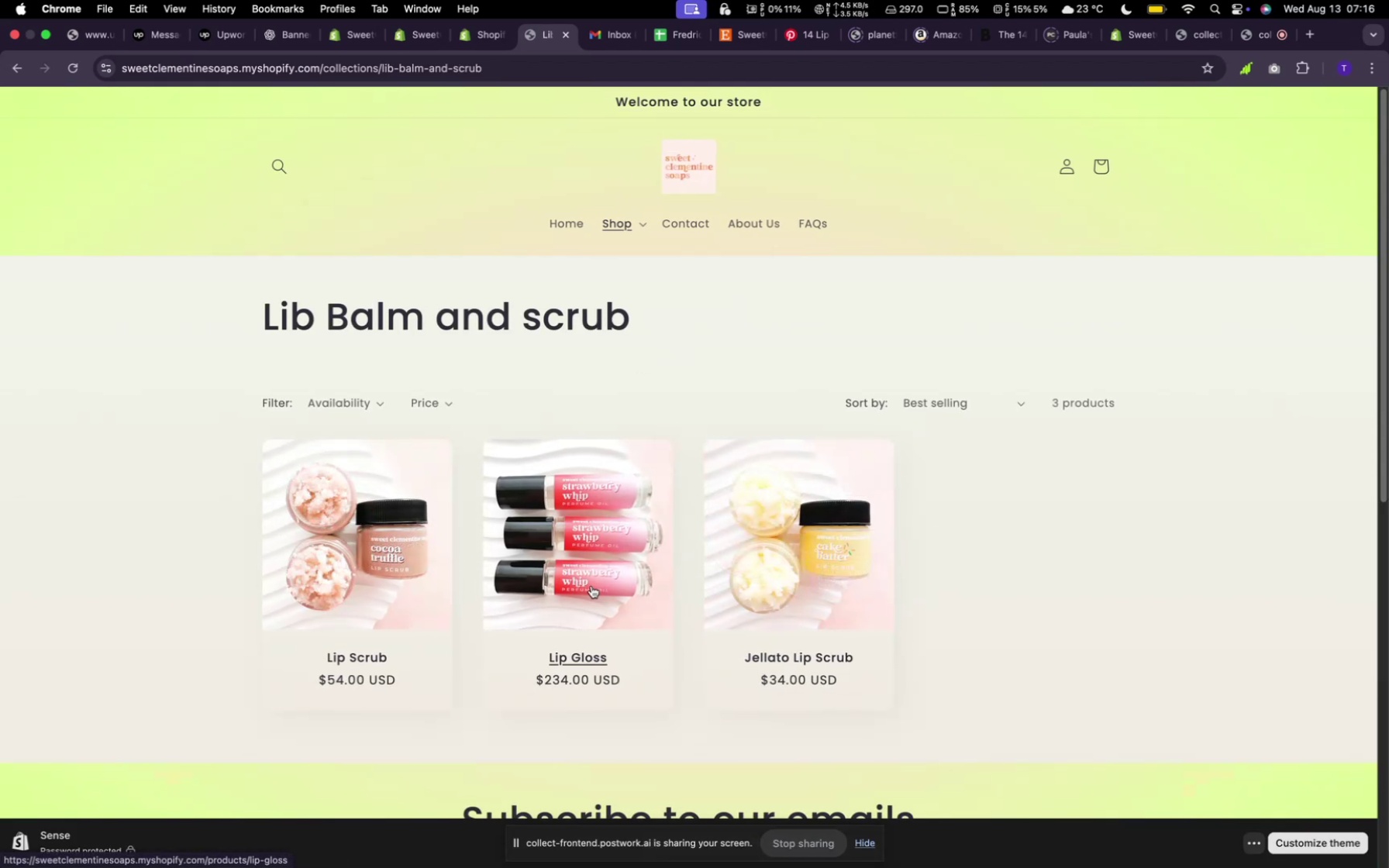 
wait(12.3)
 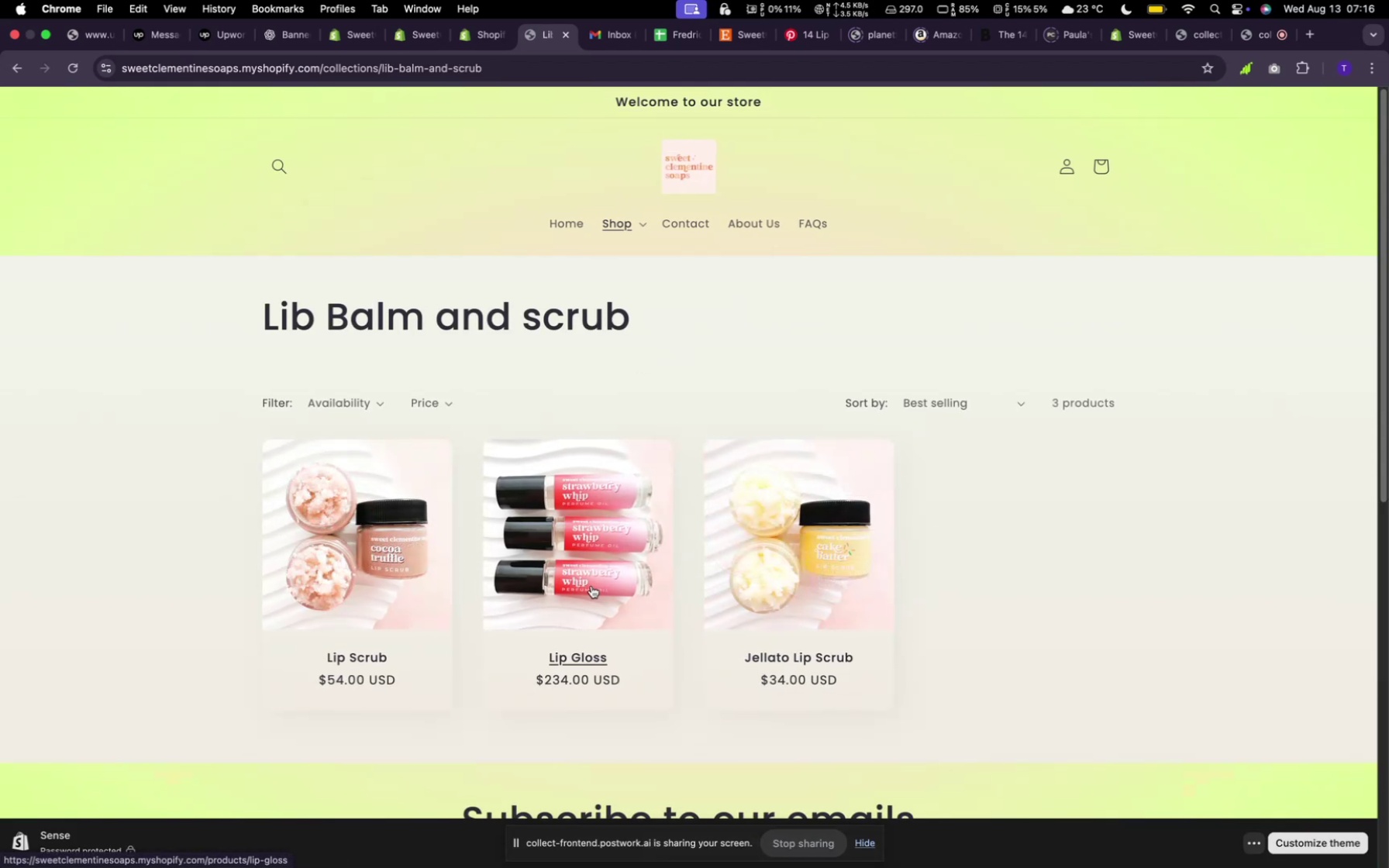 
left_click([626, 223])
 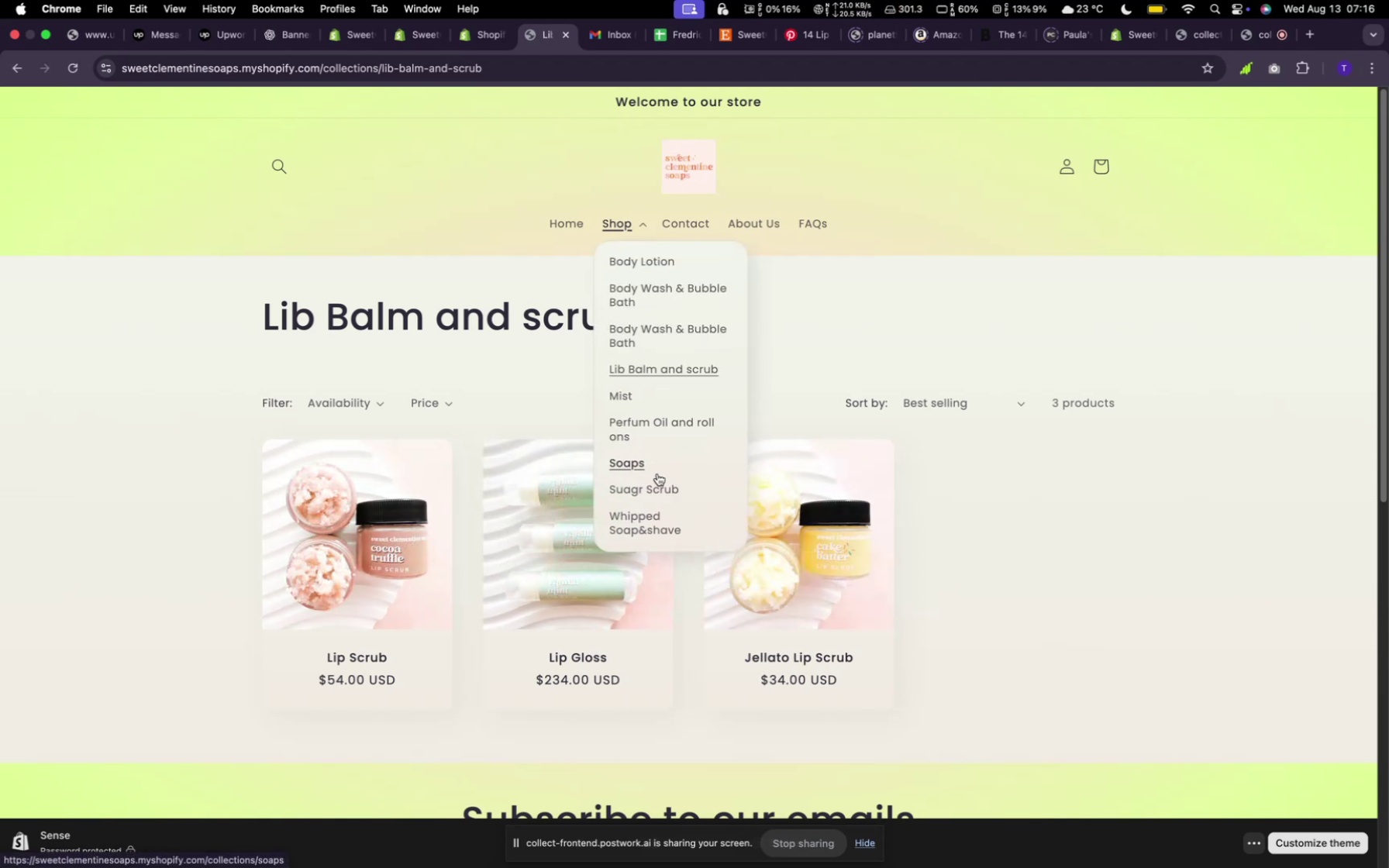 
left_click([660, 488])
 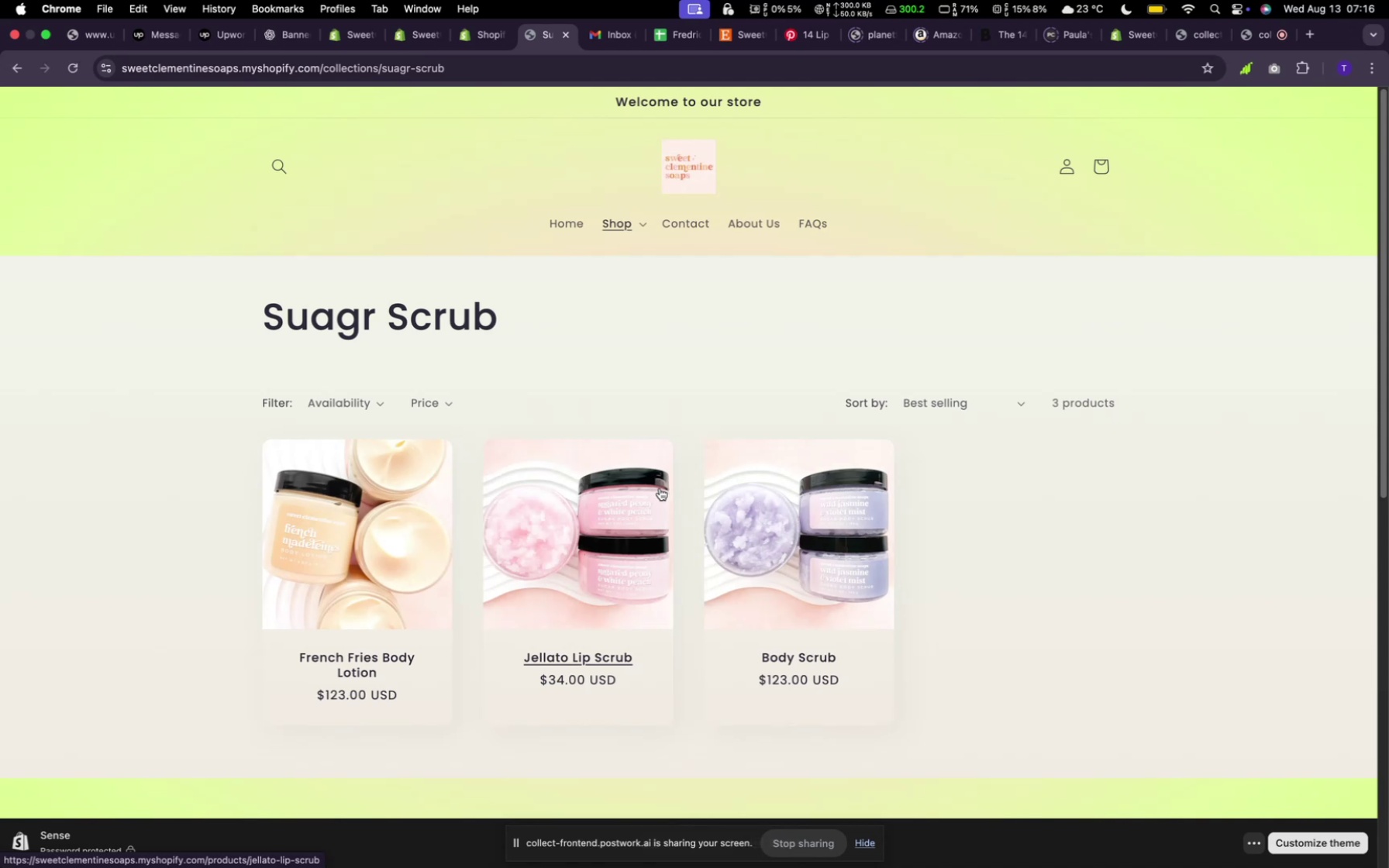 
wait(5.02)
 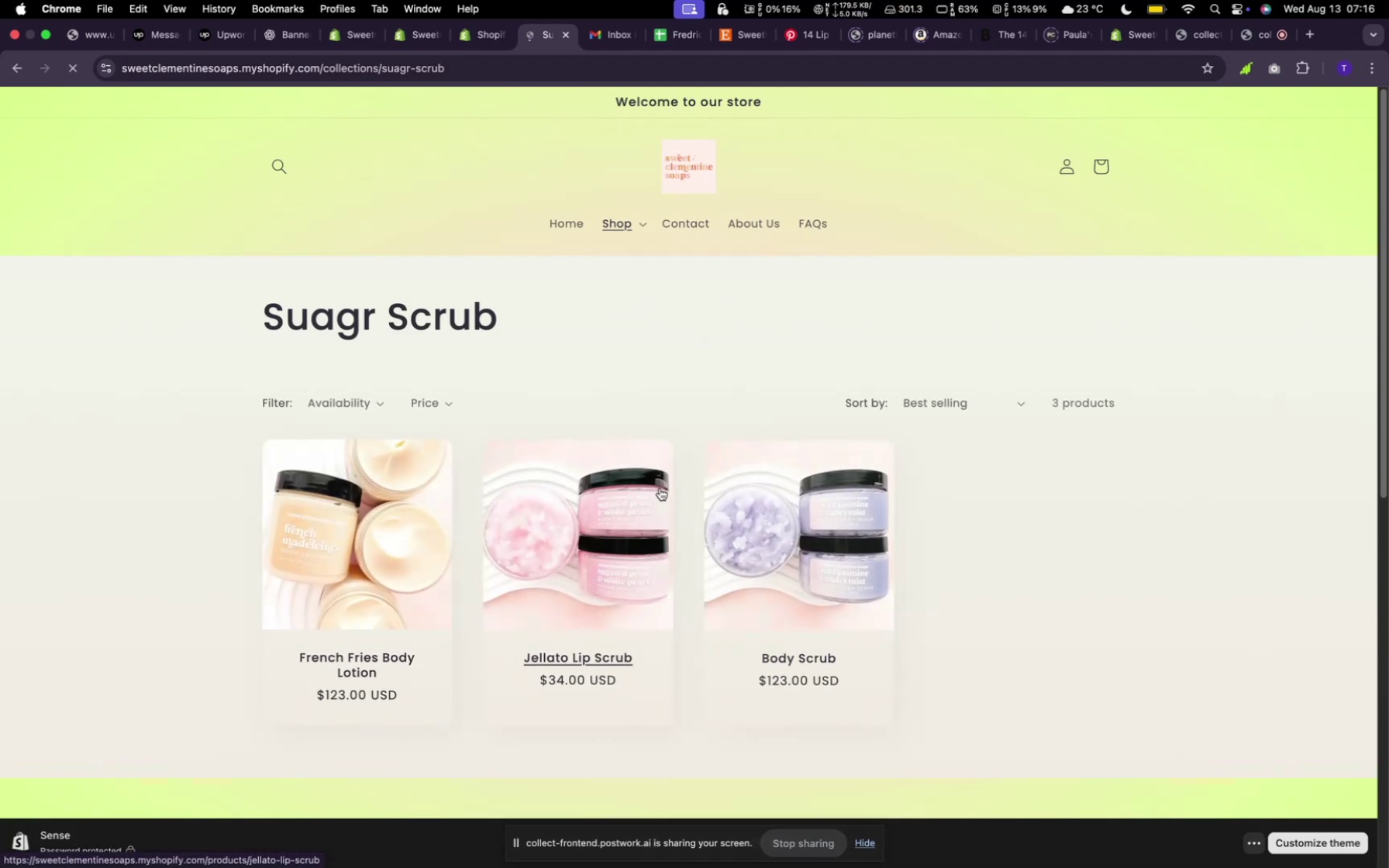 
left_click([606, 226])
 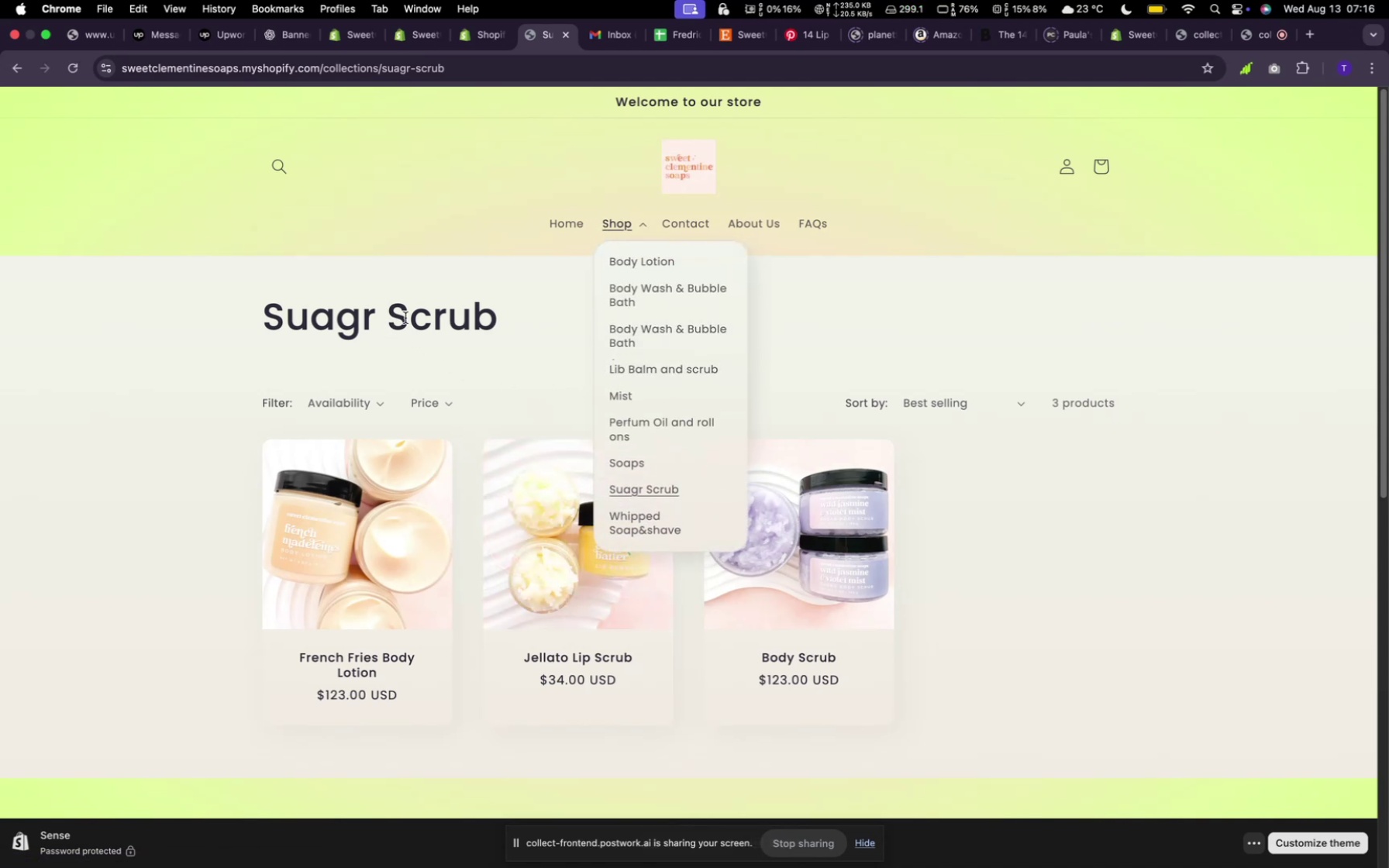 
left_click([671, 534])
 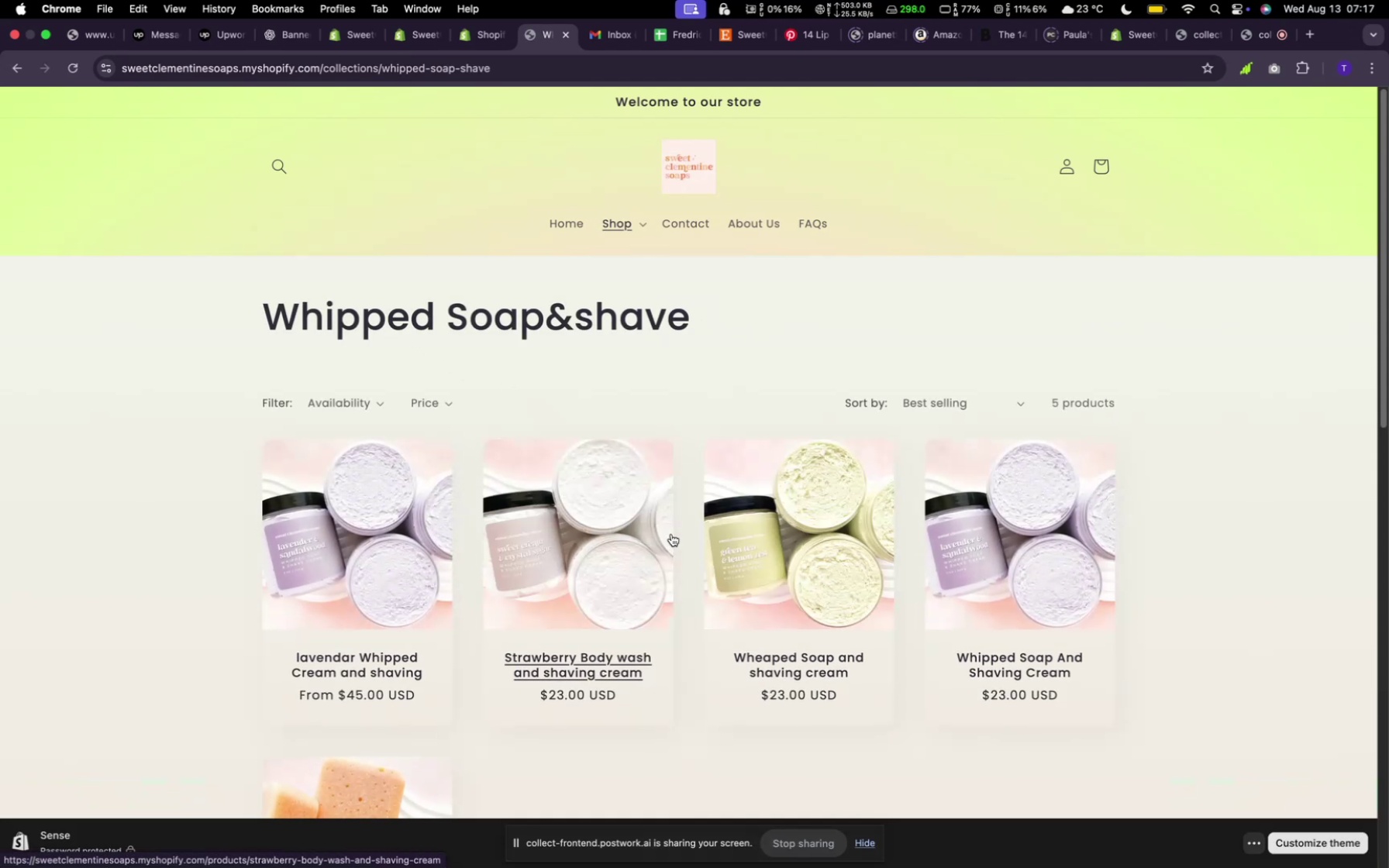 
scroll: coordinate [671, 534], scroll_direction: down, amount: 11.0
 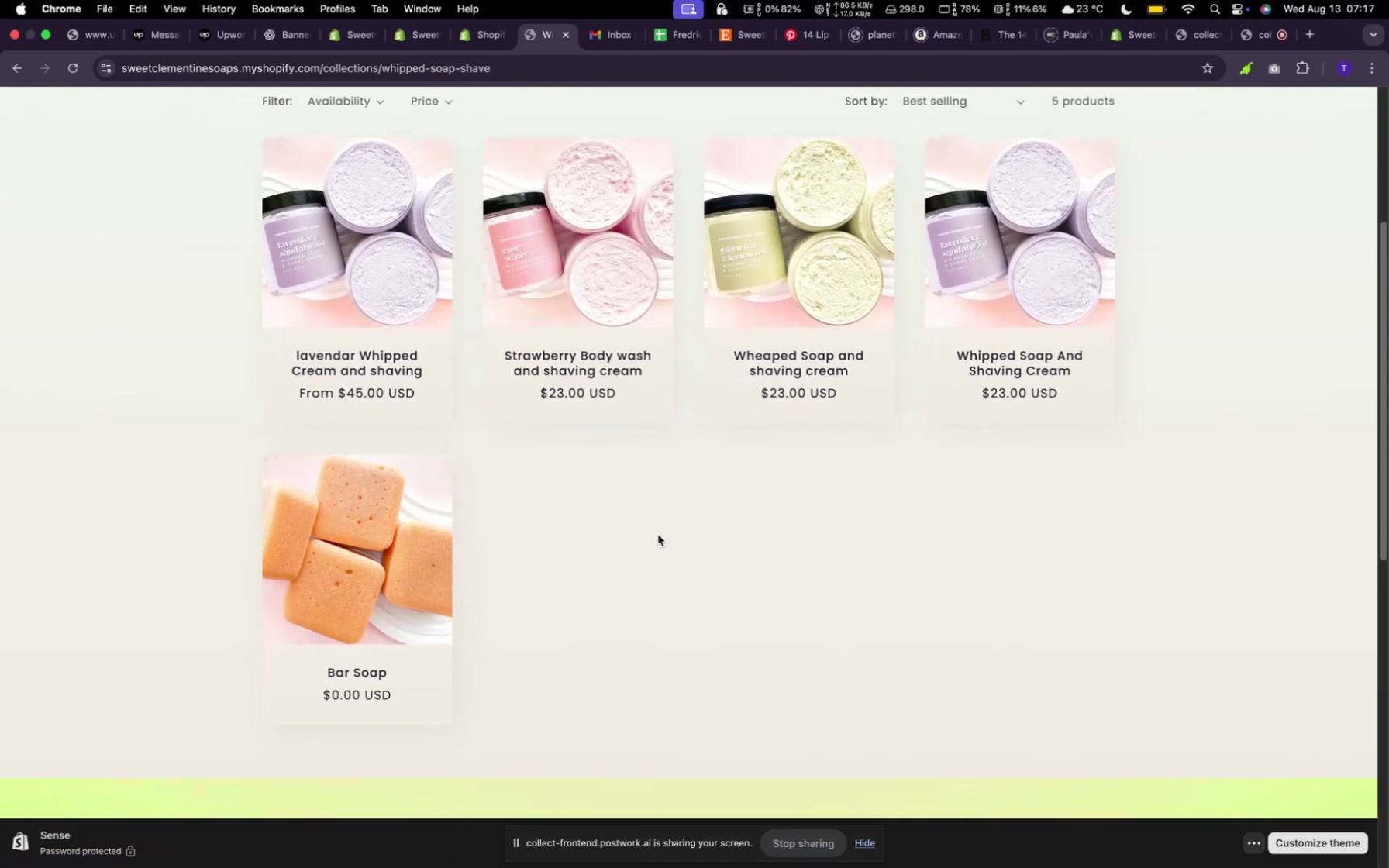 
scroll: coordinate [647, 615], scroll_direction: up, amount: 13.0
 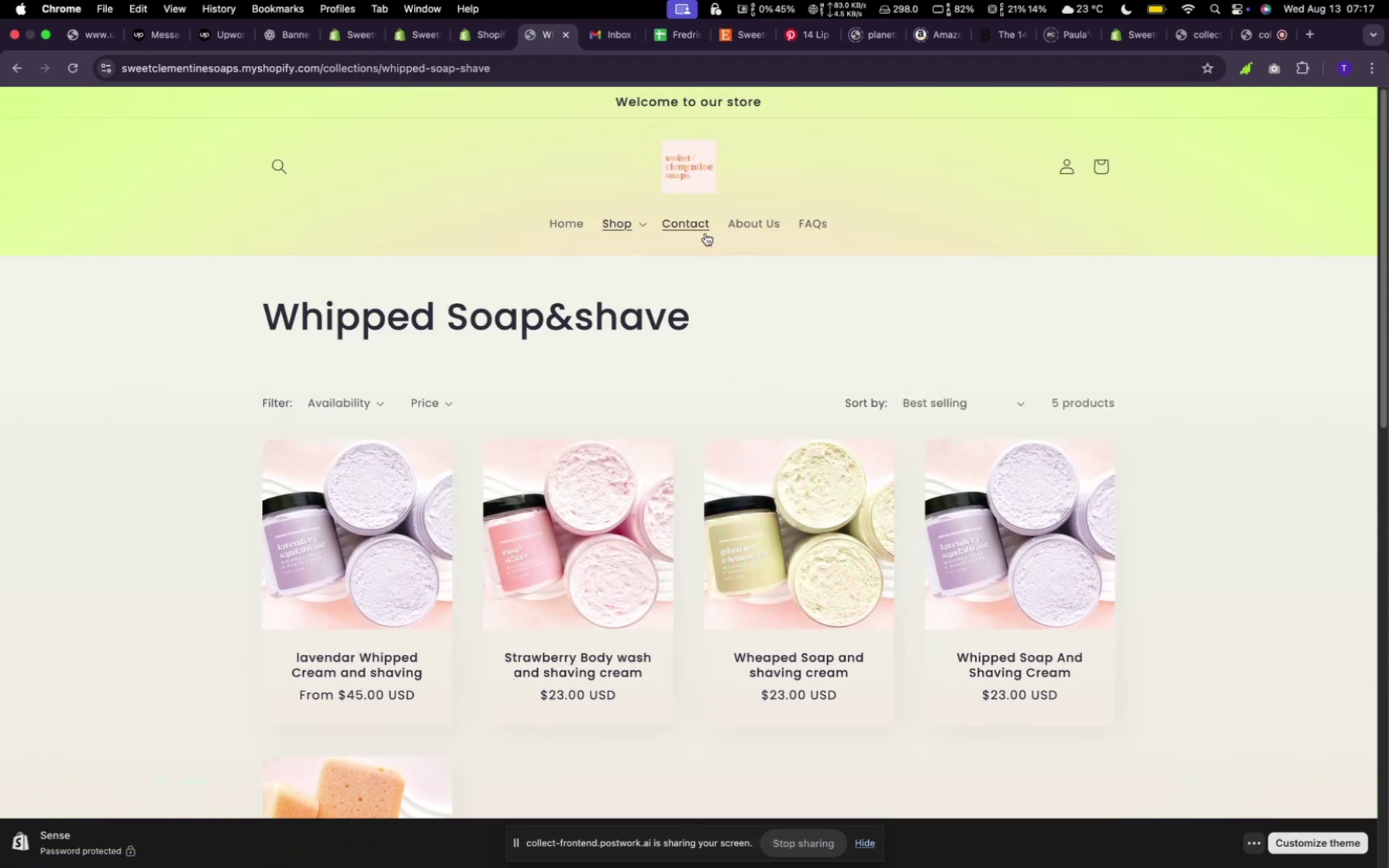 
left_click([701, 231])
 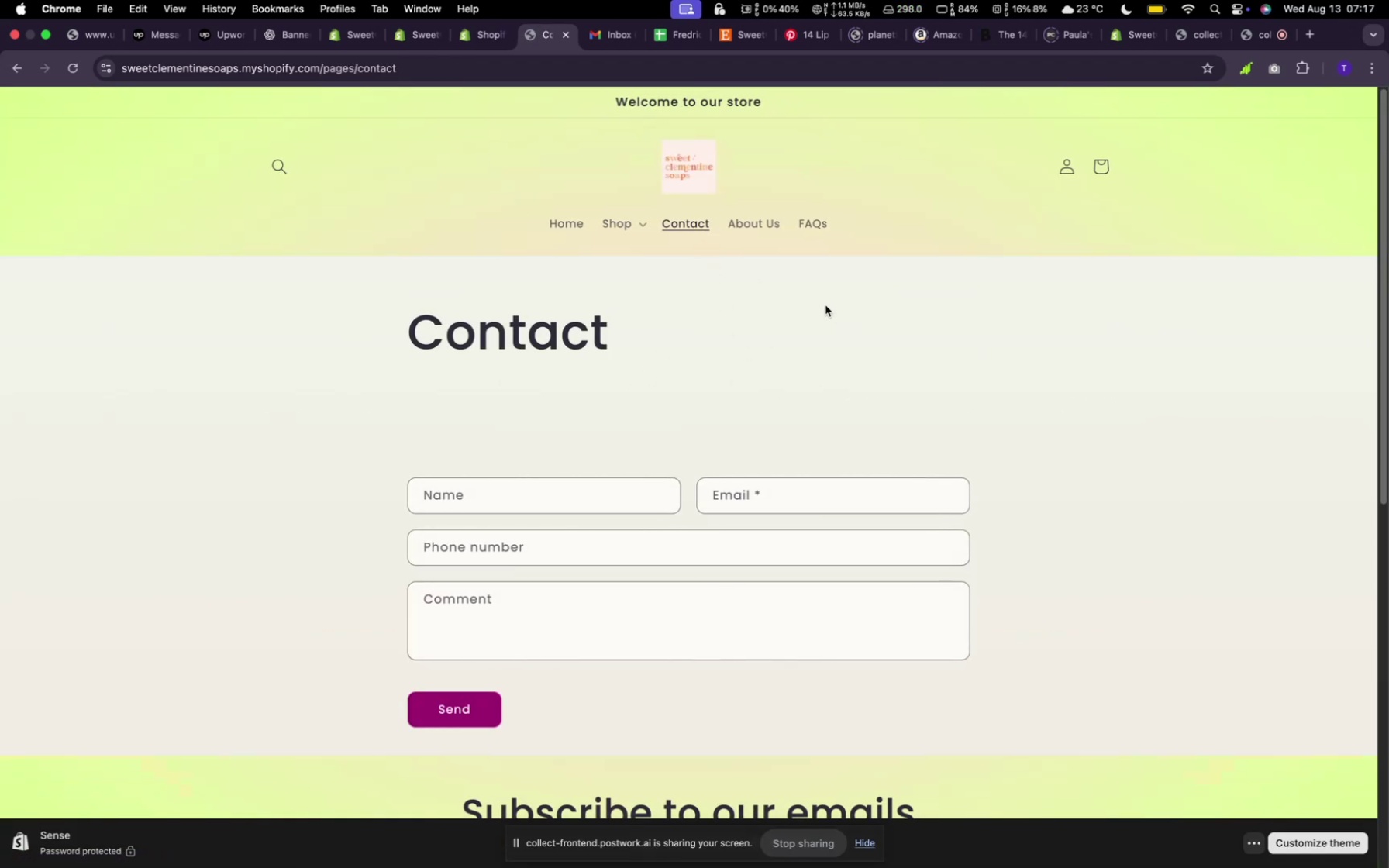 
left_click([751, 221])
 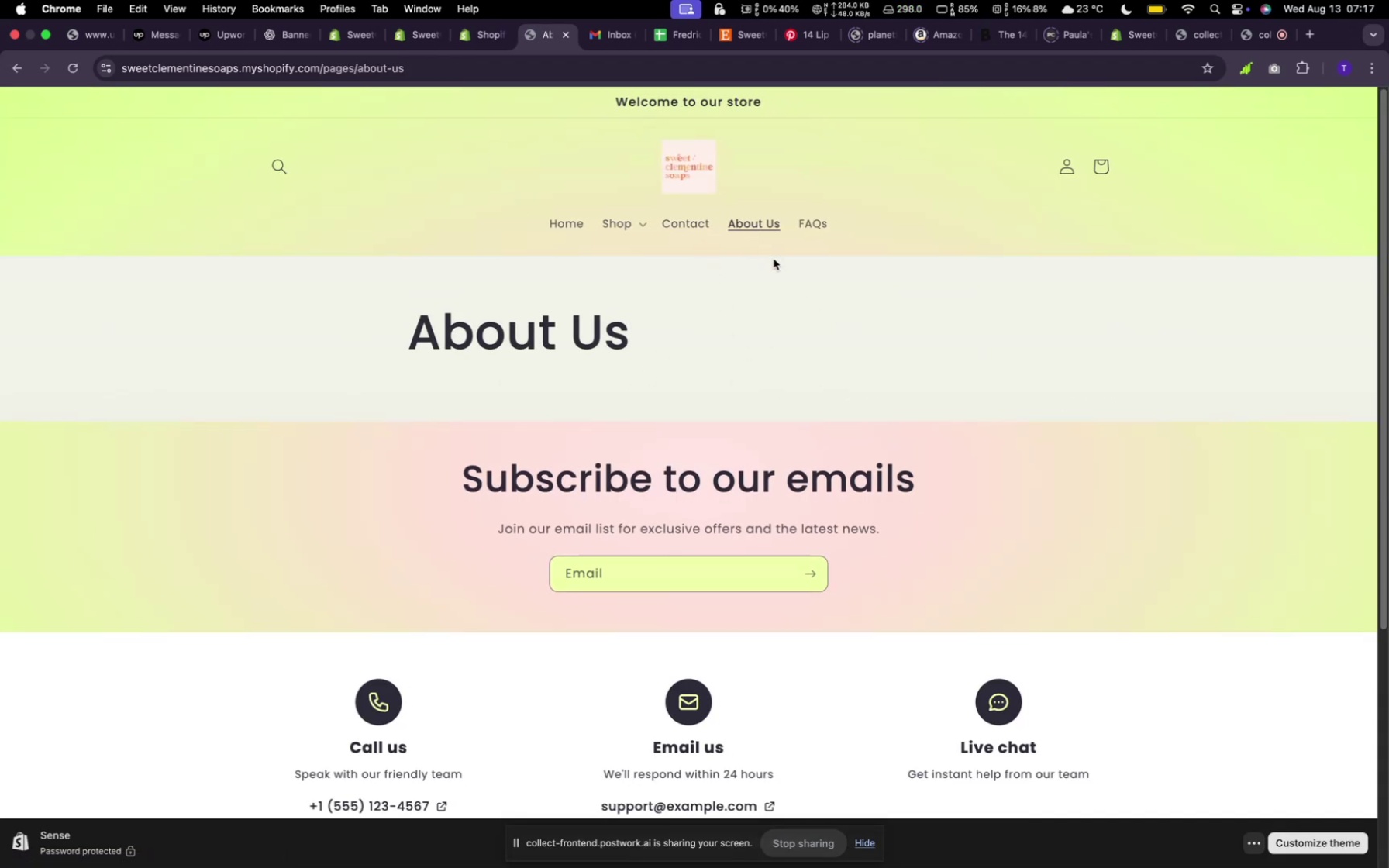 
left_click([808, 221])
 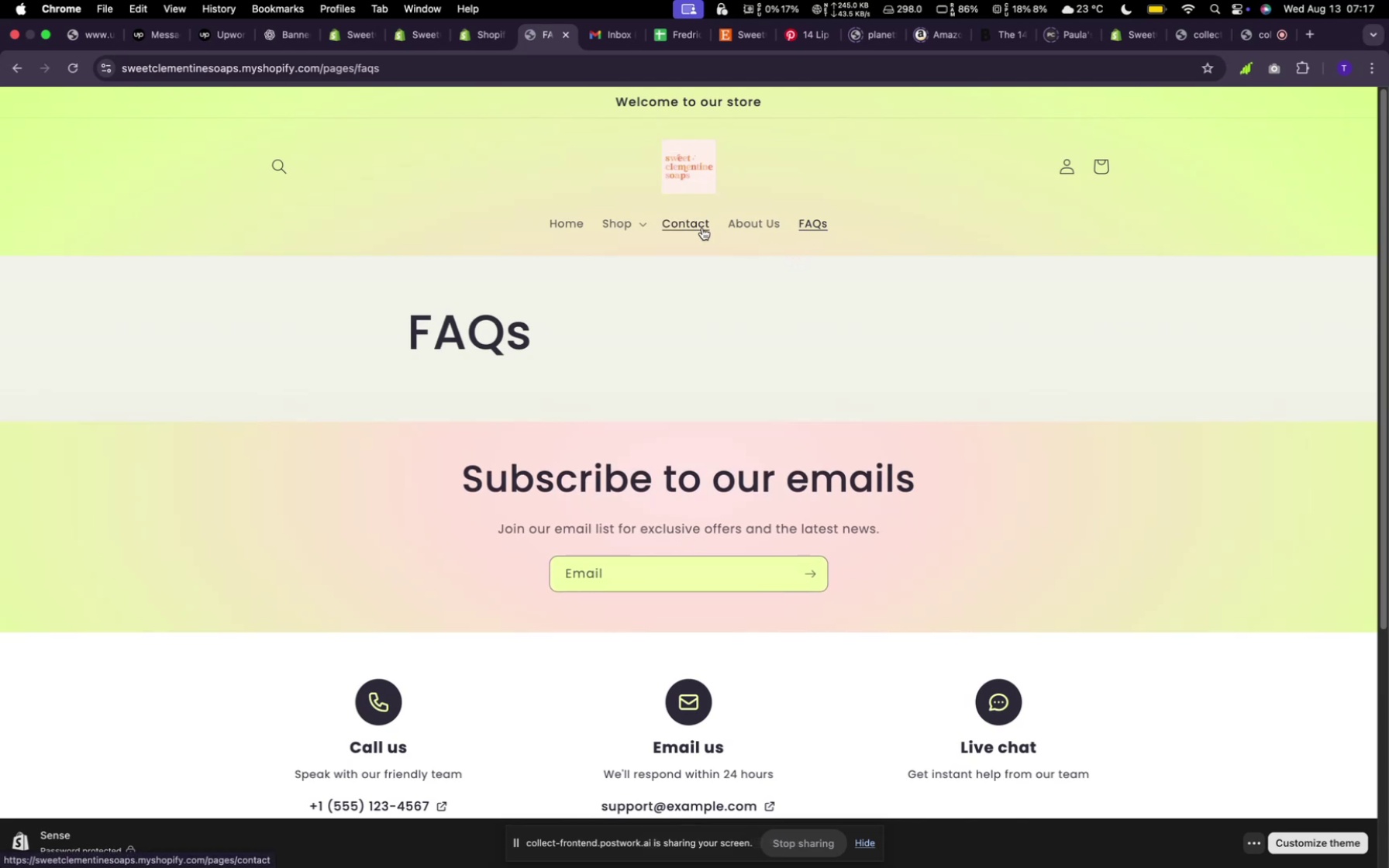 
left_click([751, 225])
 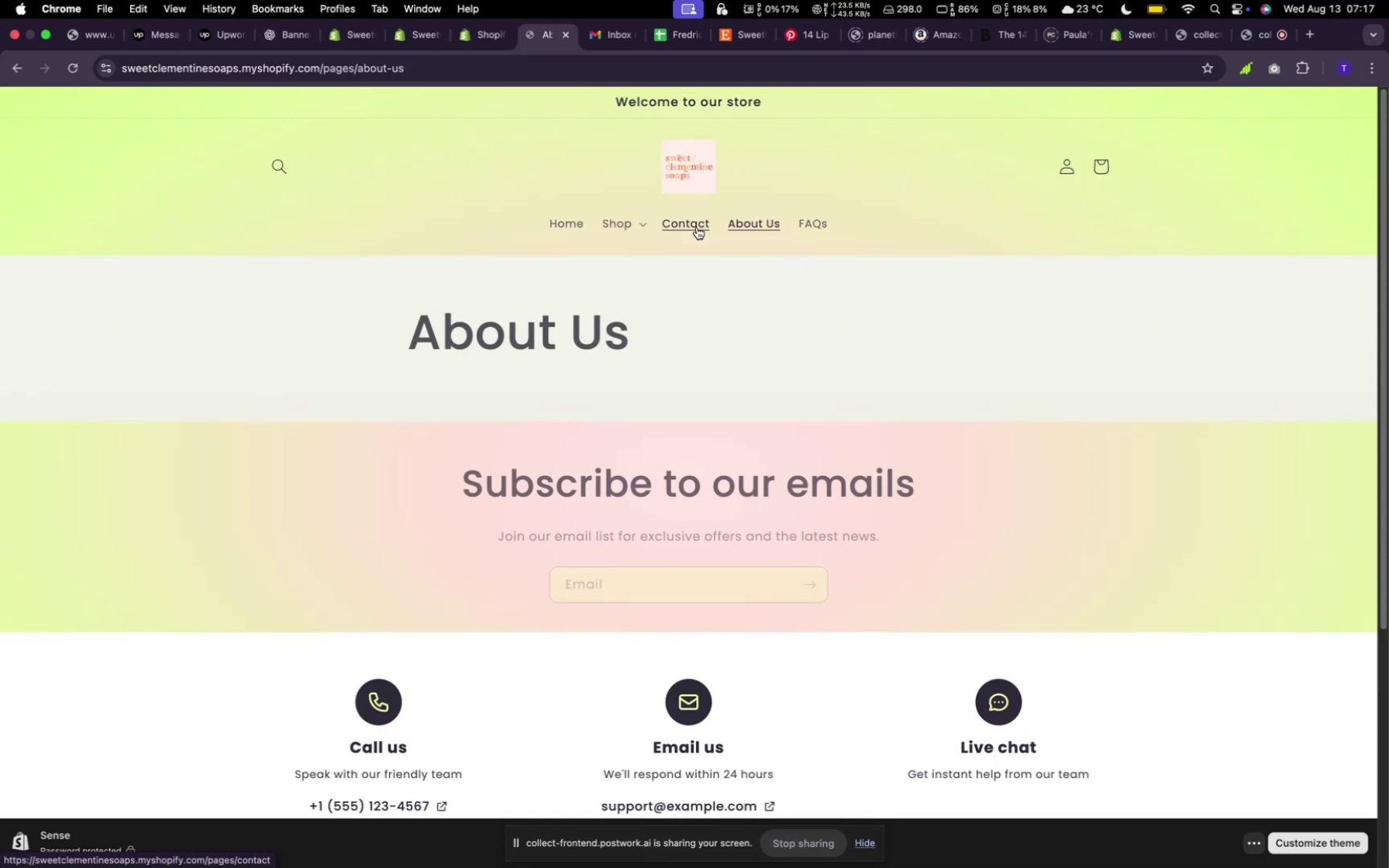 
left_click([697, 227])
 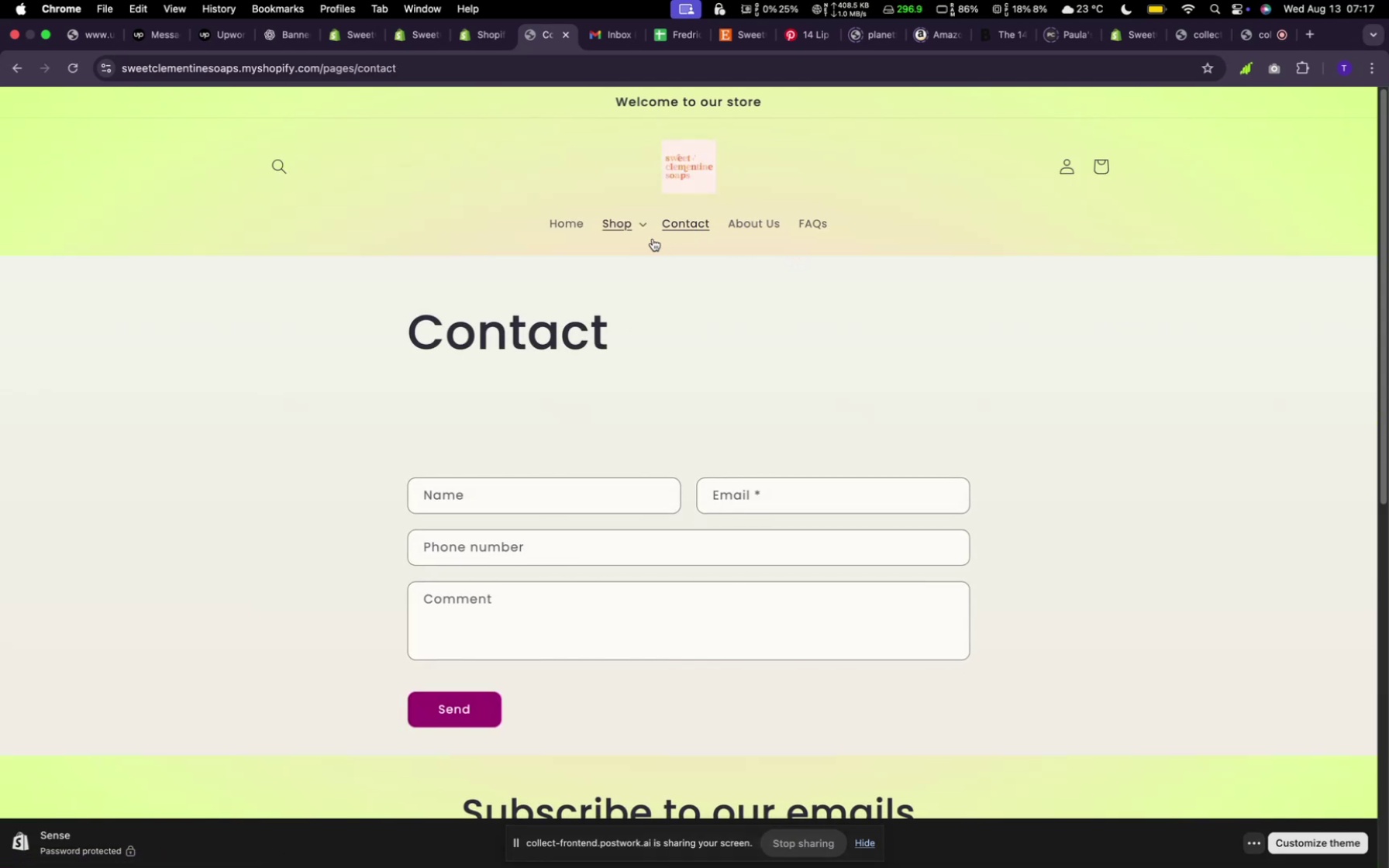 
left_click([568, 222])
 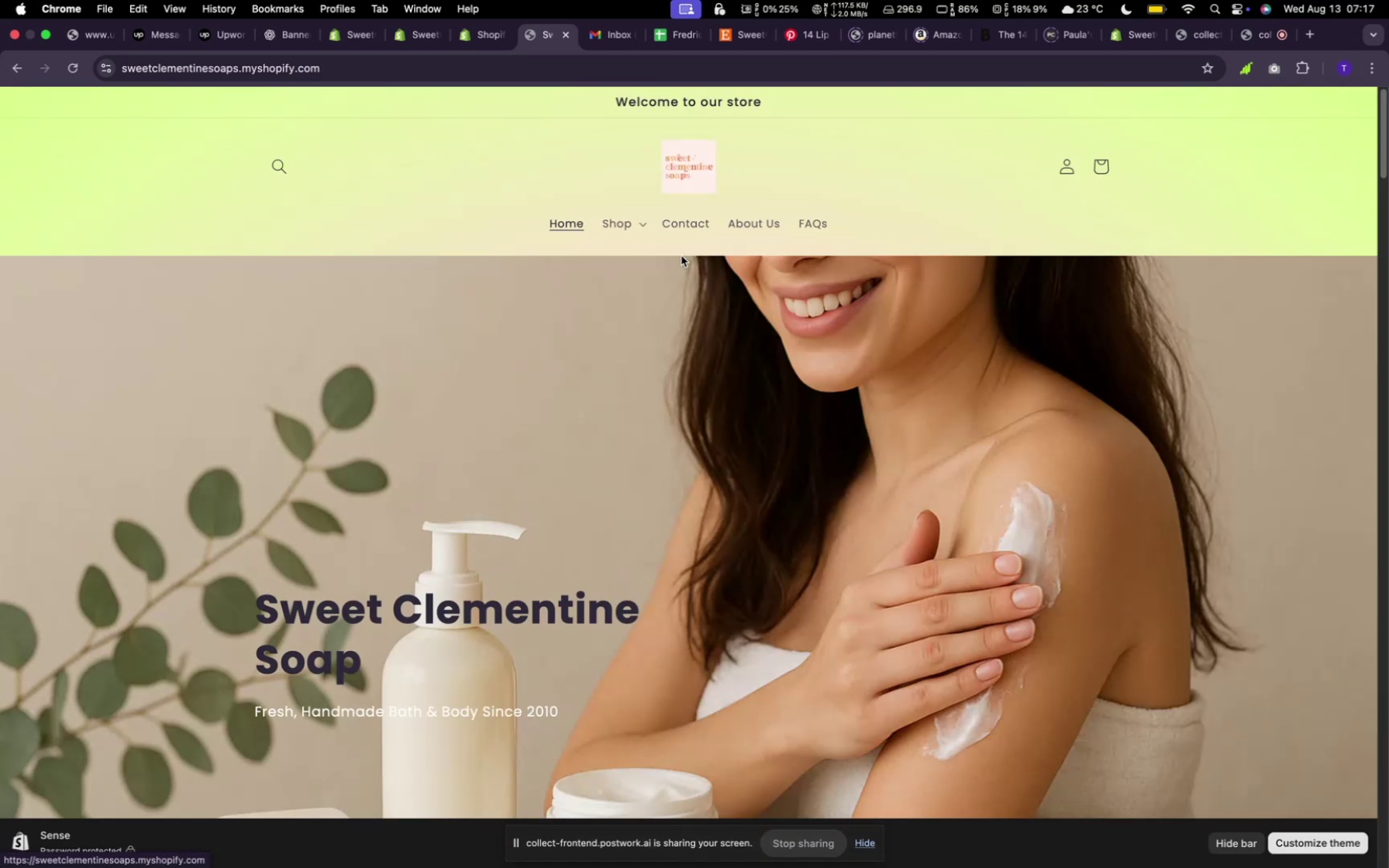 
scroll: coordinate [834, 467], scroll_direction: down, amount: 18.0
 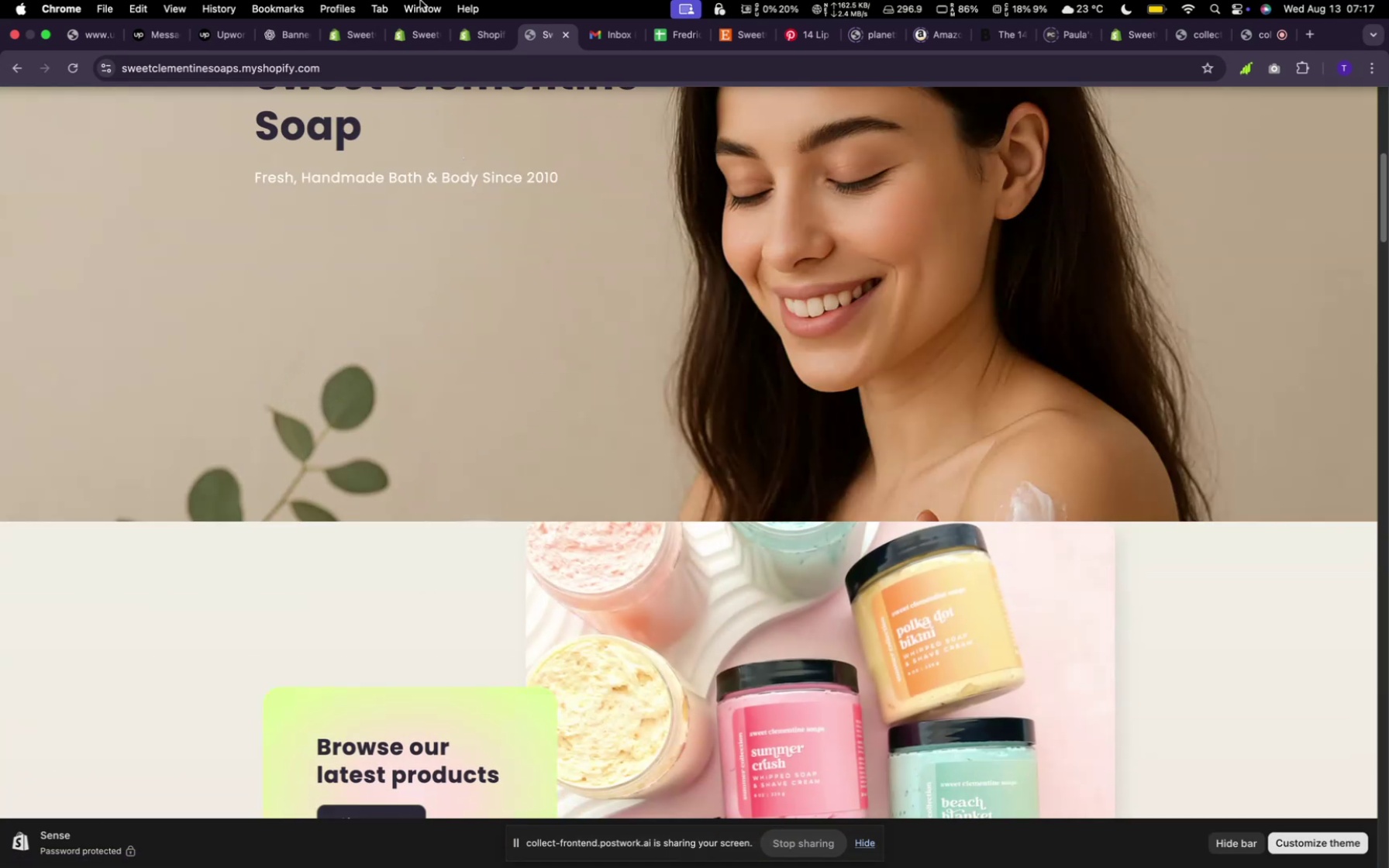 
mouse_move([448, 55])
 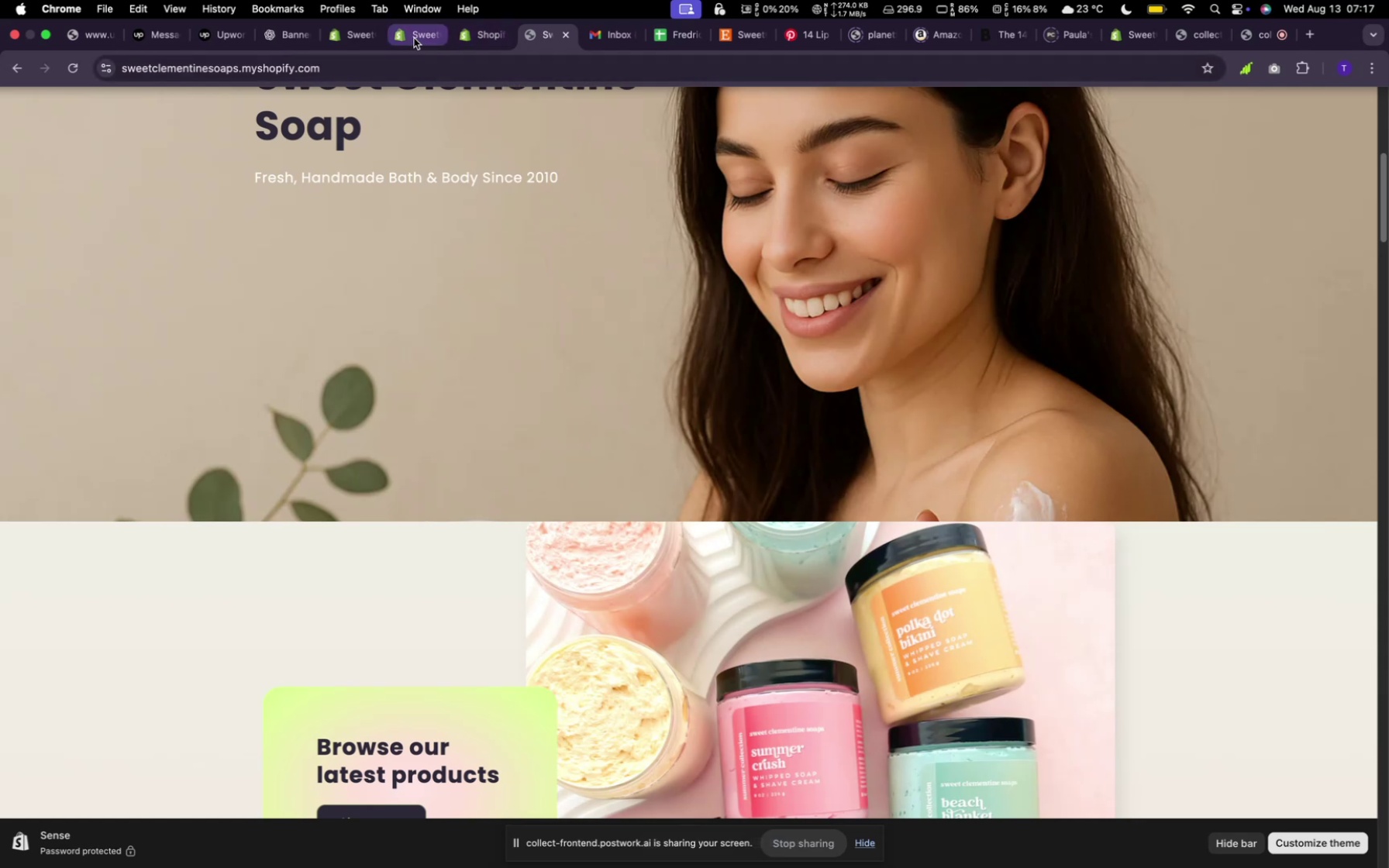 
left_click([414, 38])
 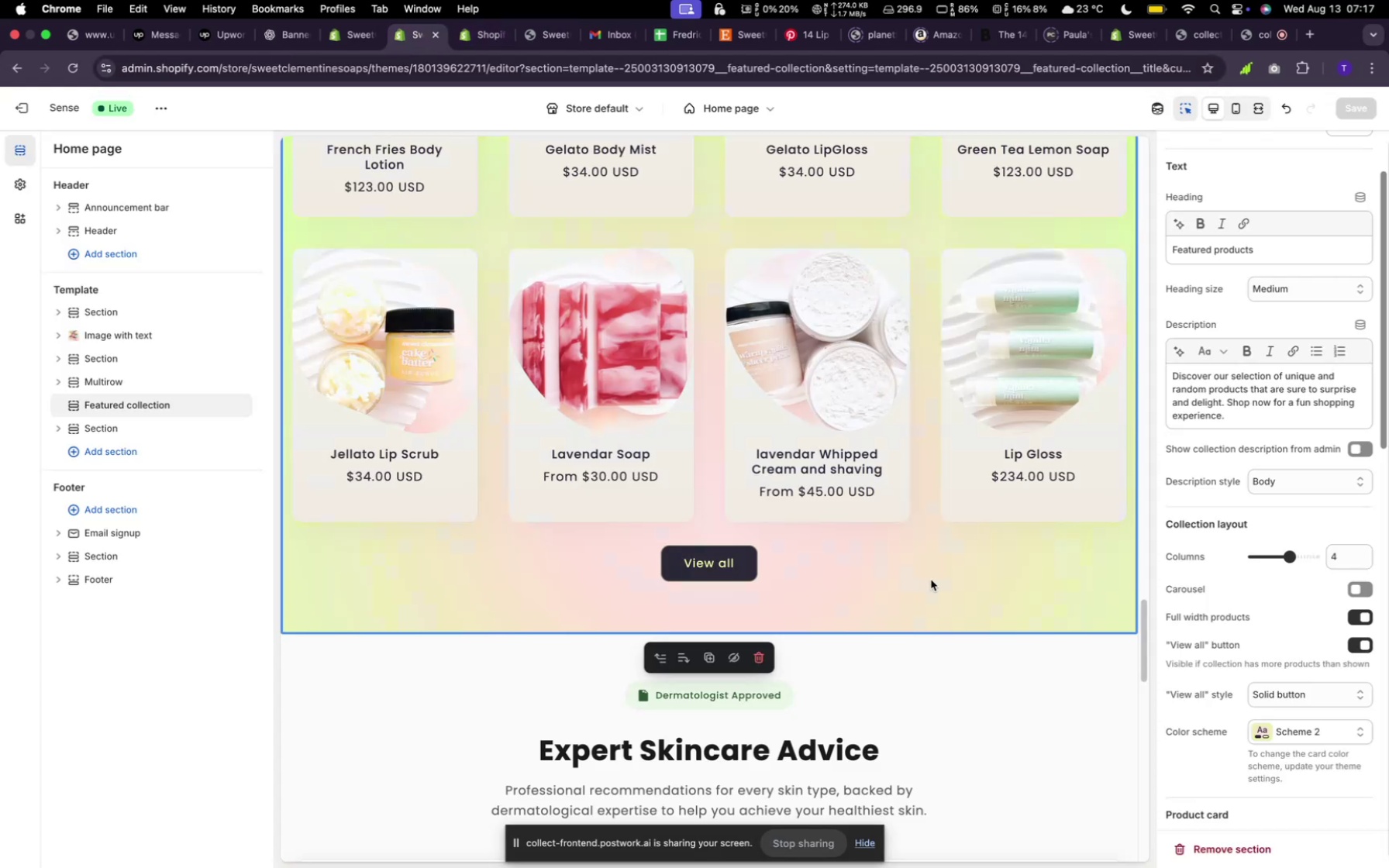 
scroll: coordinate [941, 567], scroll_direction: down, amount: 10.0
 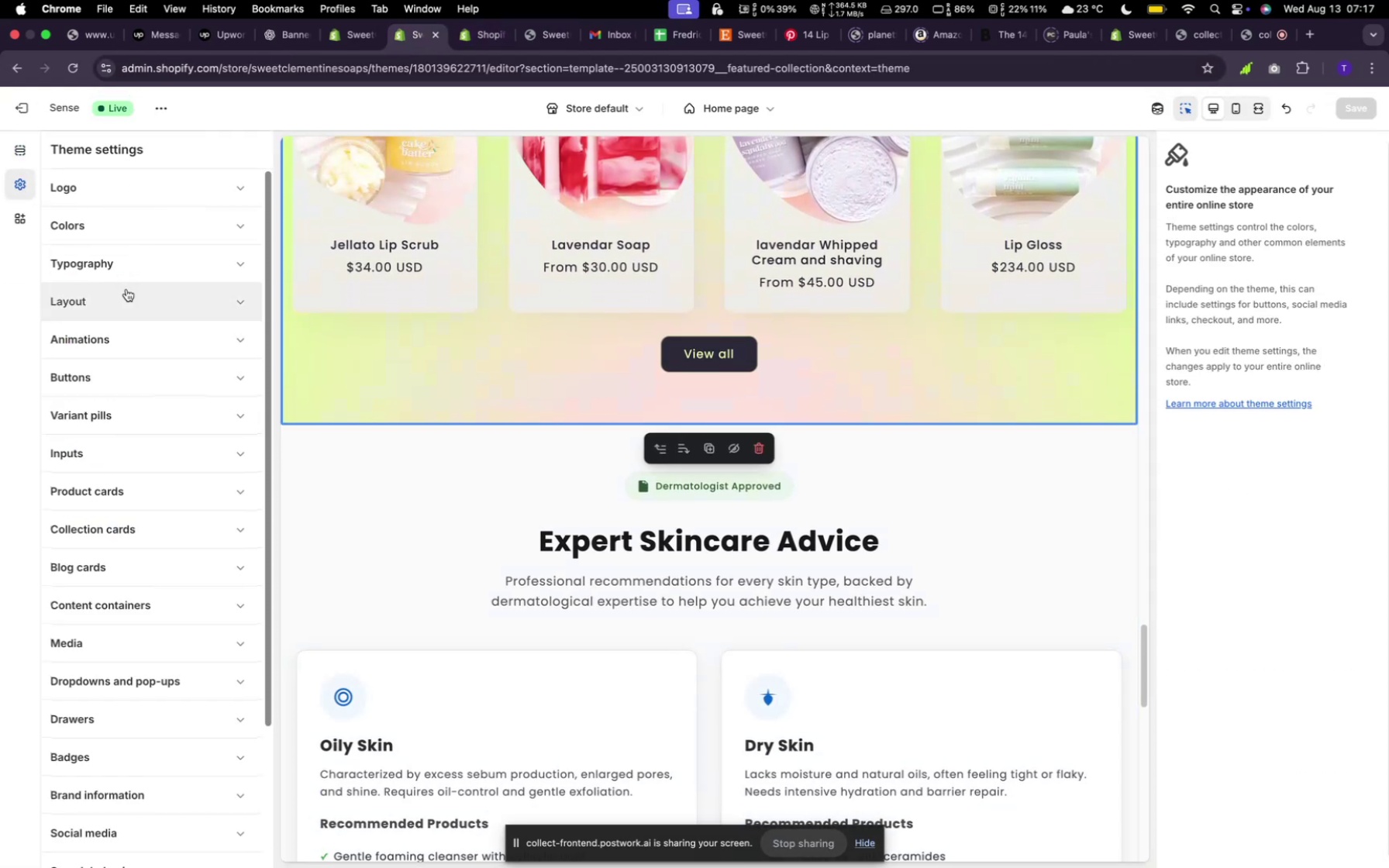 
left_click([146, 257])
 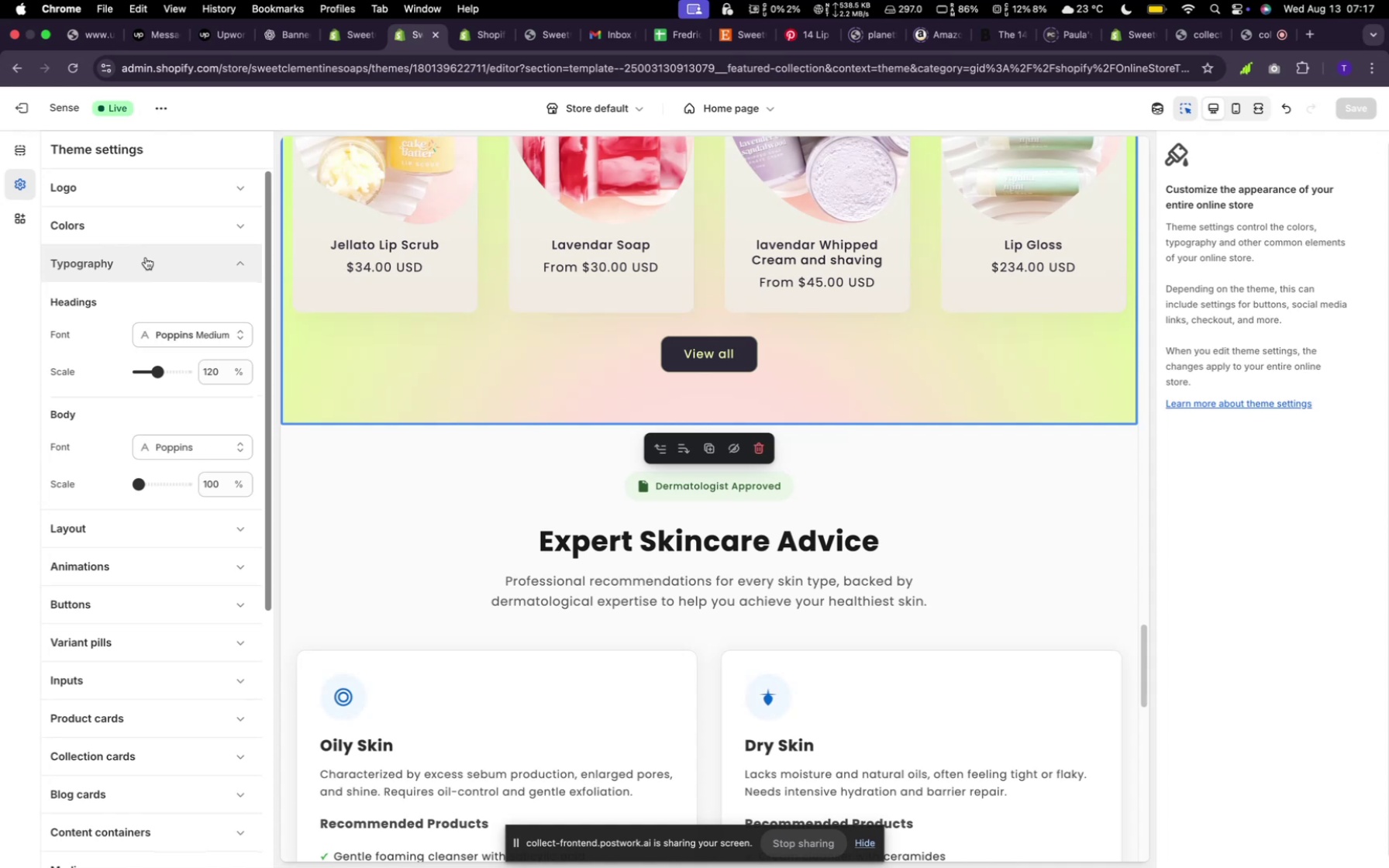 
wait(7.14)
 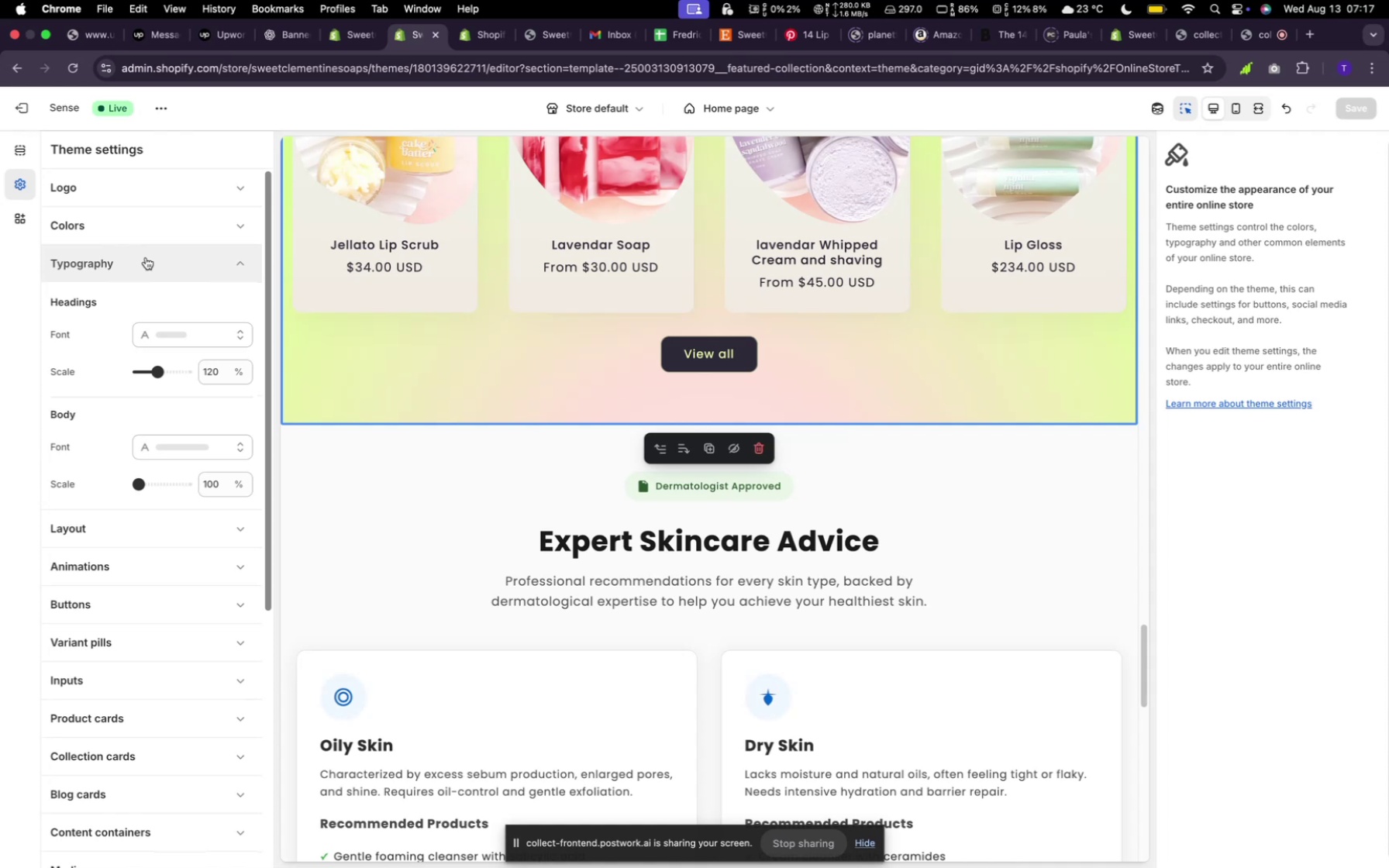 
left_click([176, 346])
 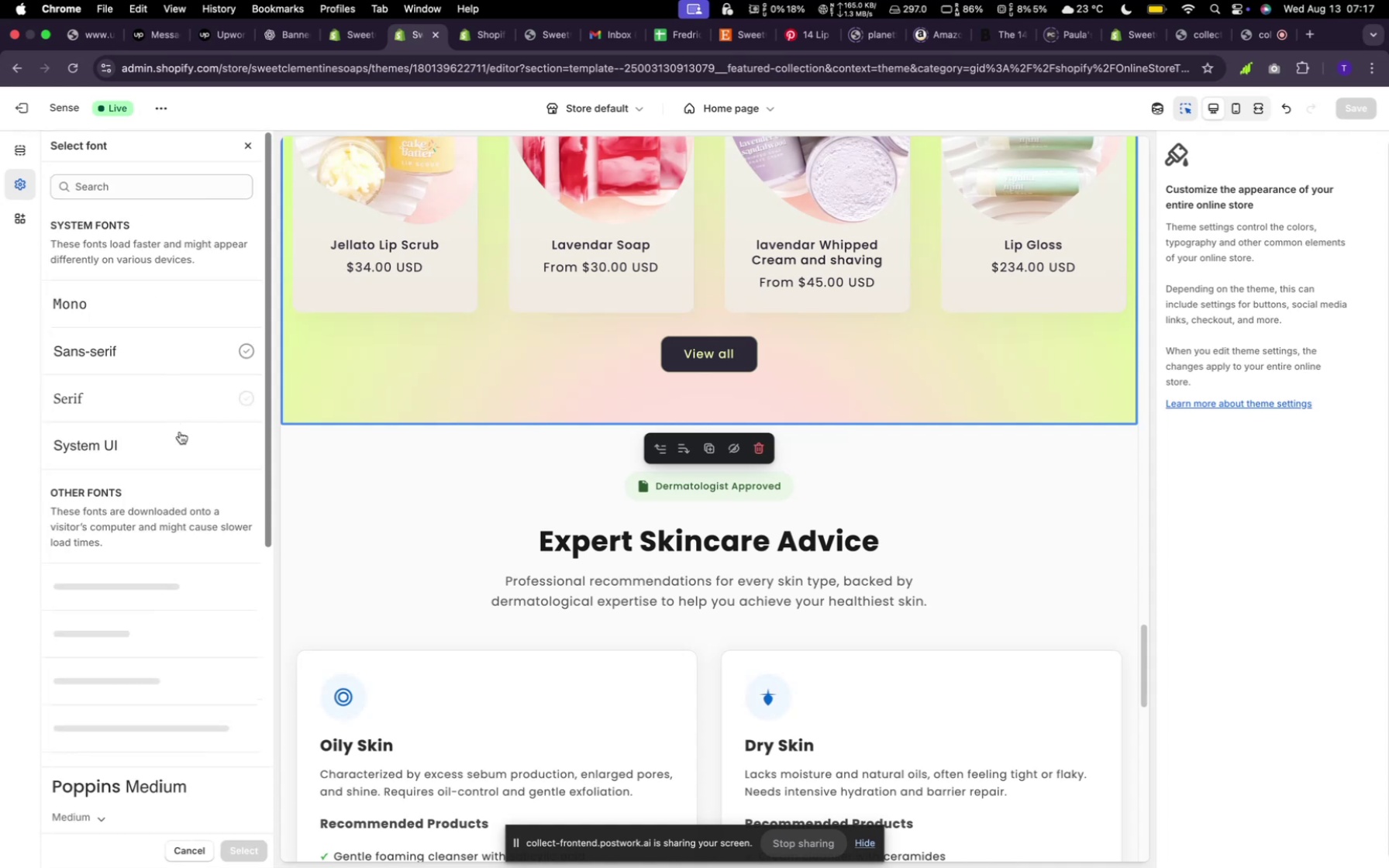 
scroll: coordinate [114, 615], scroll_direction: down, amount: 39.0
 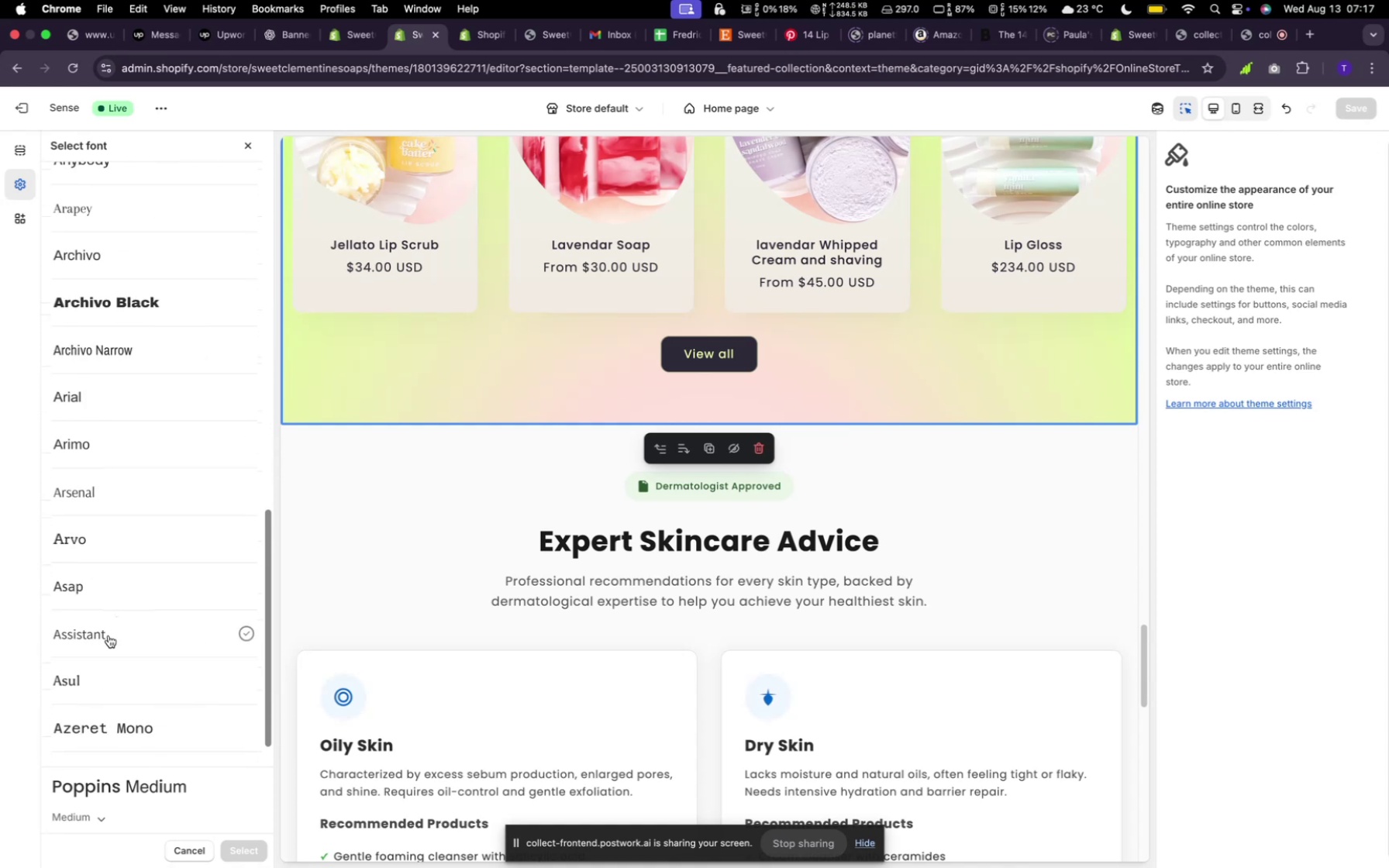 
left_click([109, 636])
 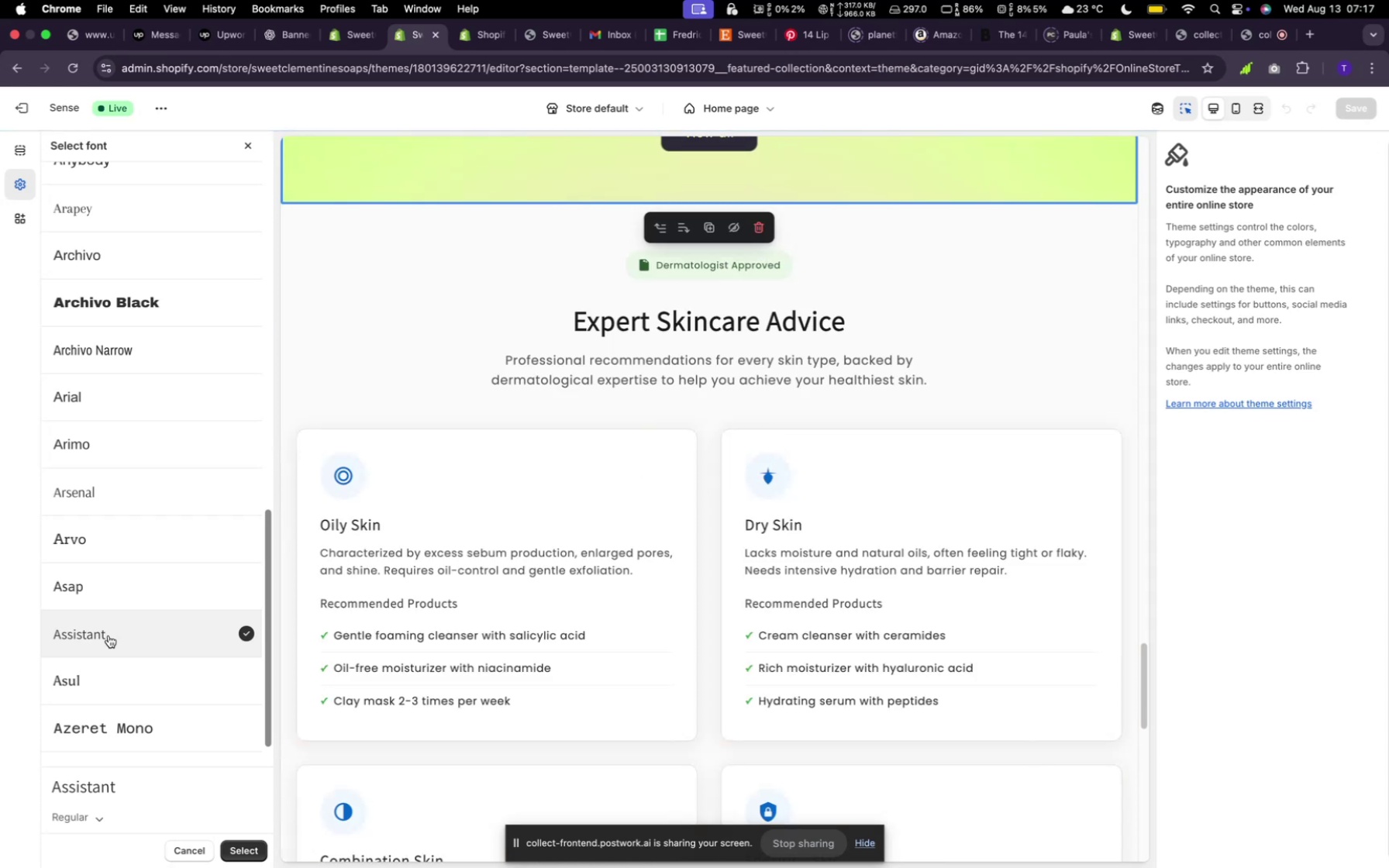 
wait(7.1)
 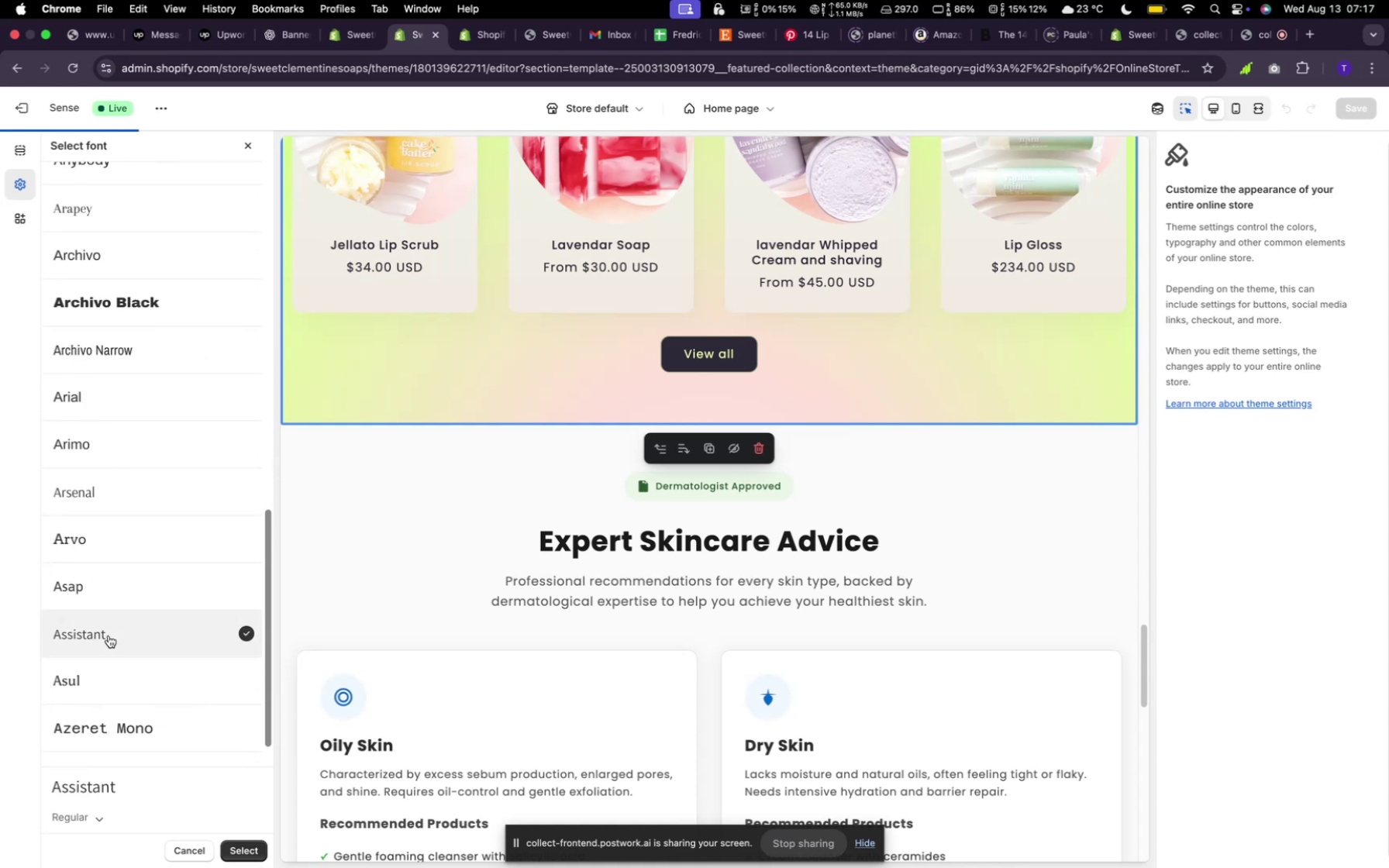 
scroll: coordinate [94, 597], scroll_direction: down, amount: 4.0
 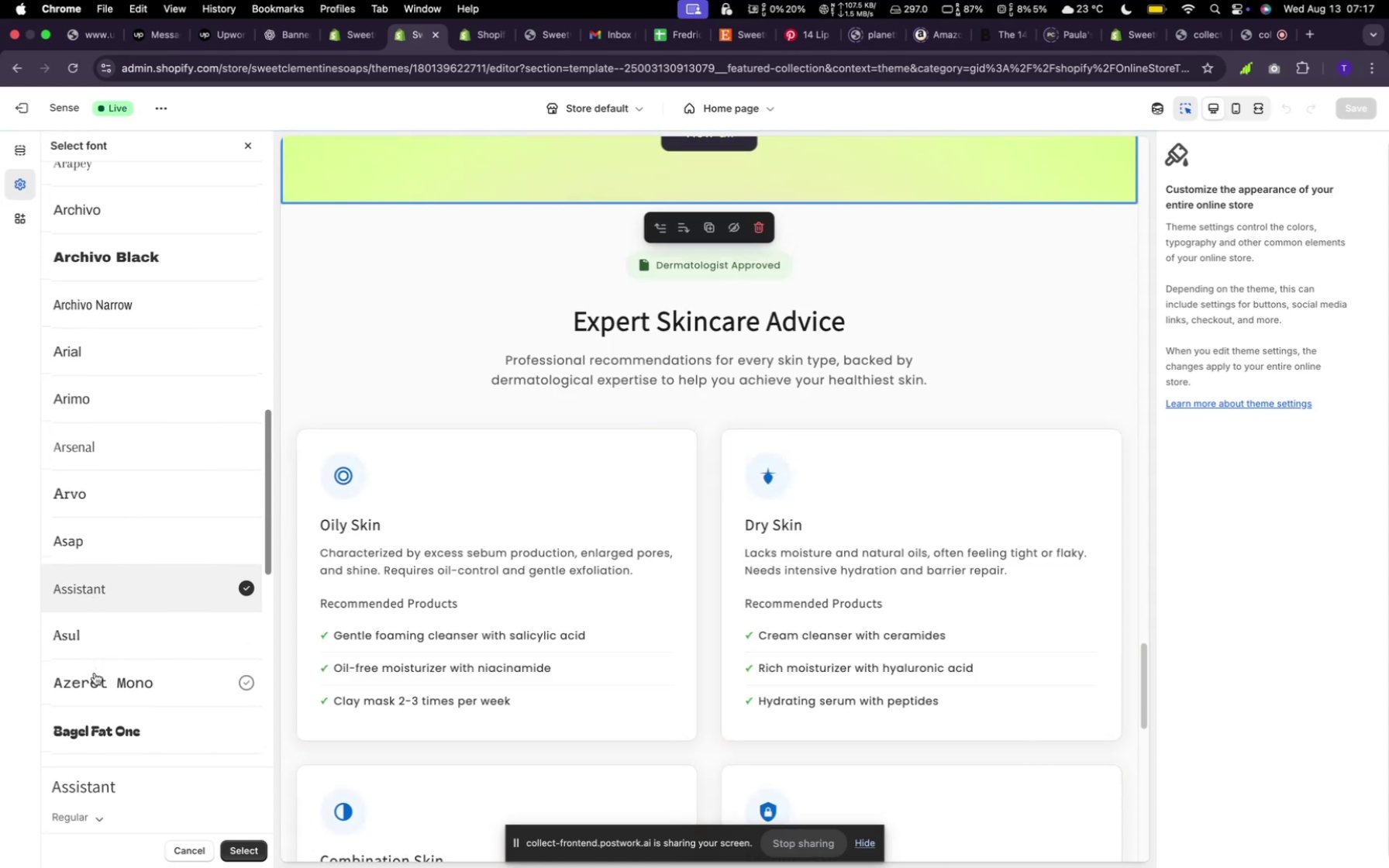 
left_click([95, 676])
 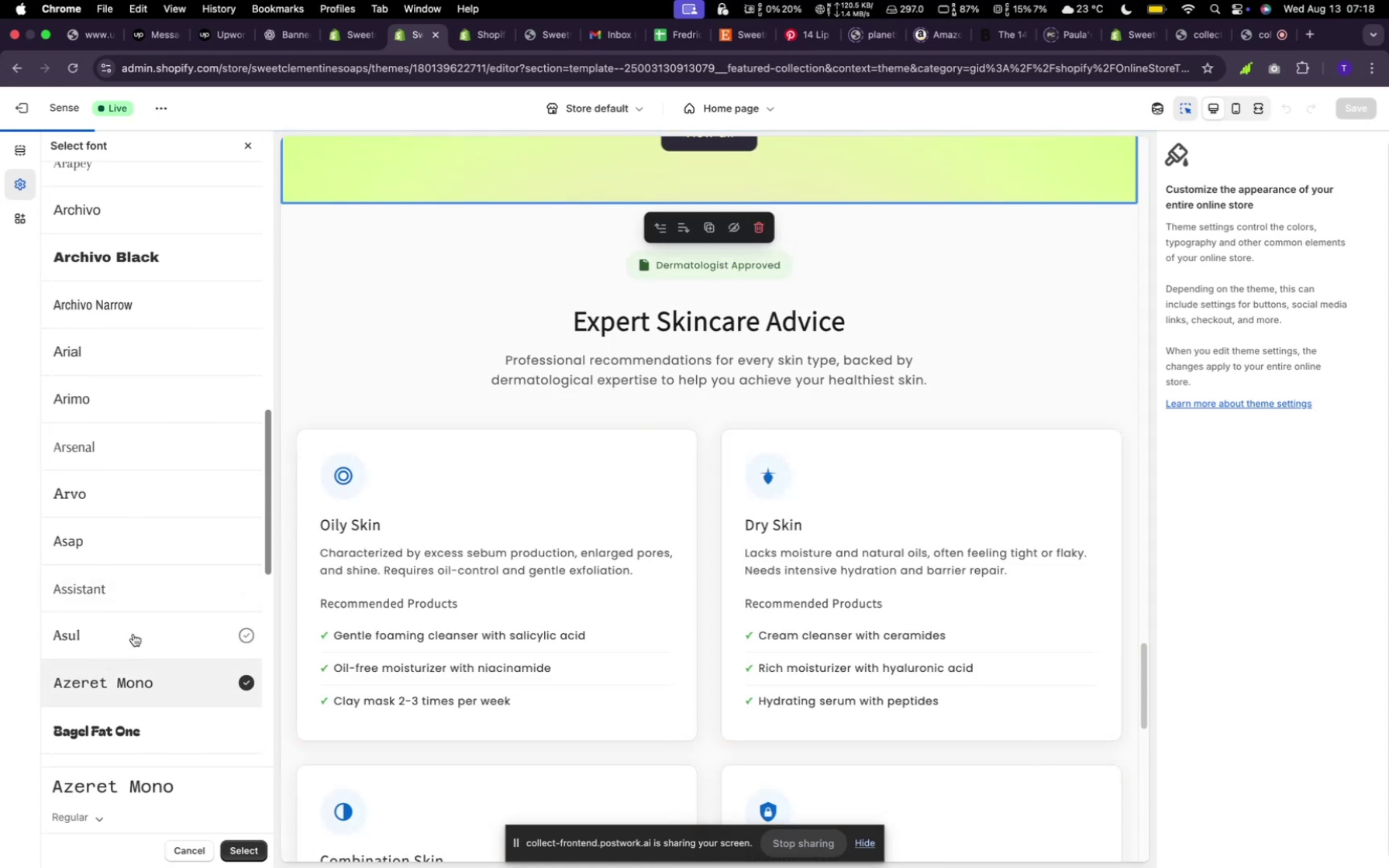 
scroll: coordinate [136, 632], scroll_direction: down, amount: 6.0
 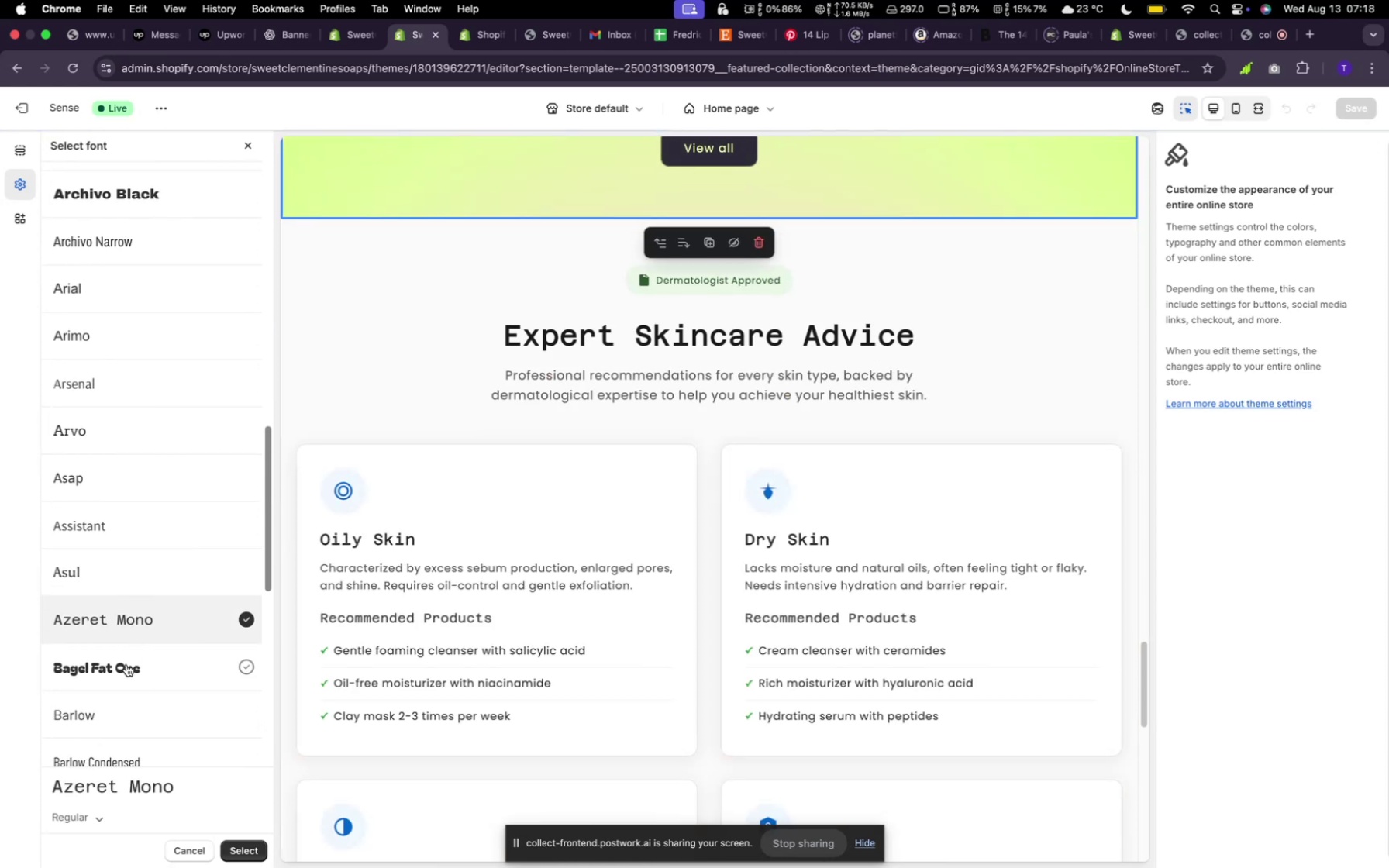 
left_click([122, 670])
 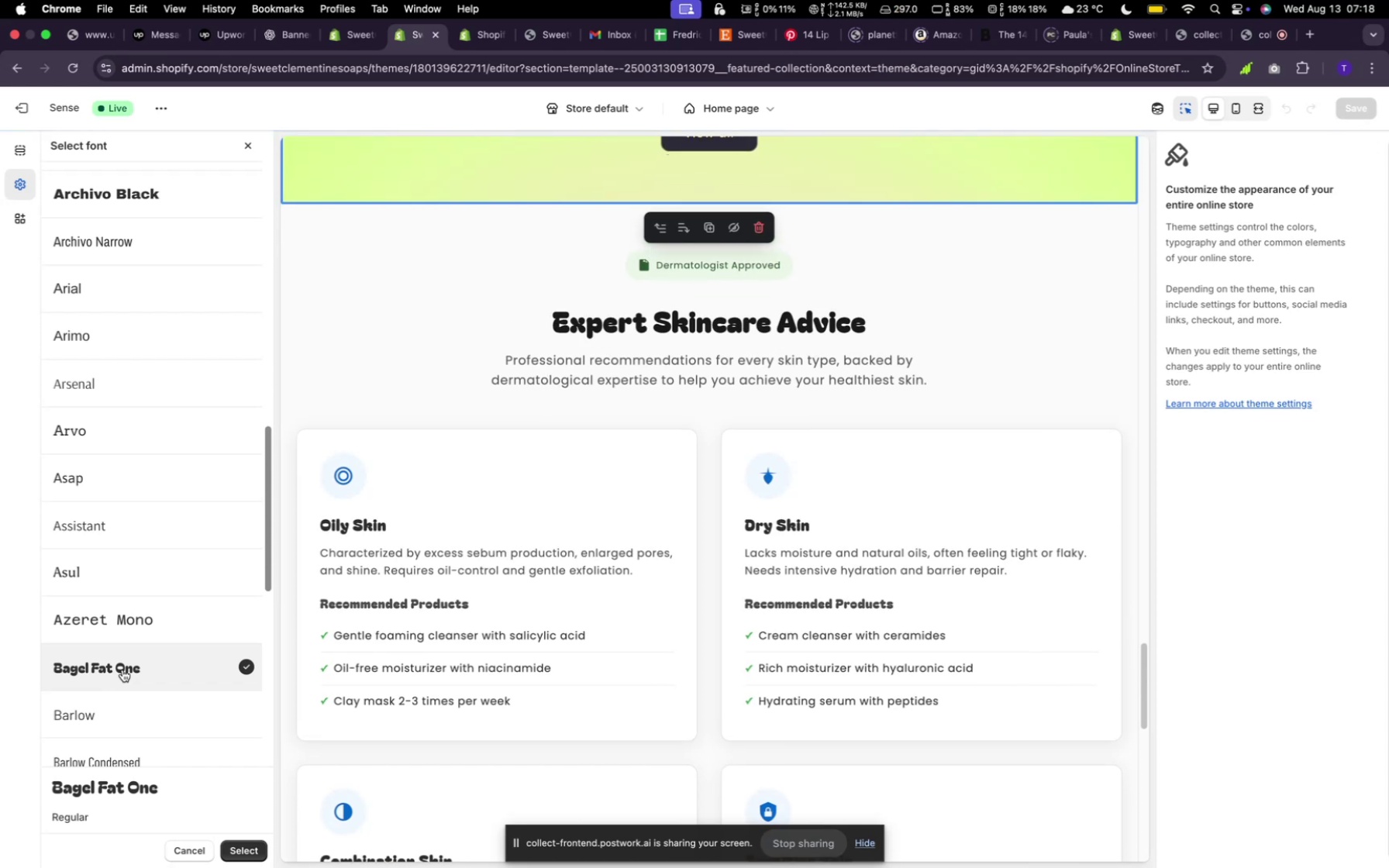 
wait(6.18)
 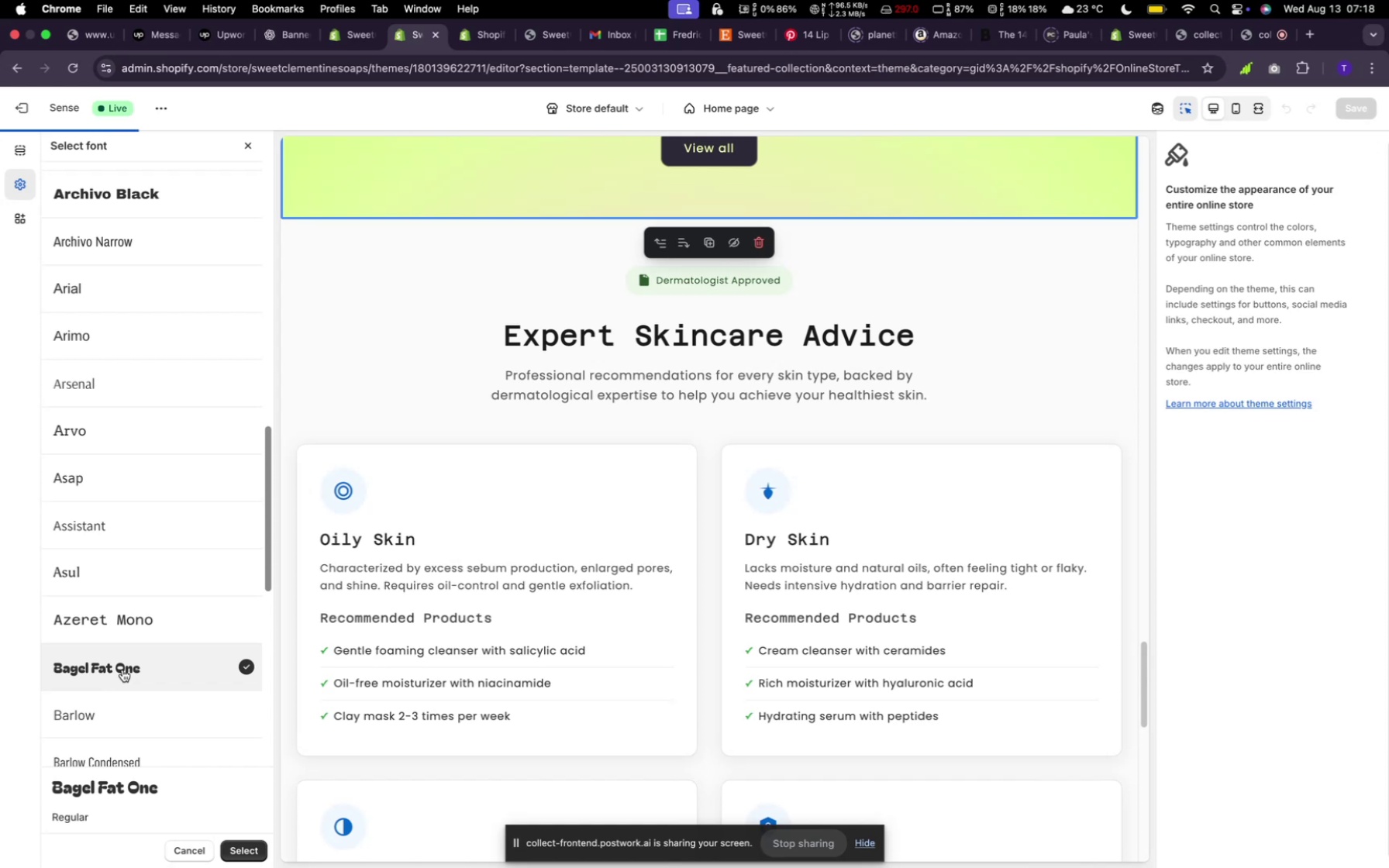 
scroll: coordinate [666, 287], scroll_direction: up, amount: 142.0
 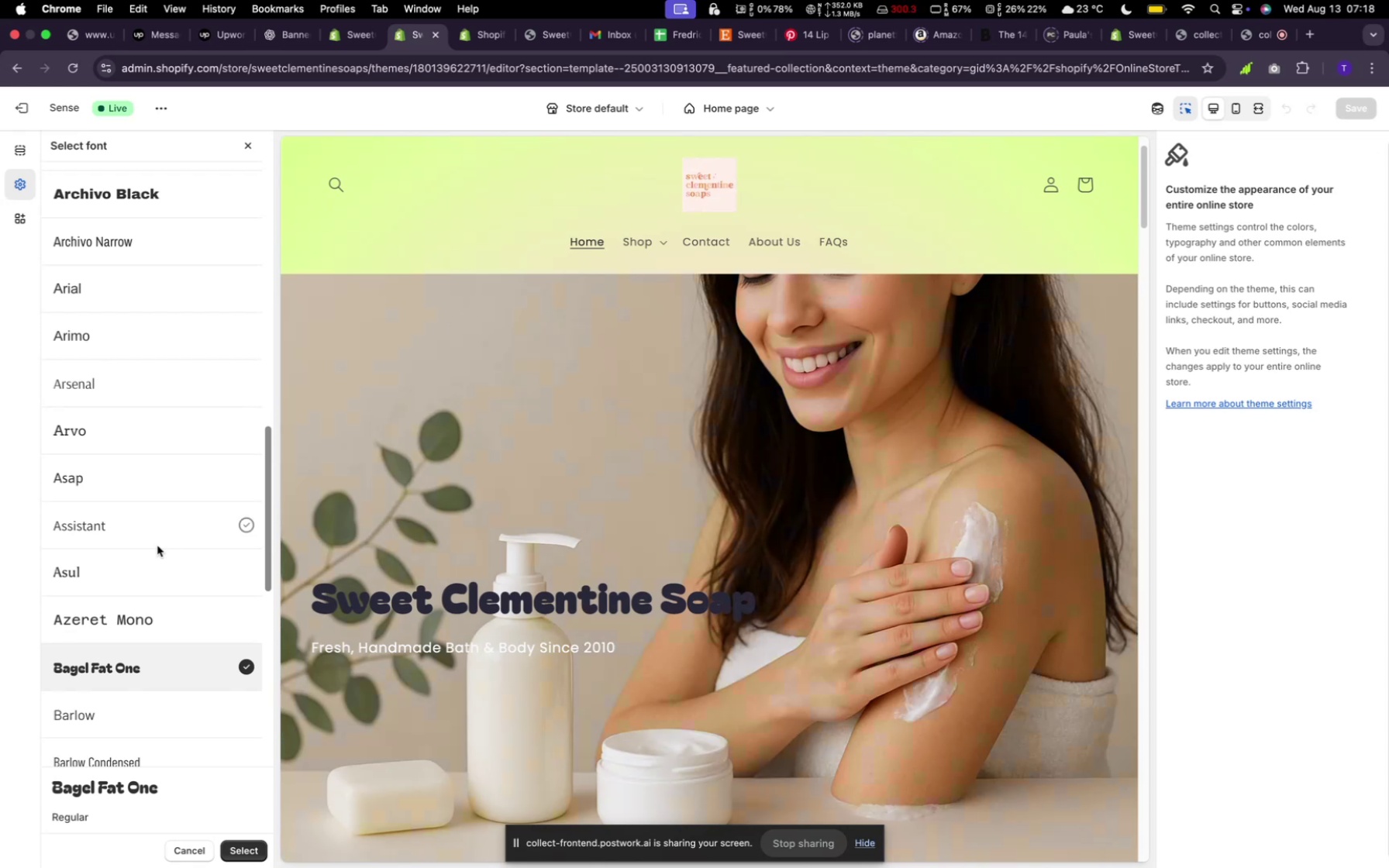 
scroll: coordinate [109, 457], scroll_direction: down, amount: 13.0
 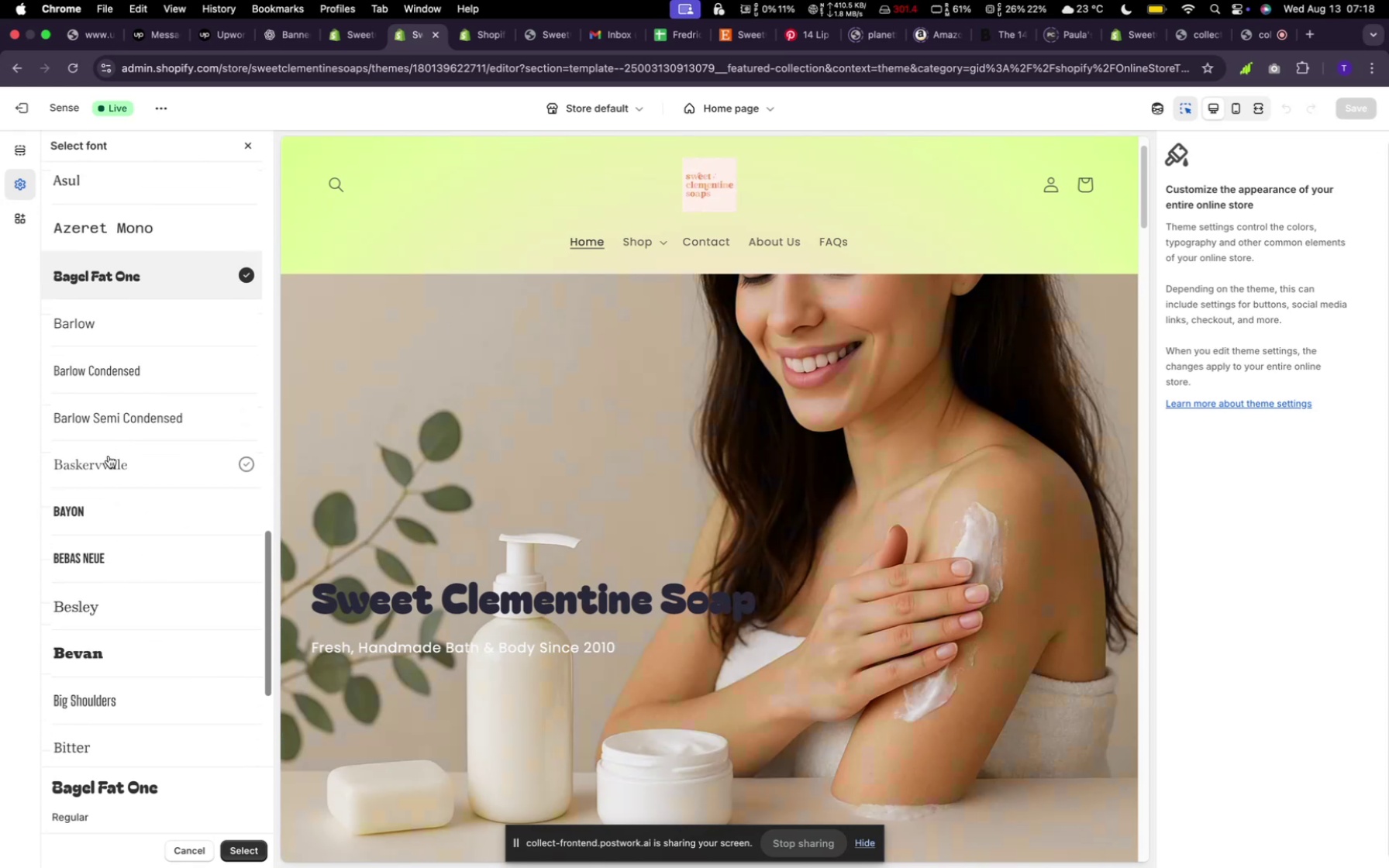 
left_click([116, 460])
 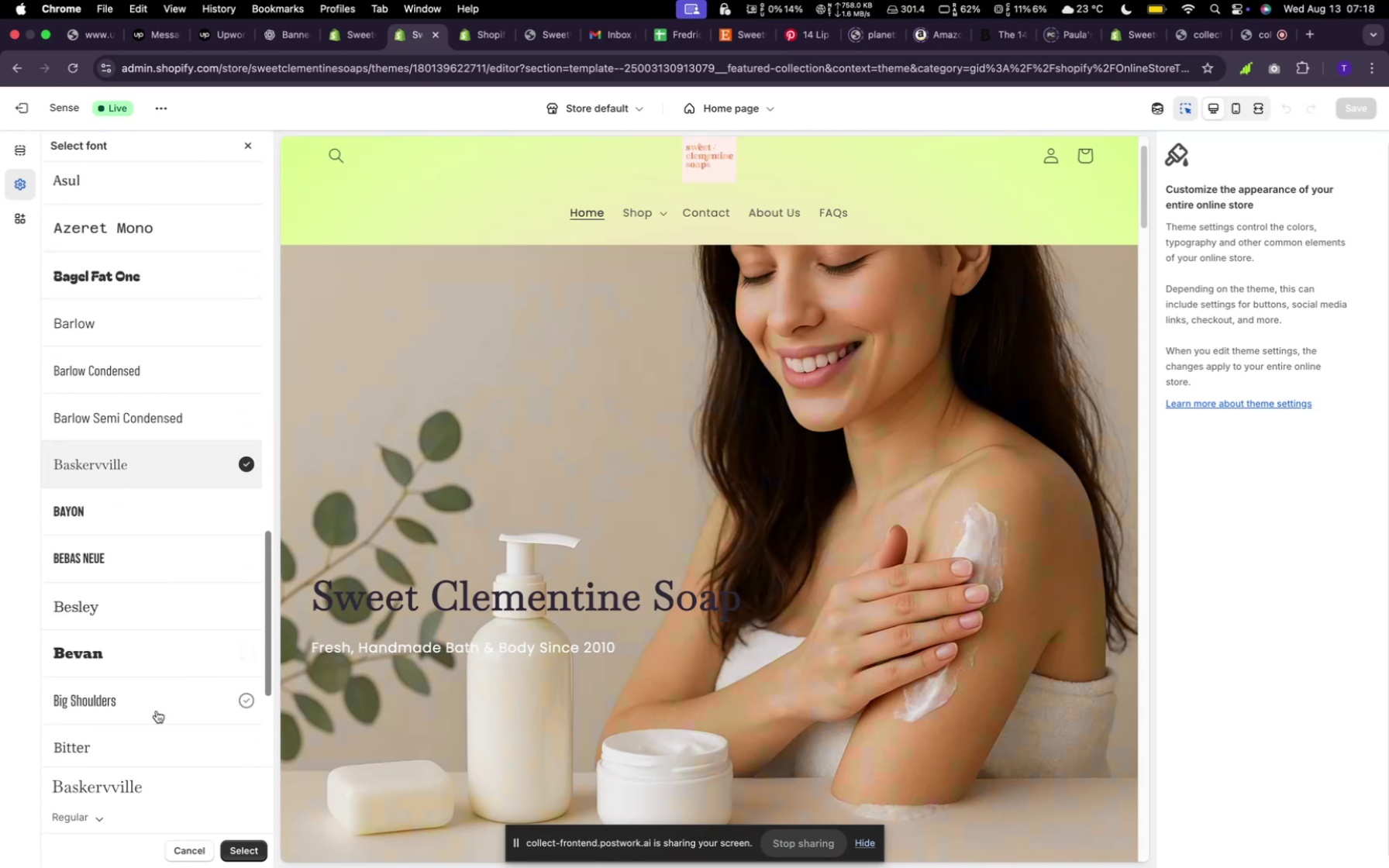 
wait(5.71)
 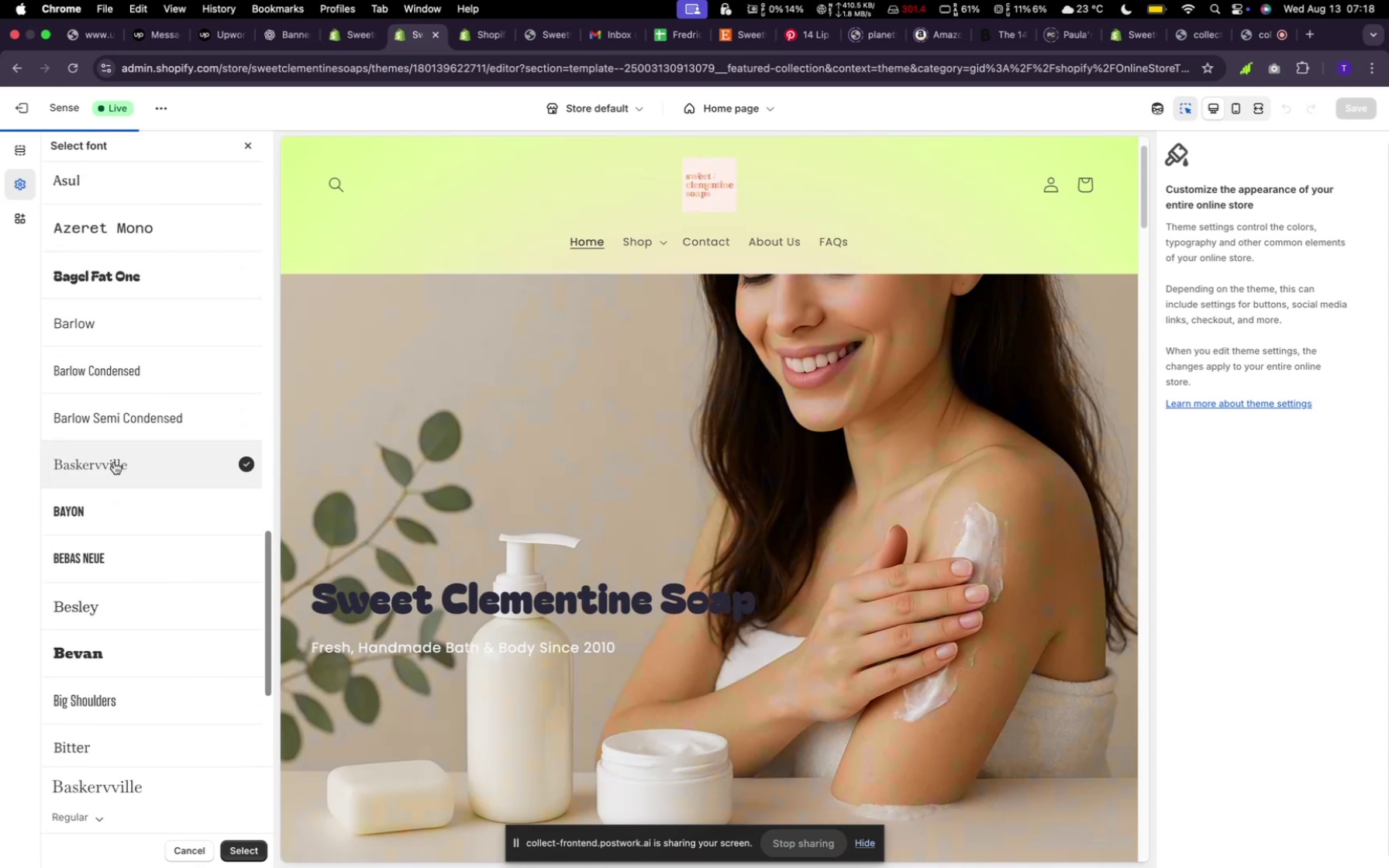 
left_click([128, 656])
 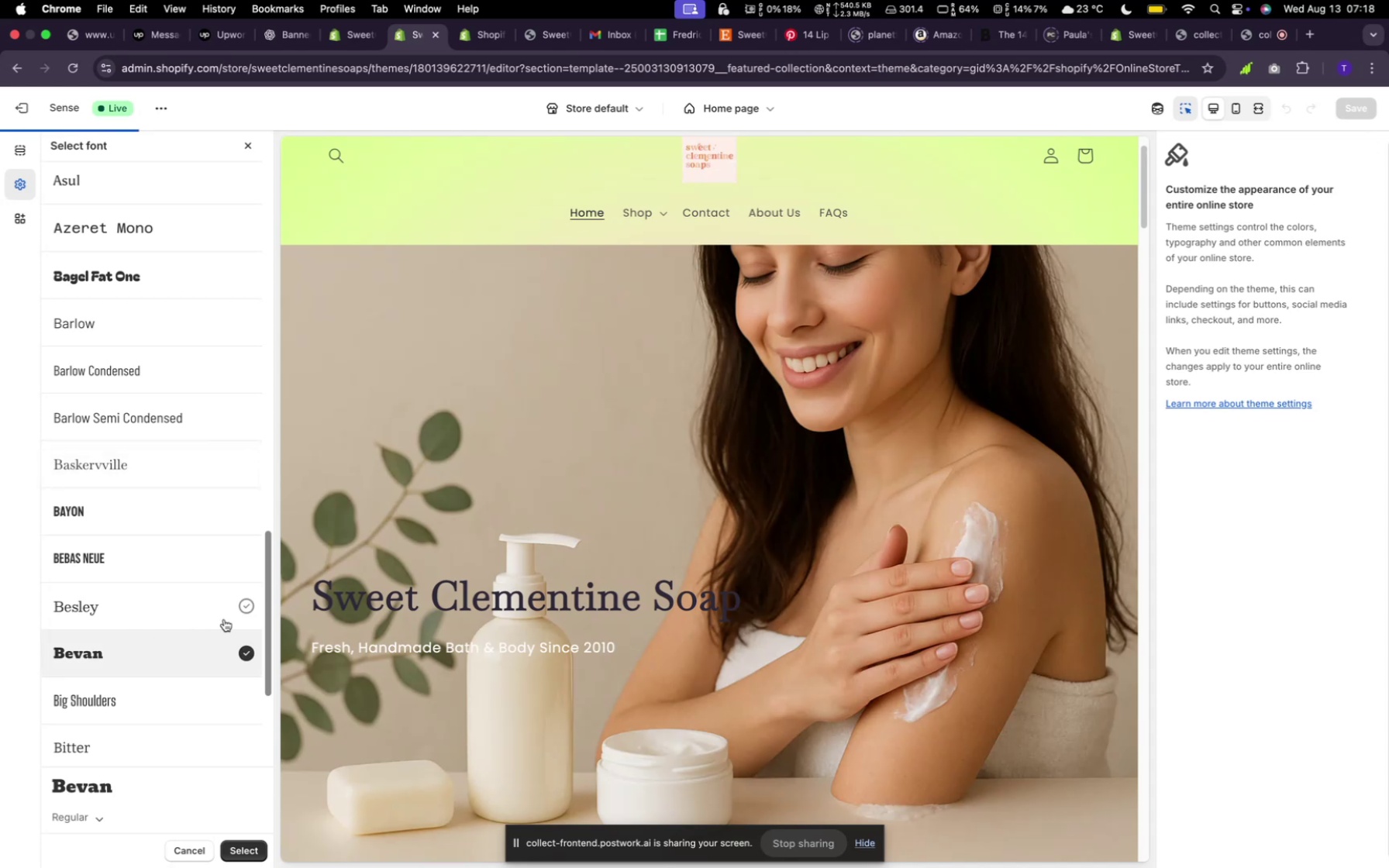 
scroll: coordinate [433, 611], scroll_direction: down, amount: 70.0
 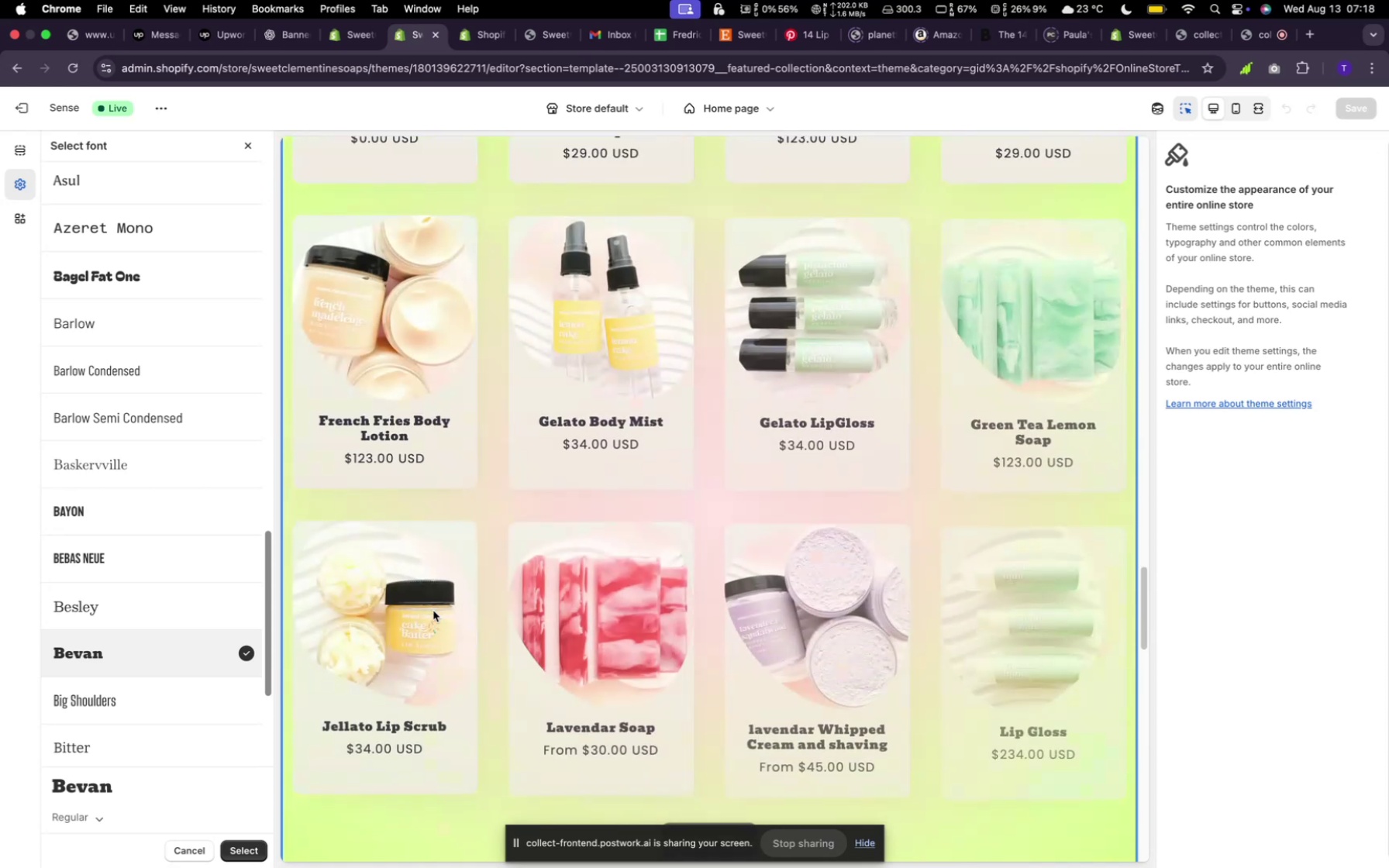 
scroll: coordinate [433, 611], scroll_direction: up, amount: 3.0
 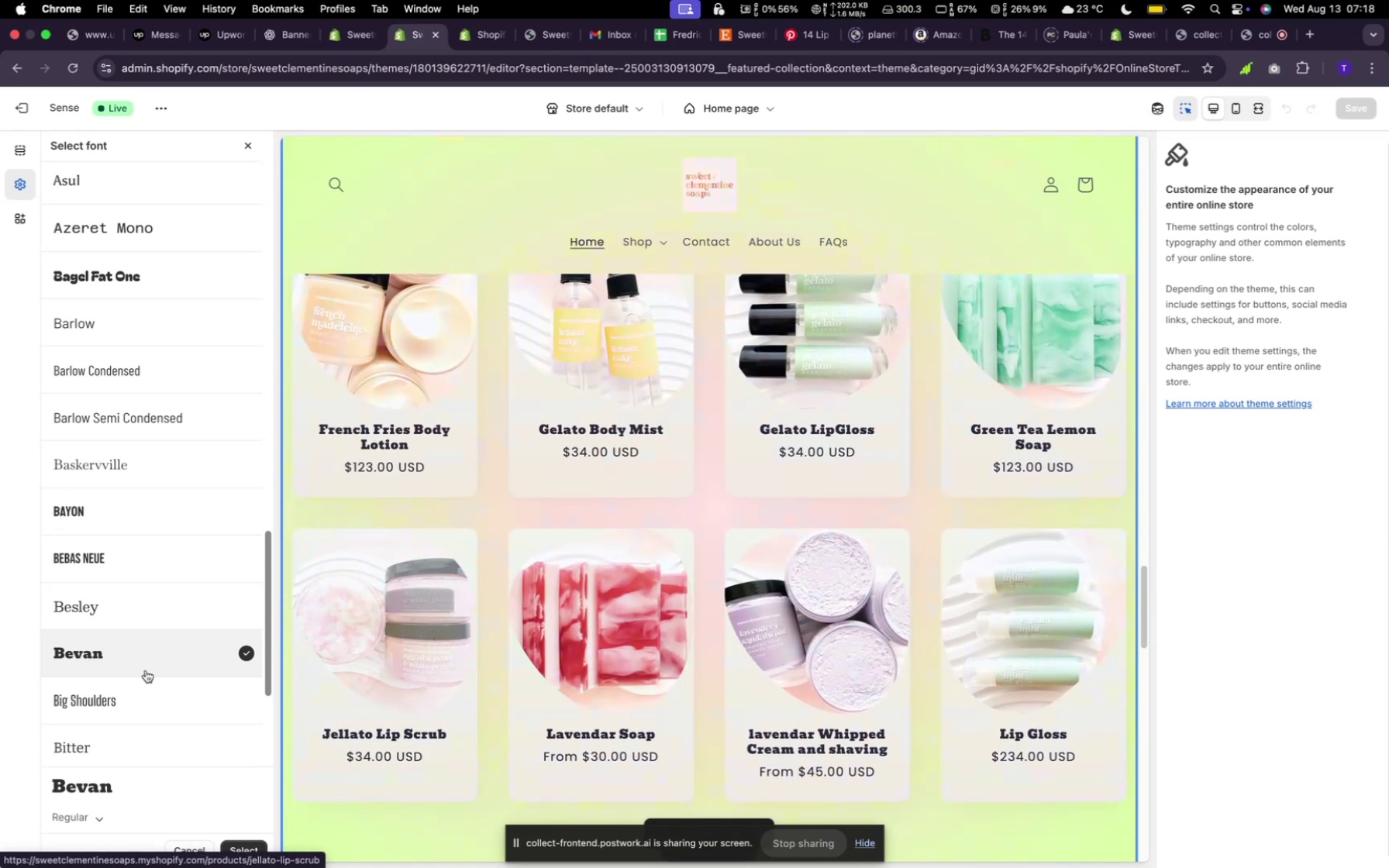 
scroll: coordinate [69, 670], scroll_direction: down, amount: 8.0
 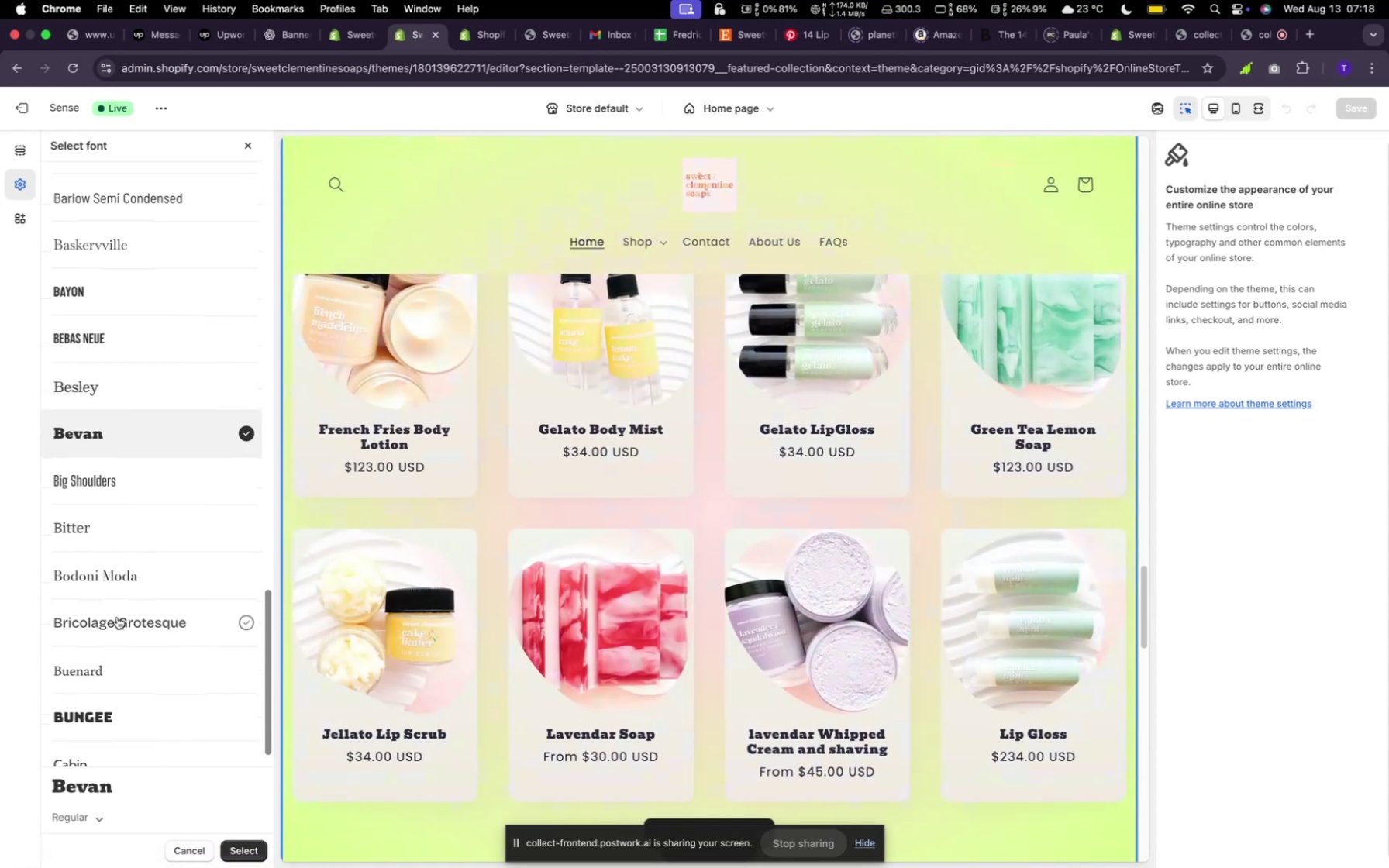 
left_click([117, 617])
 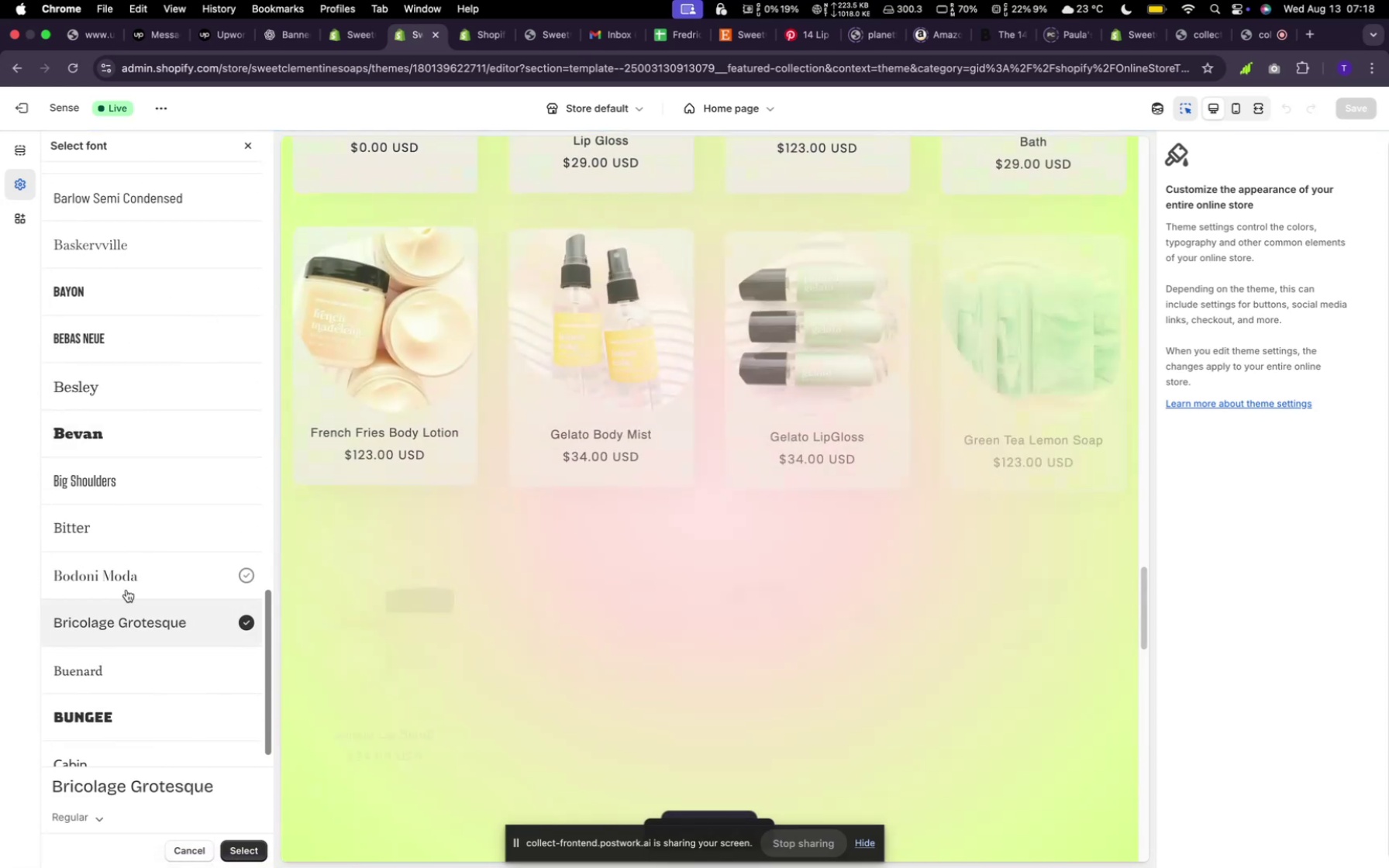 
left_click([126, 590])
 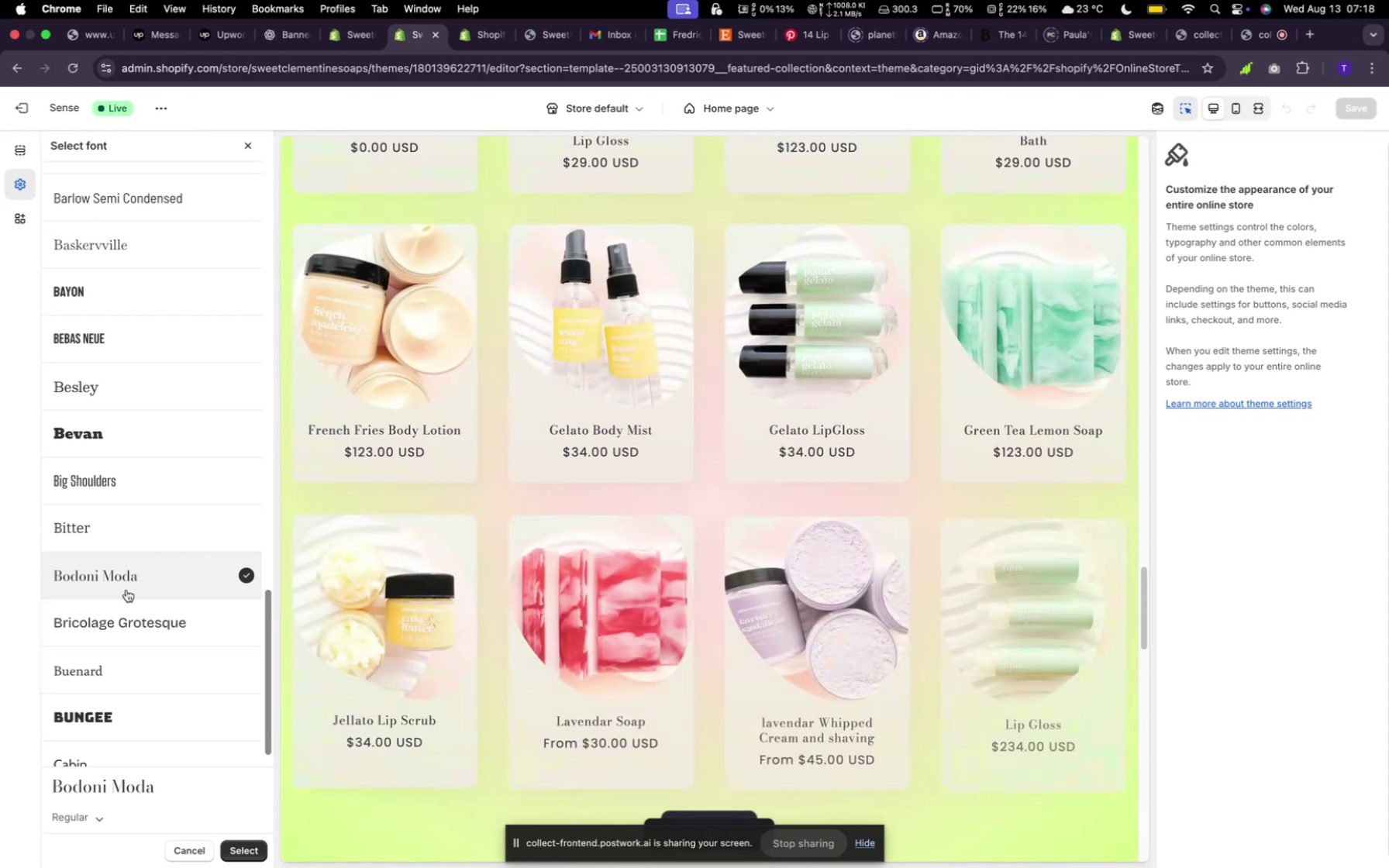 
scroll: coordinate [776, 498], scroll_direction: up, amount: 39.0
 